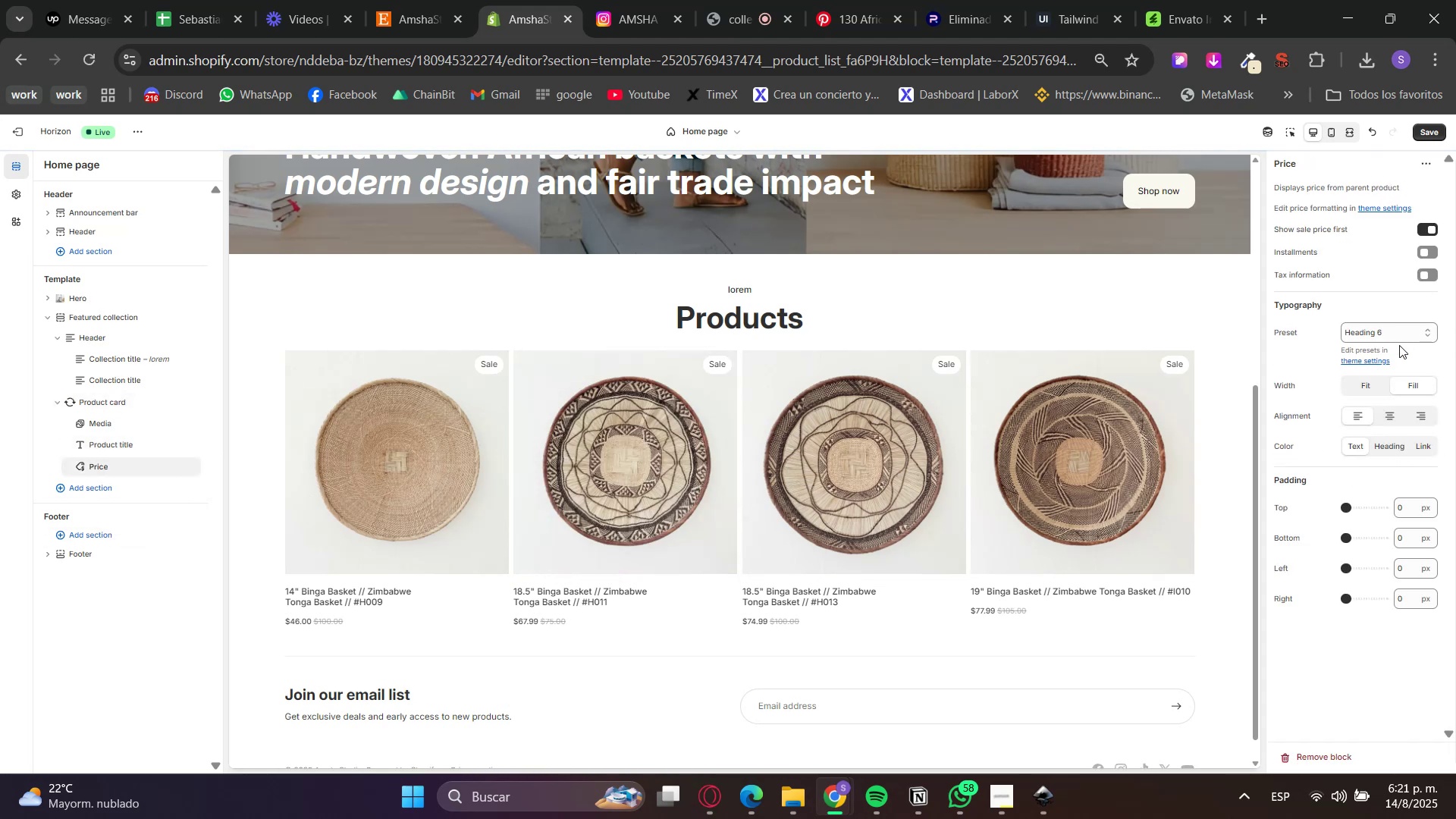 
left_click([1395, 336])
 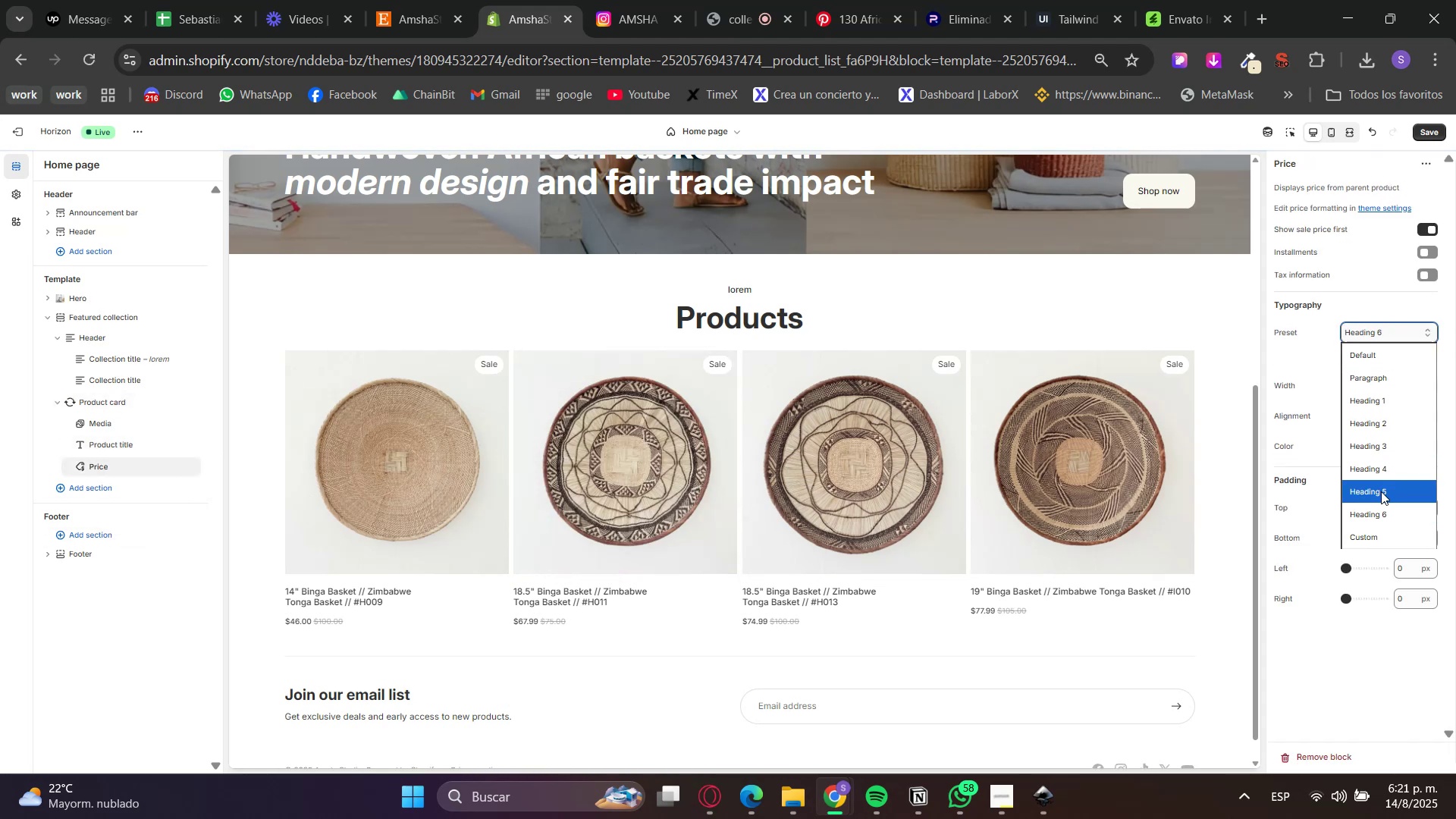 
left_click([1380, 496])
 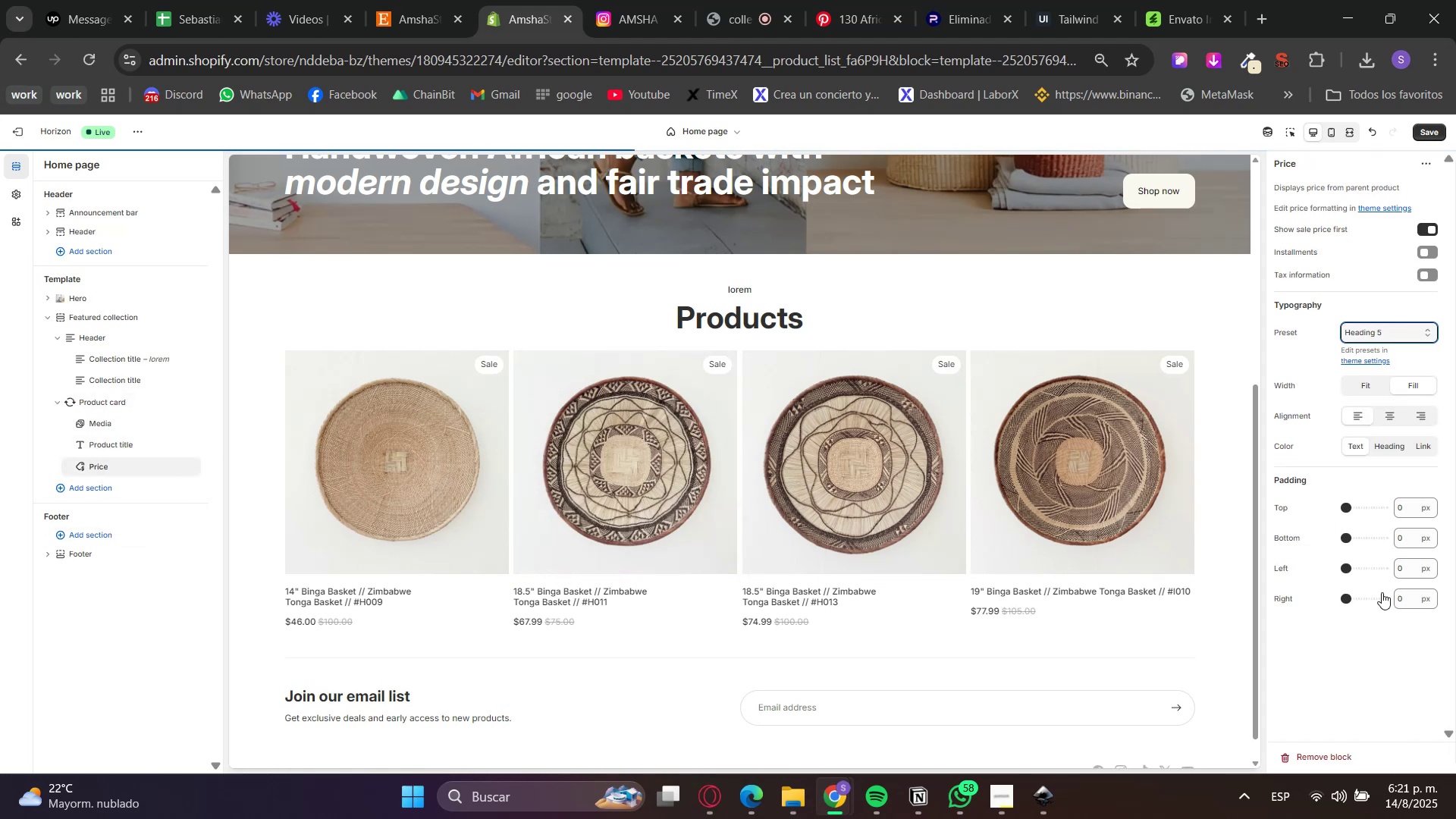 
left_click([1382, 594])
 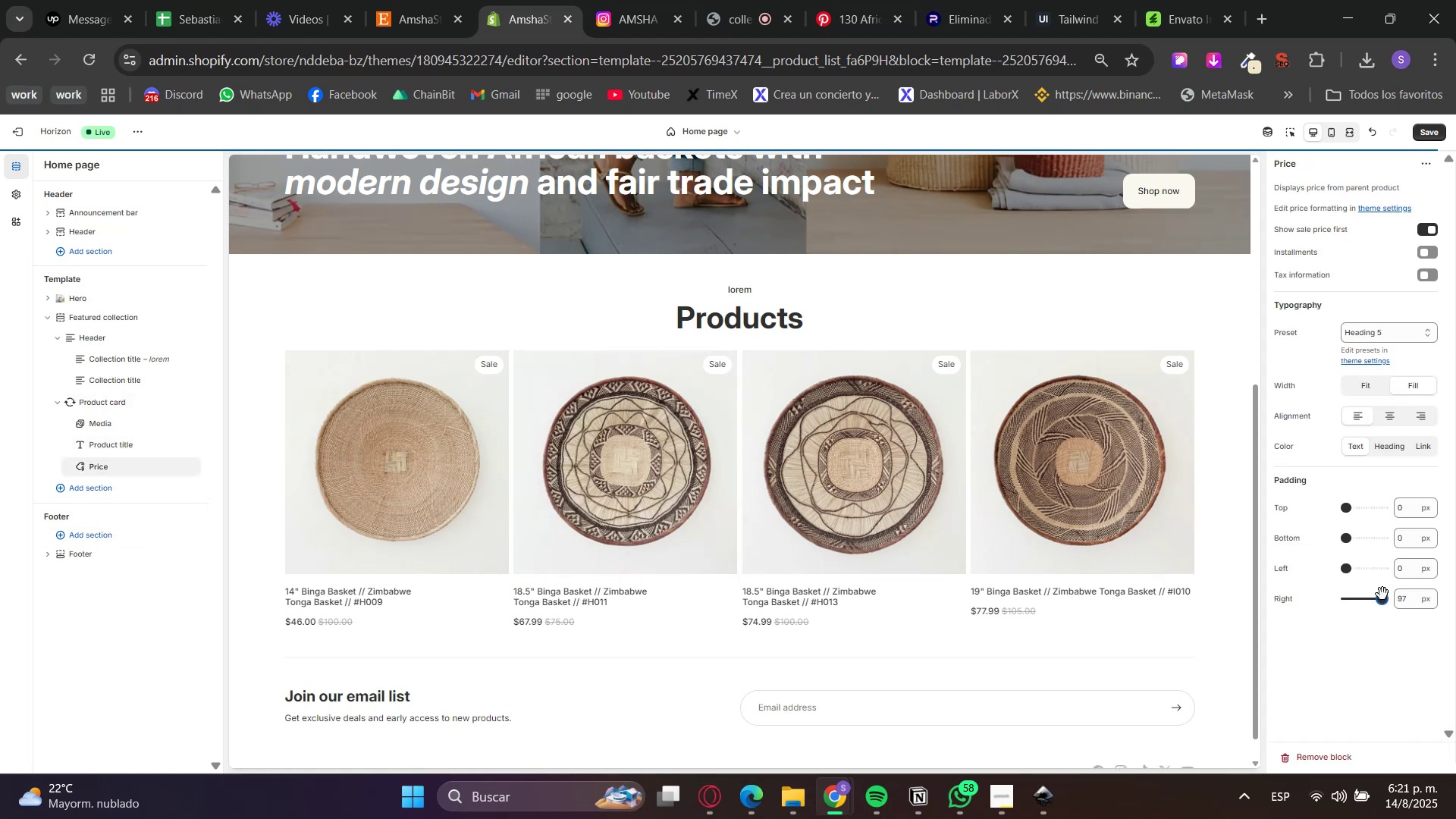 
hold_key(key=ControlLeft, duration=0.59)
 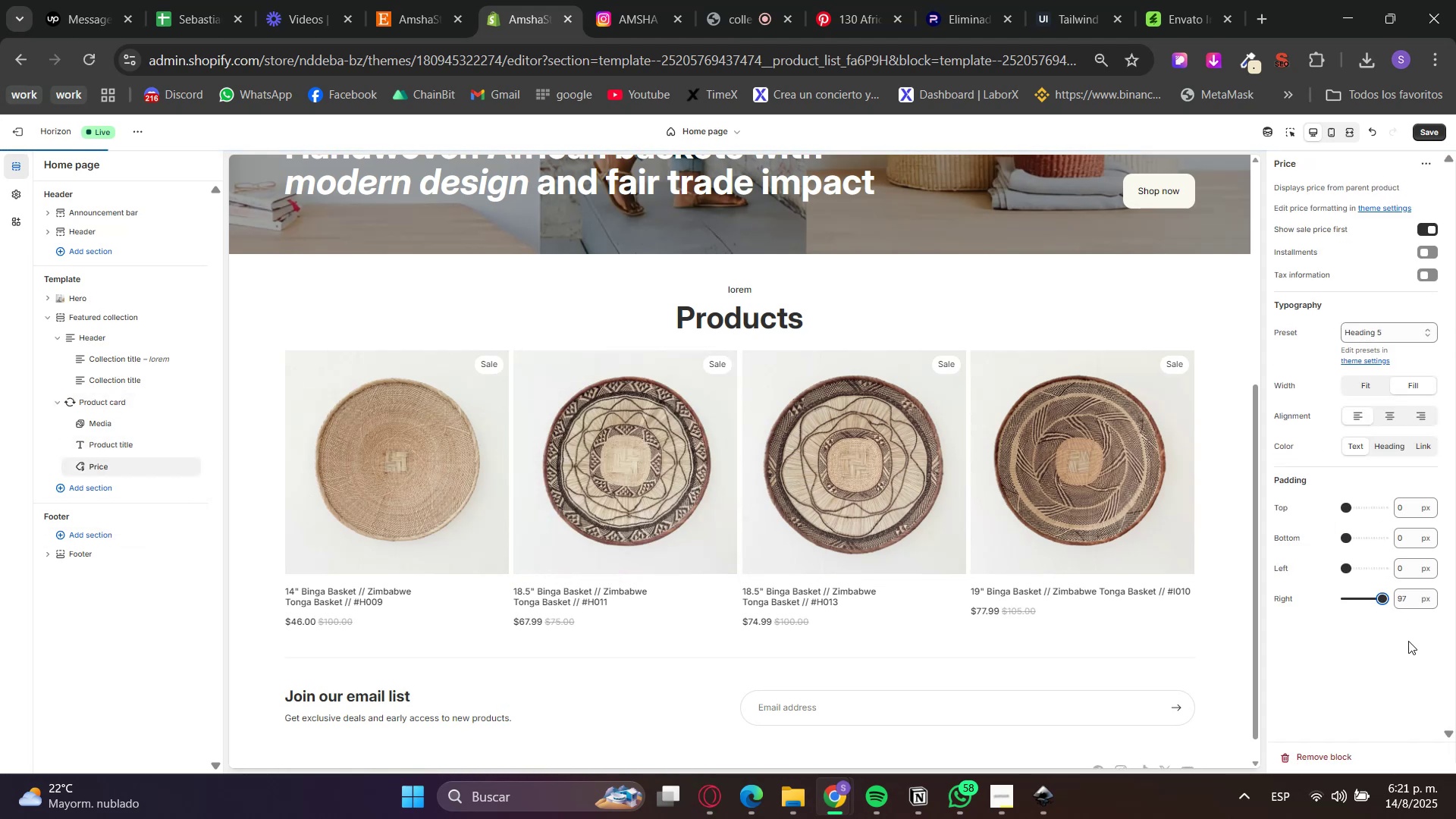 
left_click([1405, 652])
 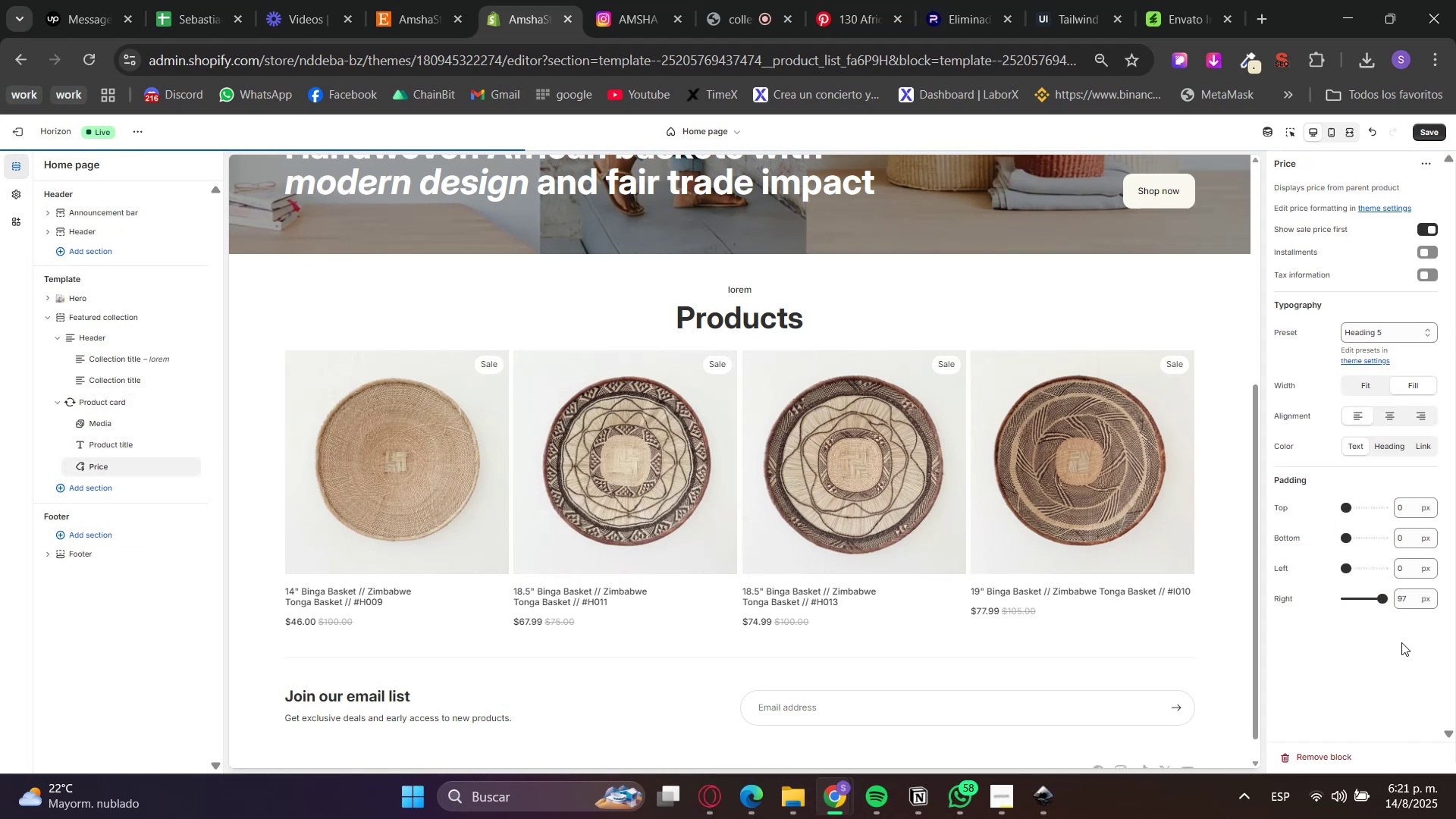 
key(Control+Z)
 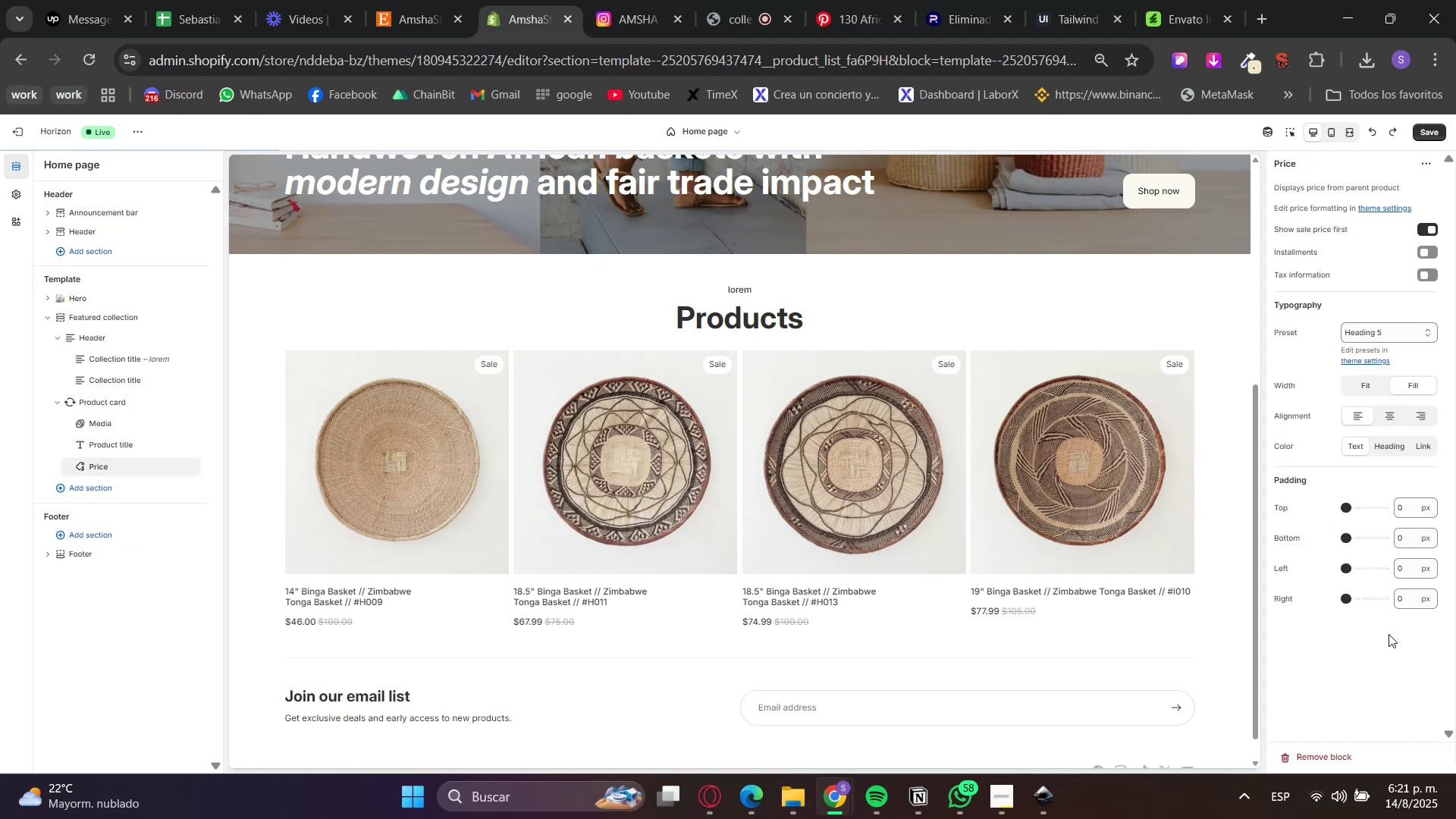 
key(Control+Z)
 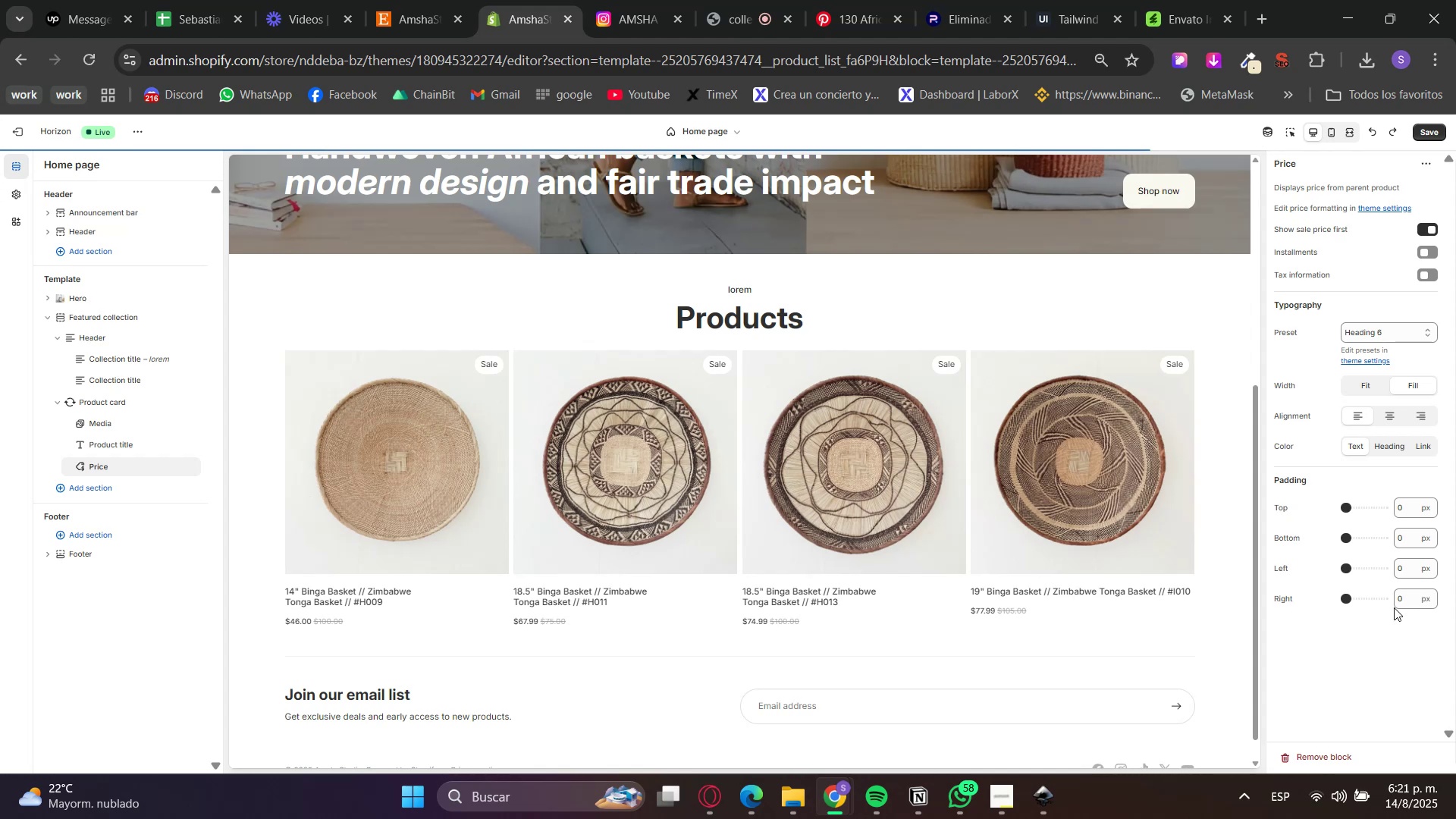 
left_click([1403, 339])
 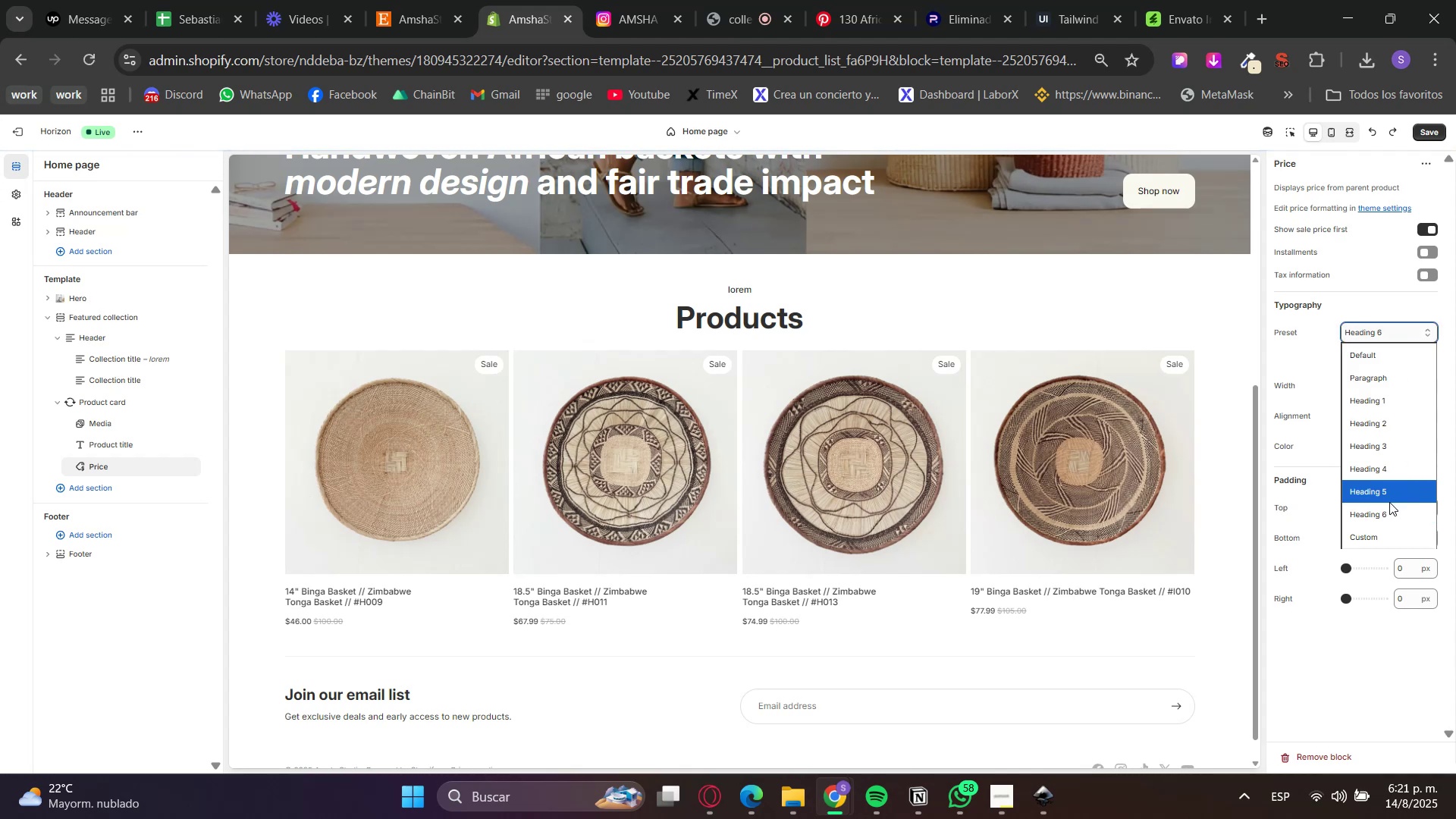 
left_click([1379, 494])
 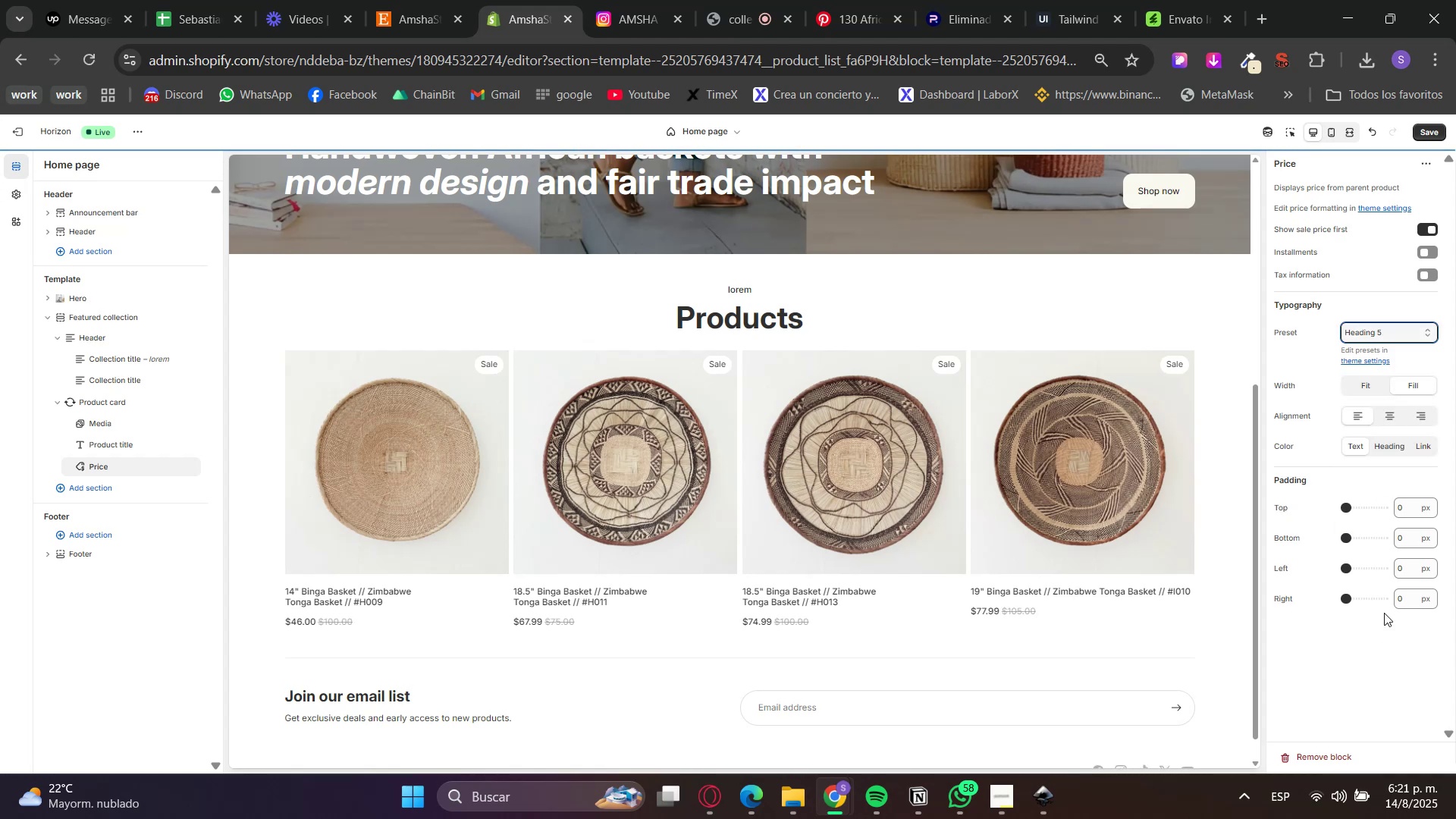 
left_click([1394, 325])
 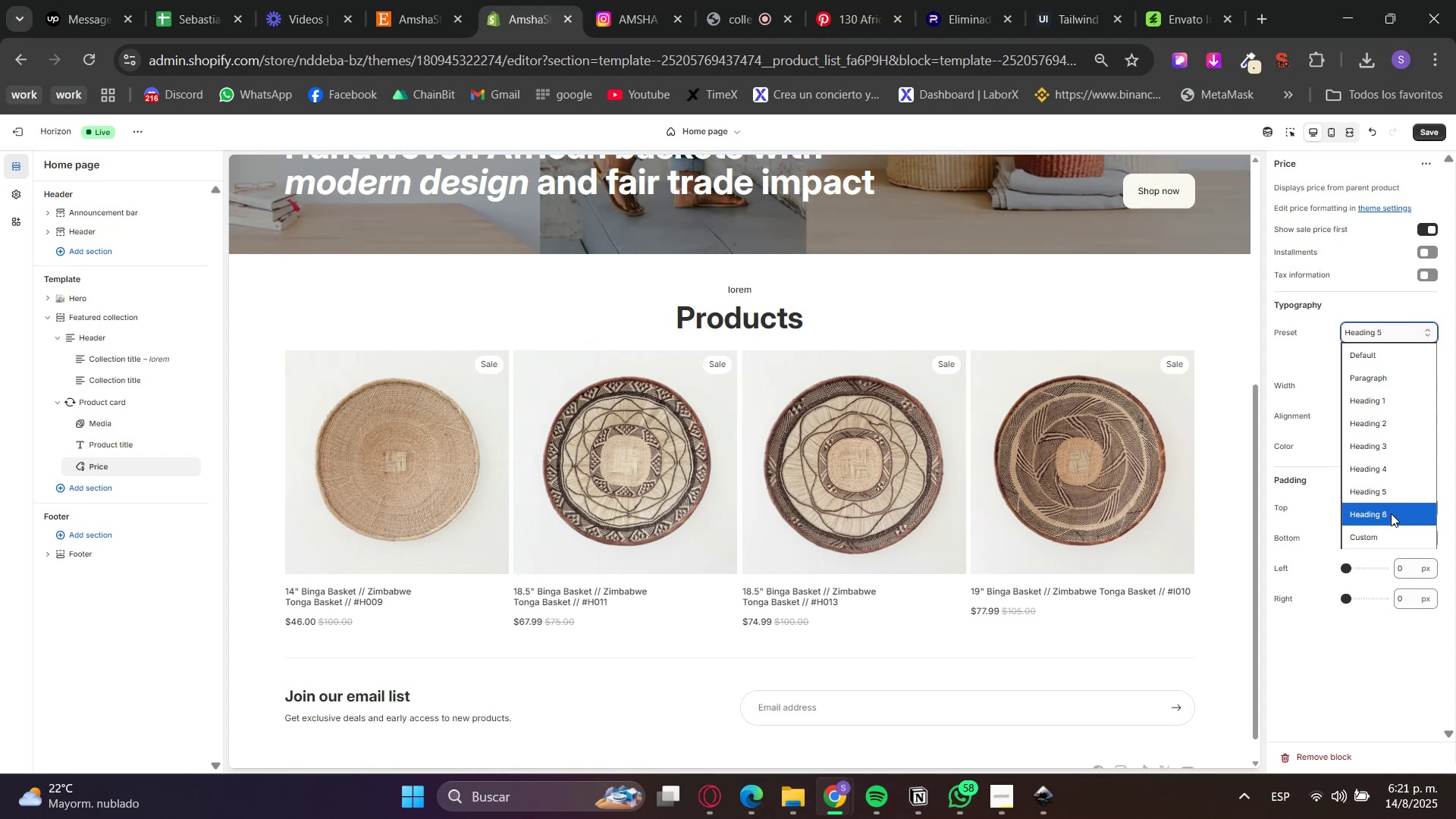 
double_click([1389, 516])
 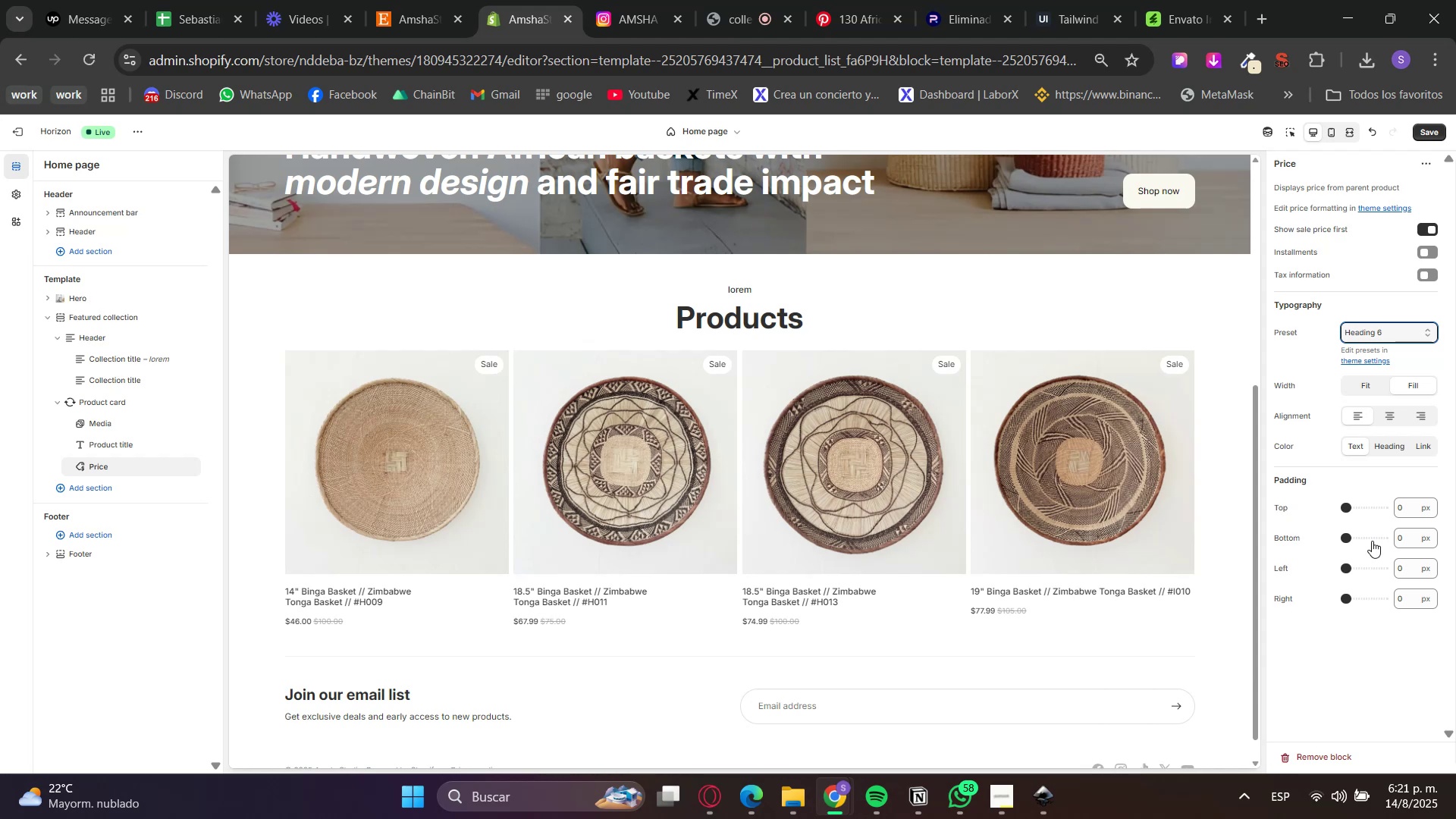 
wait(14.51)
 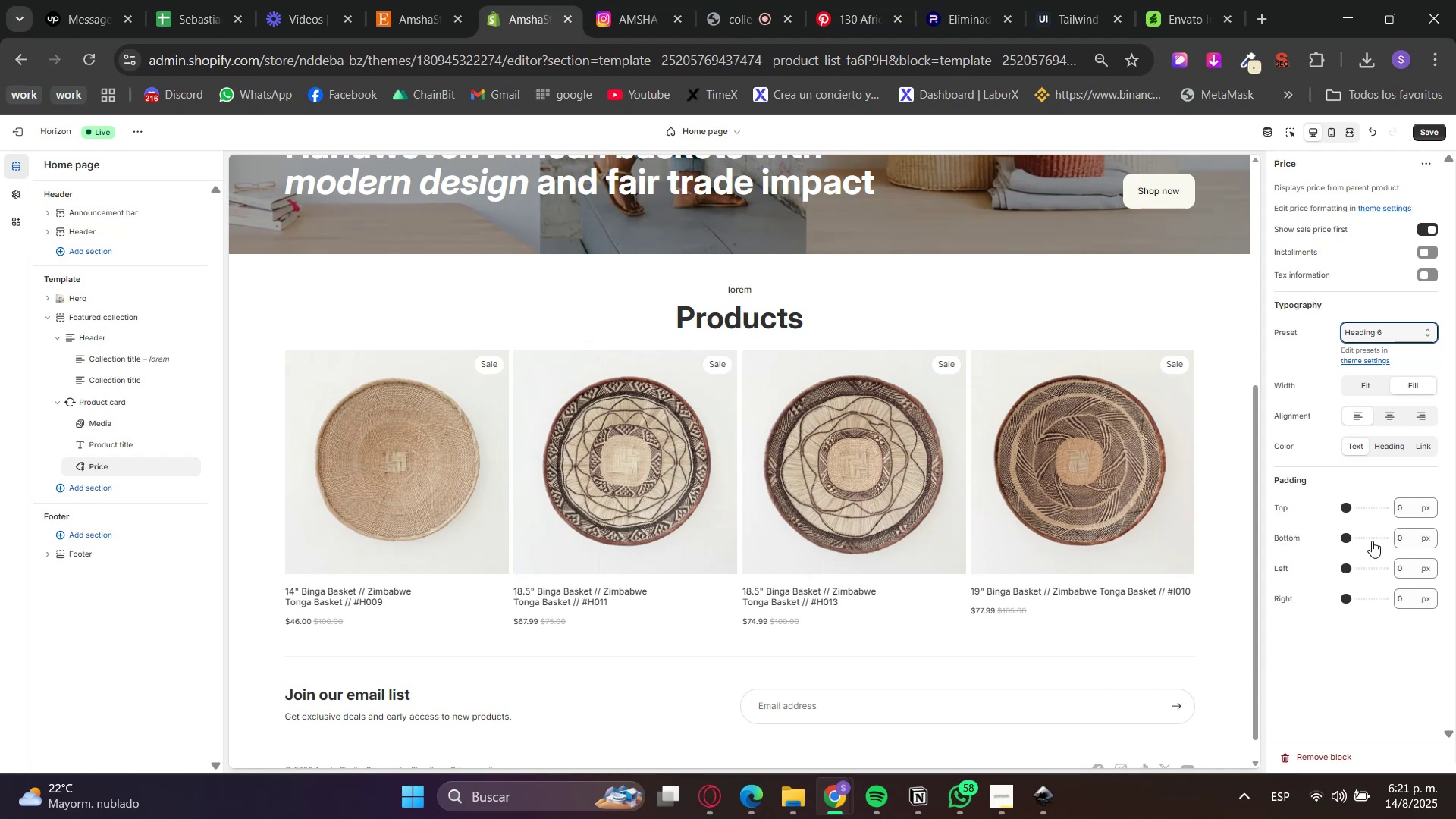 
left_click([1429, 257])
 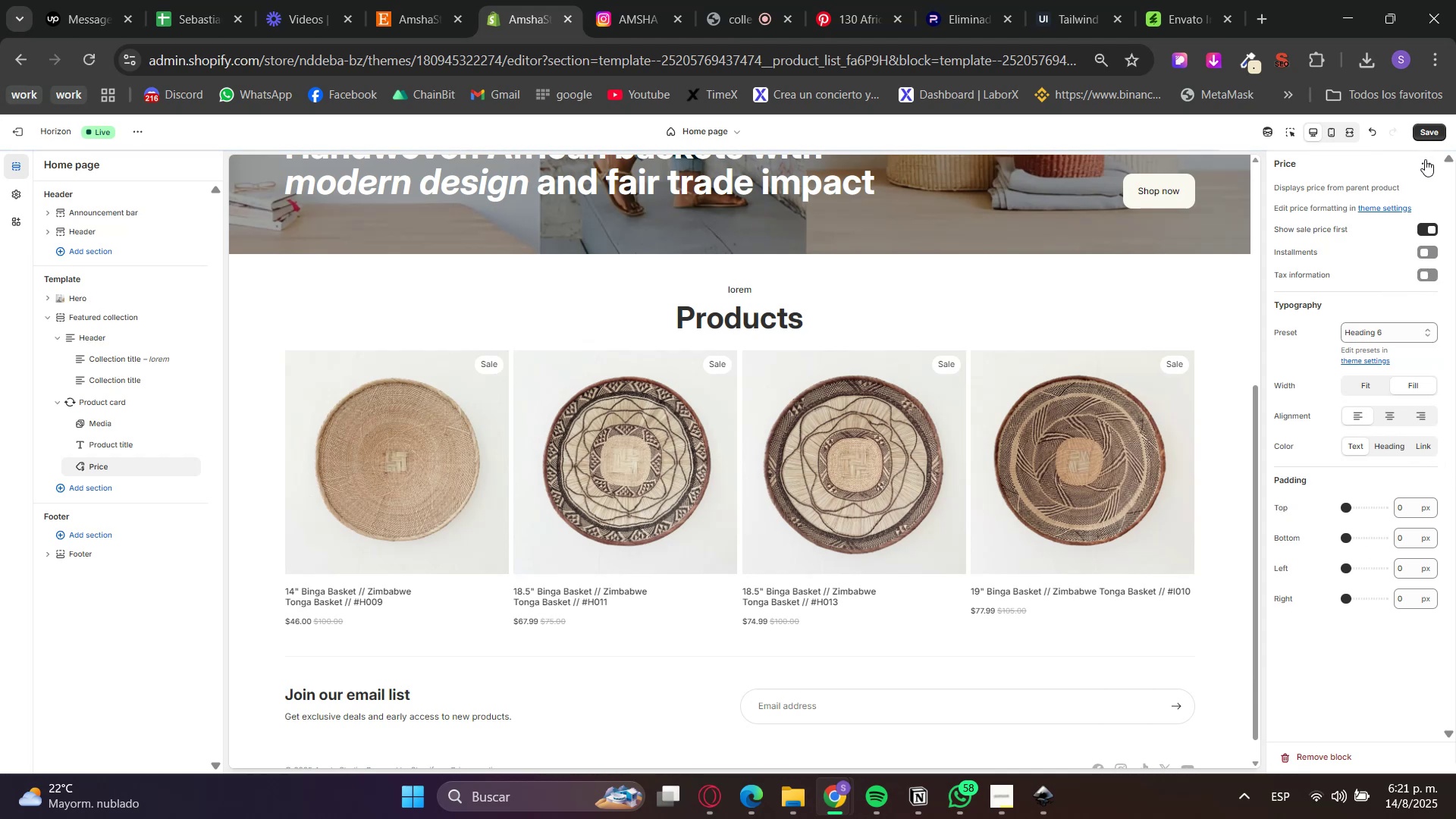 
left_click([1426, 136])
 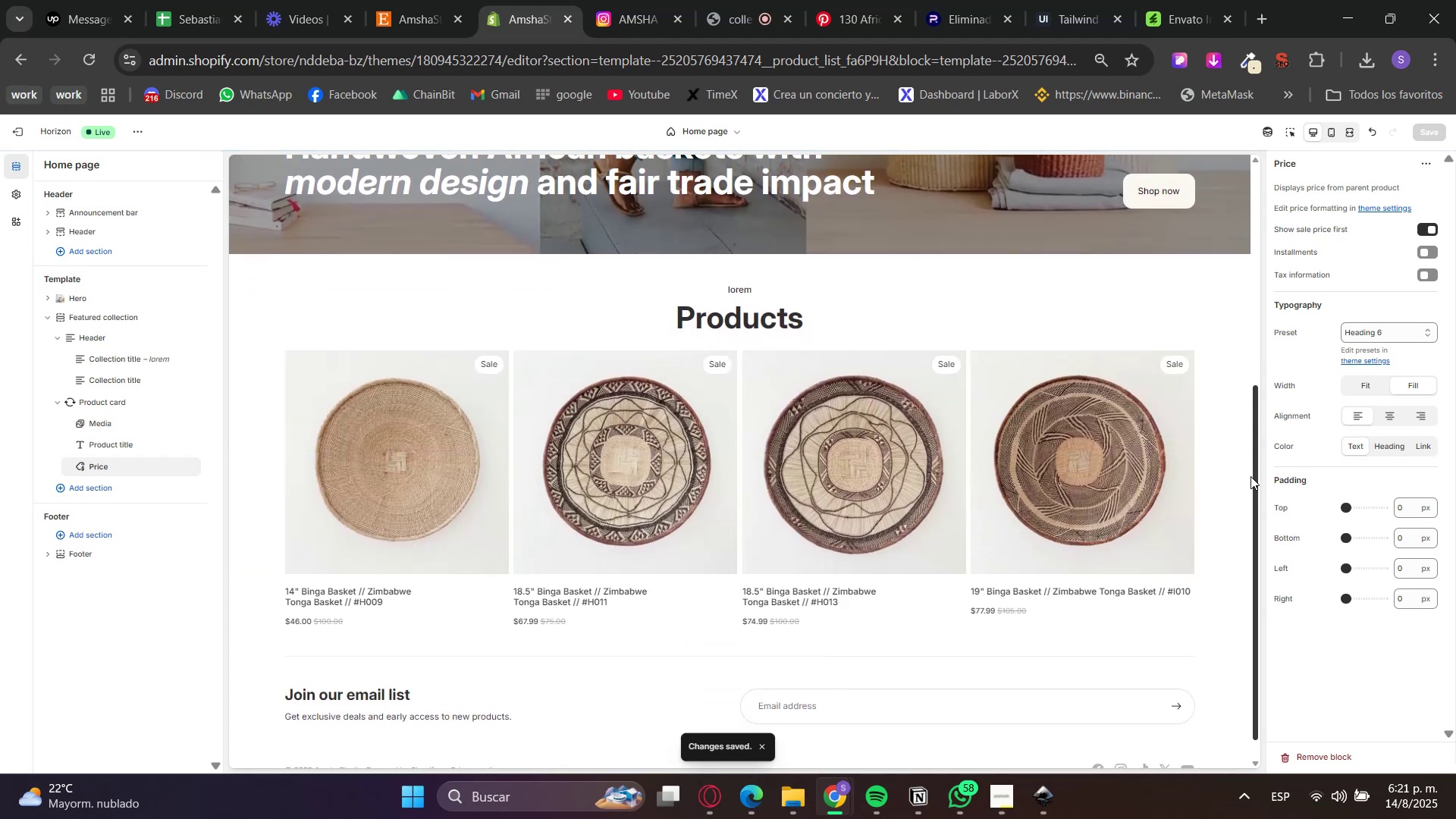 
wait(6.02)
 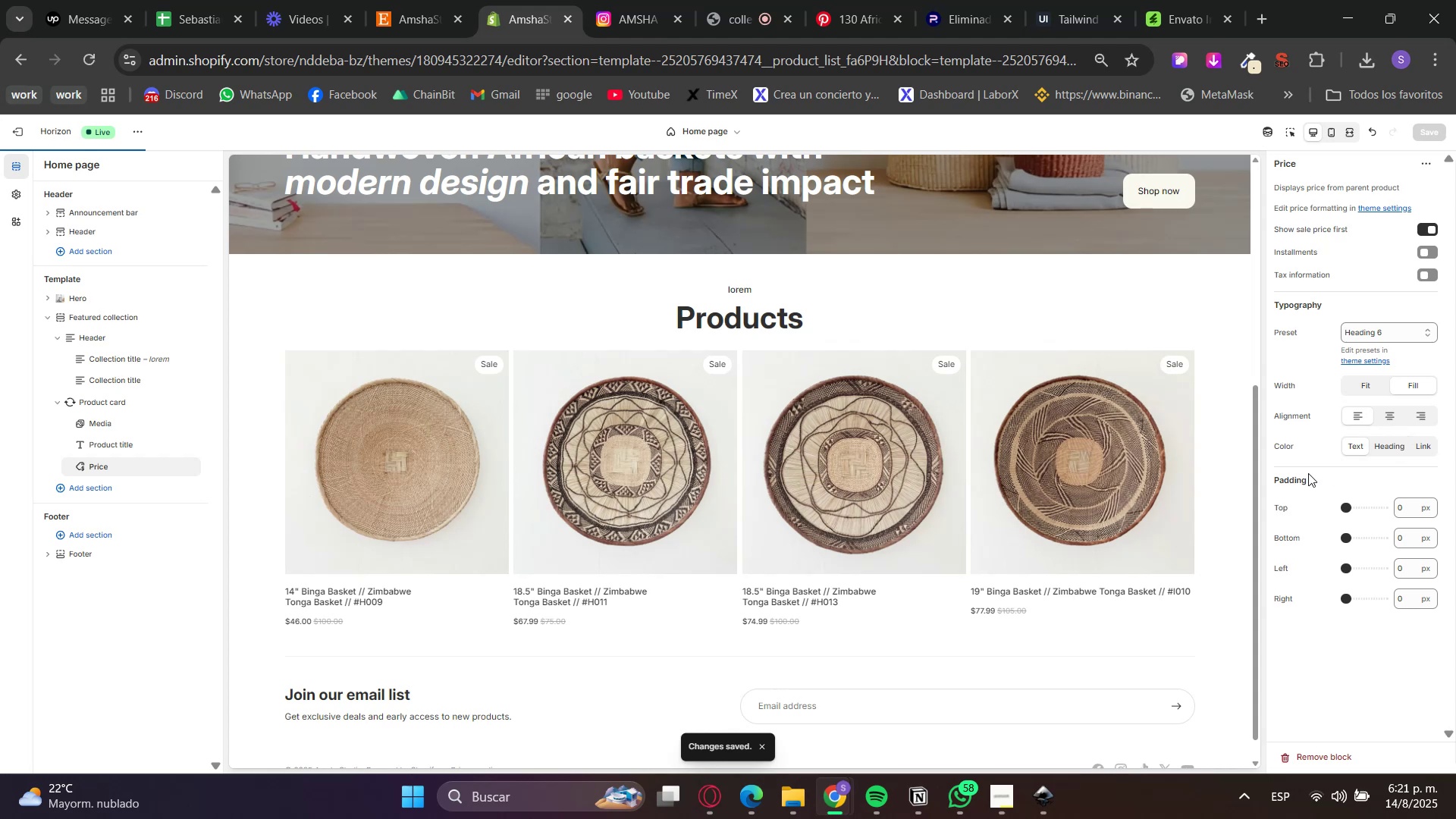 
hold_key(key=VolumeDown, duration=1.19)
 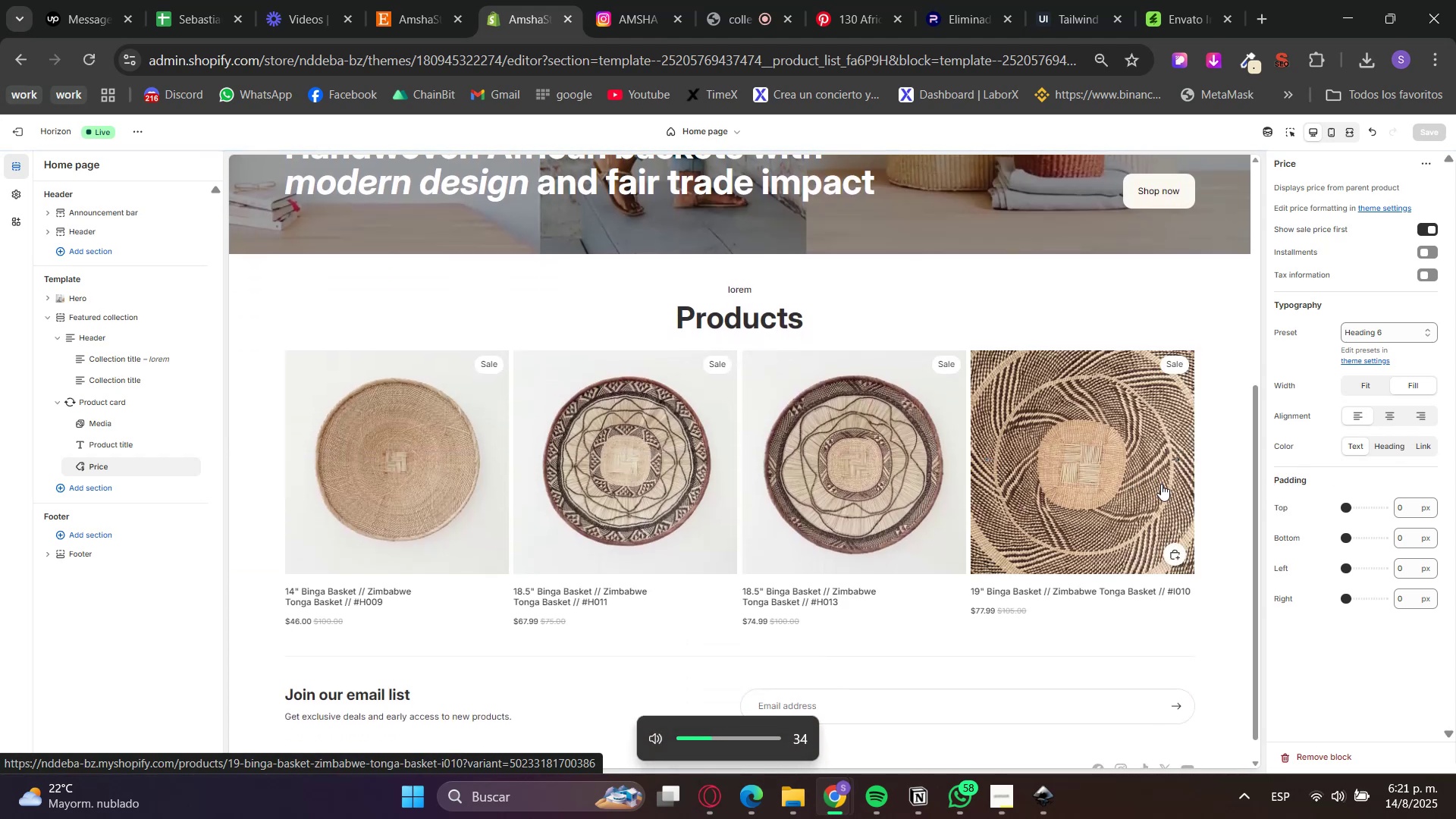 
key(VolumeDown)
 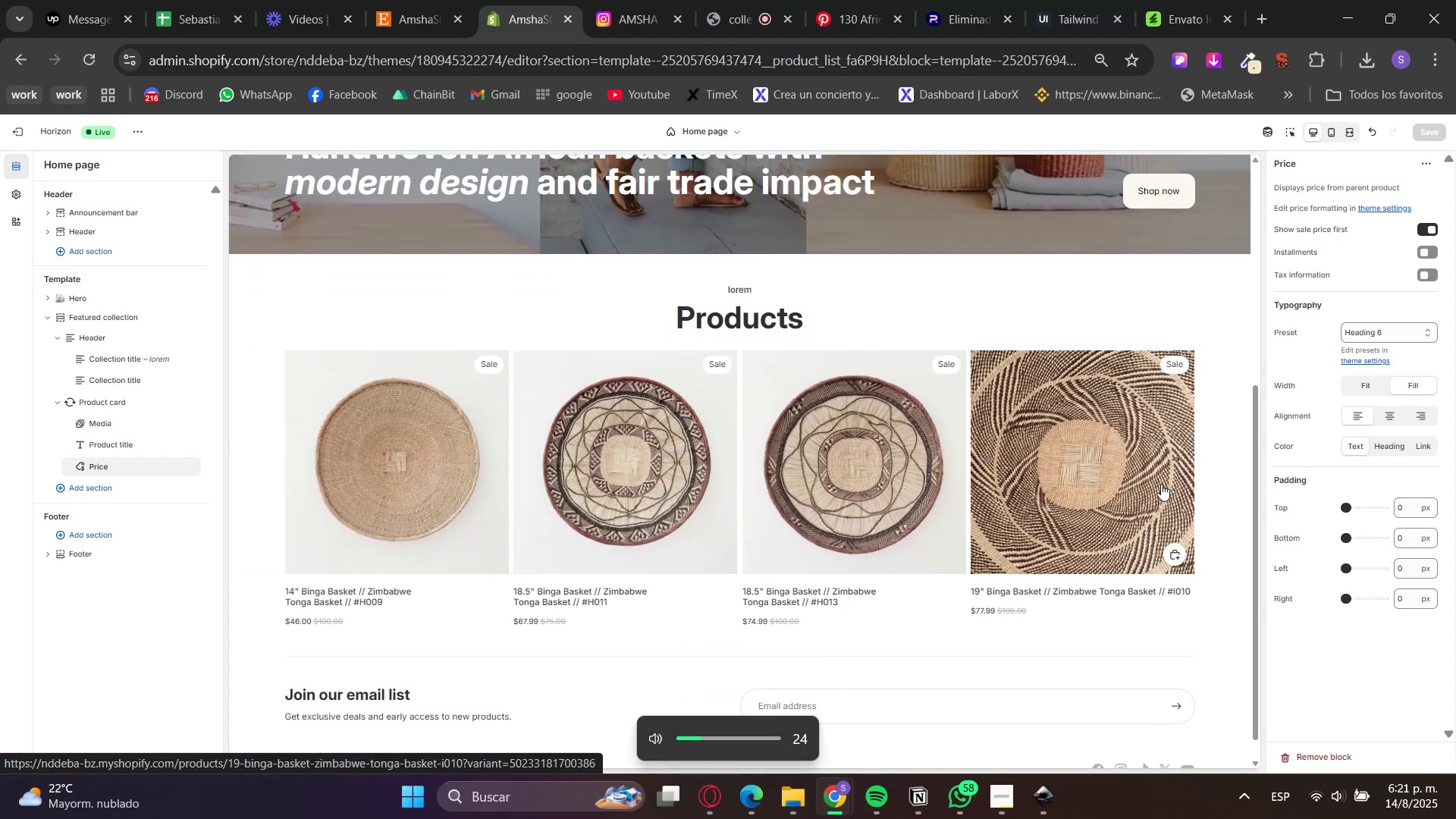 
key(VolumeDown)
 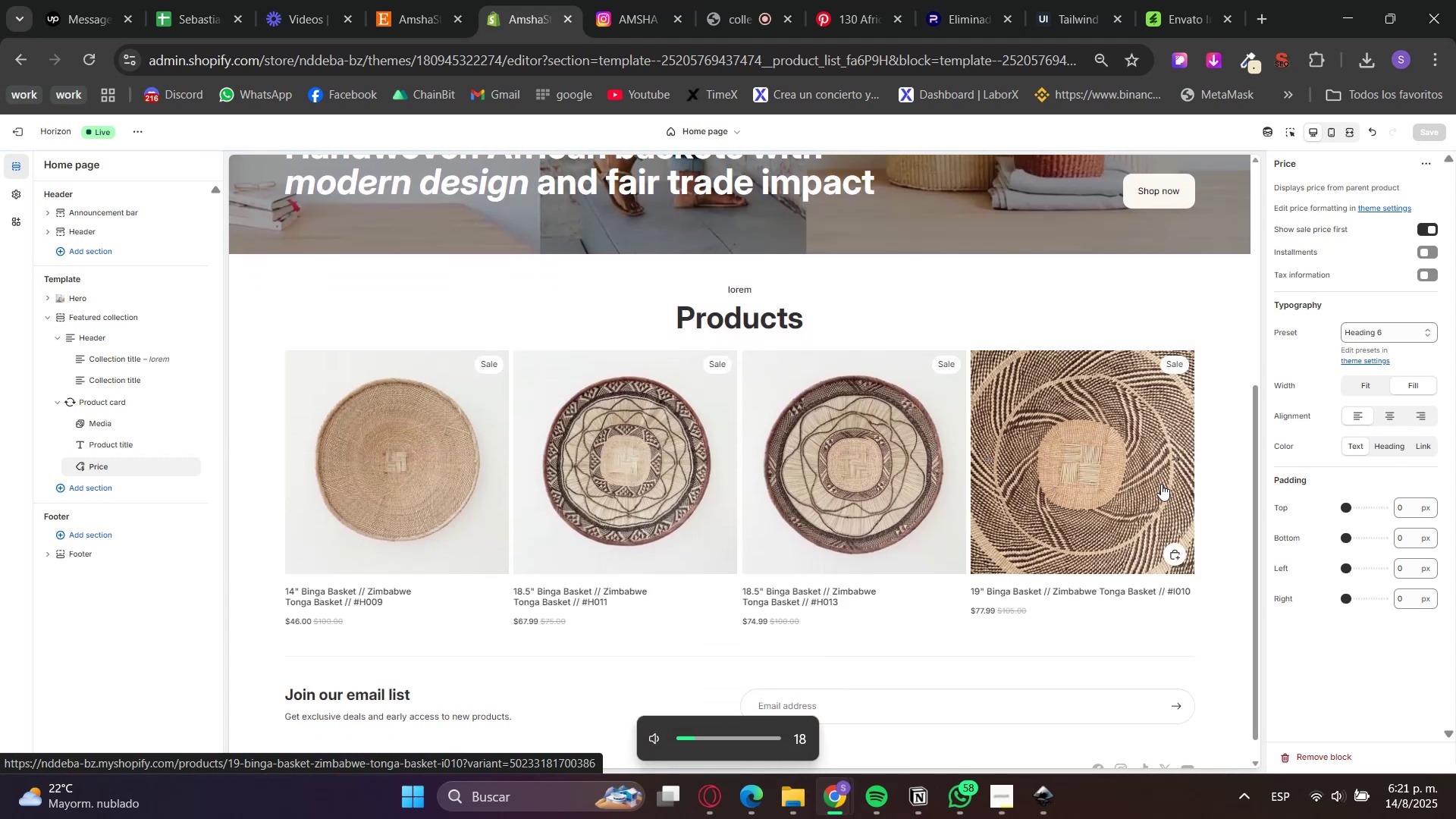 
key(VolumeDown)
 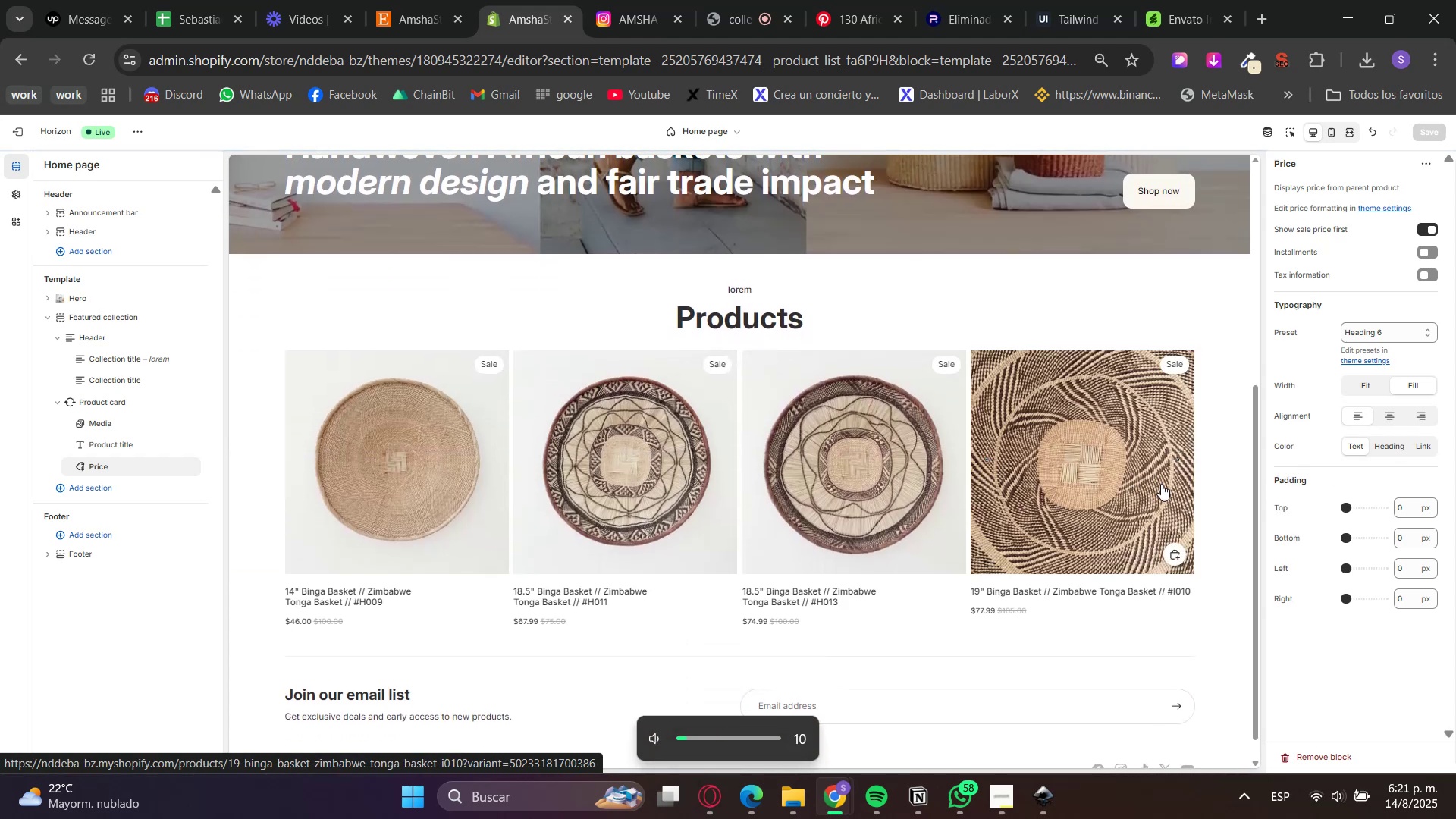 
hold_key(key=VolumeUp, duration=0.58)
 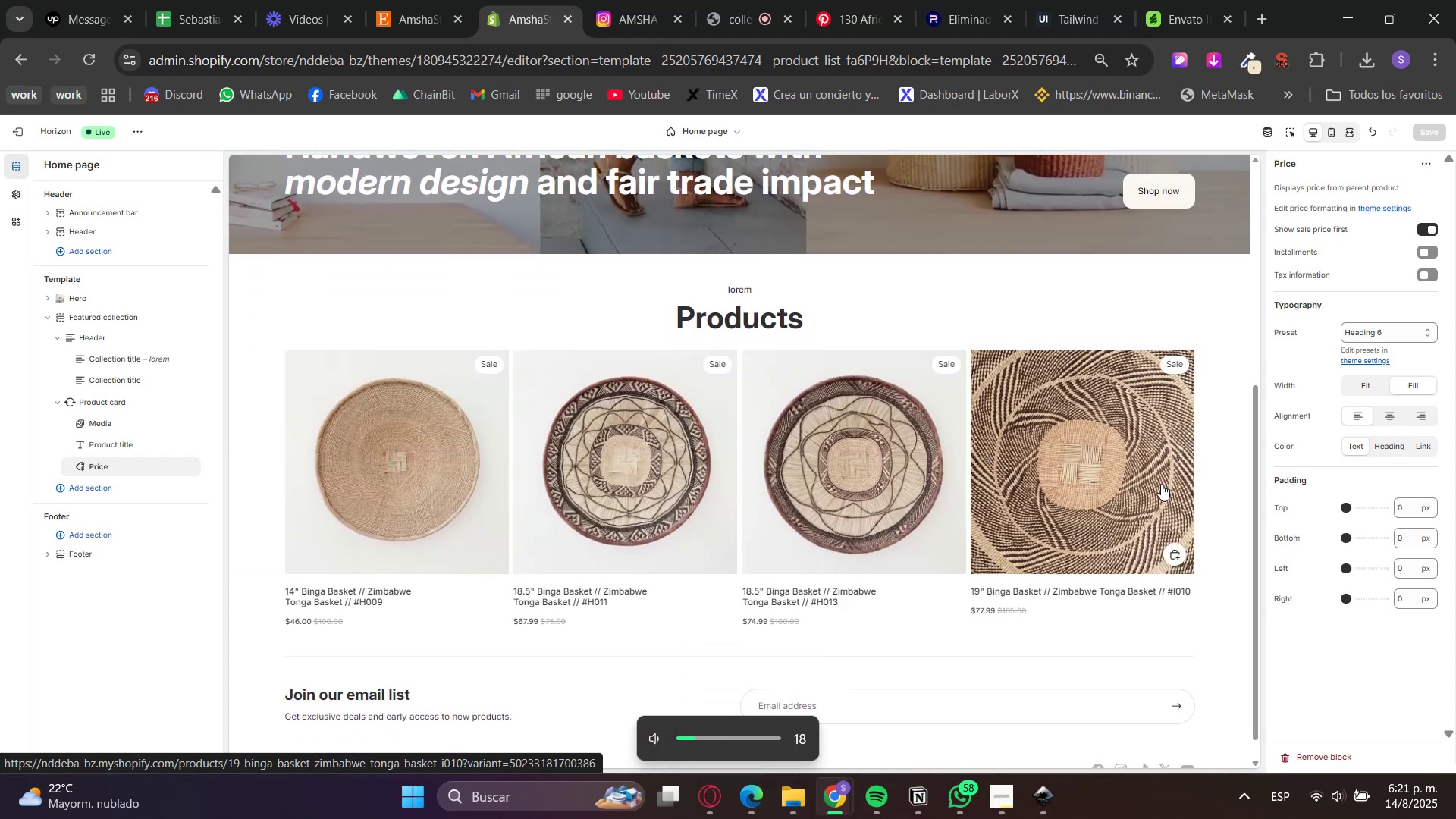 
key(VolumeDown)
 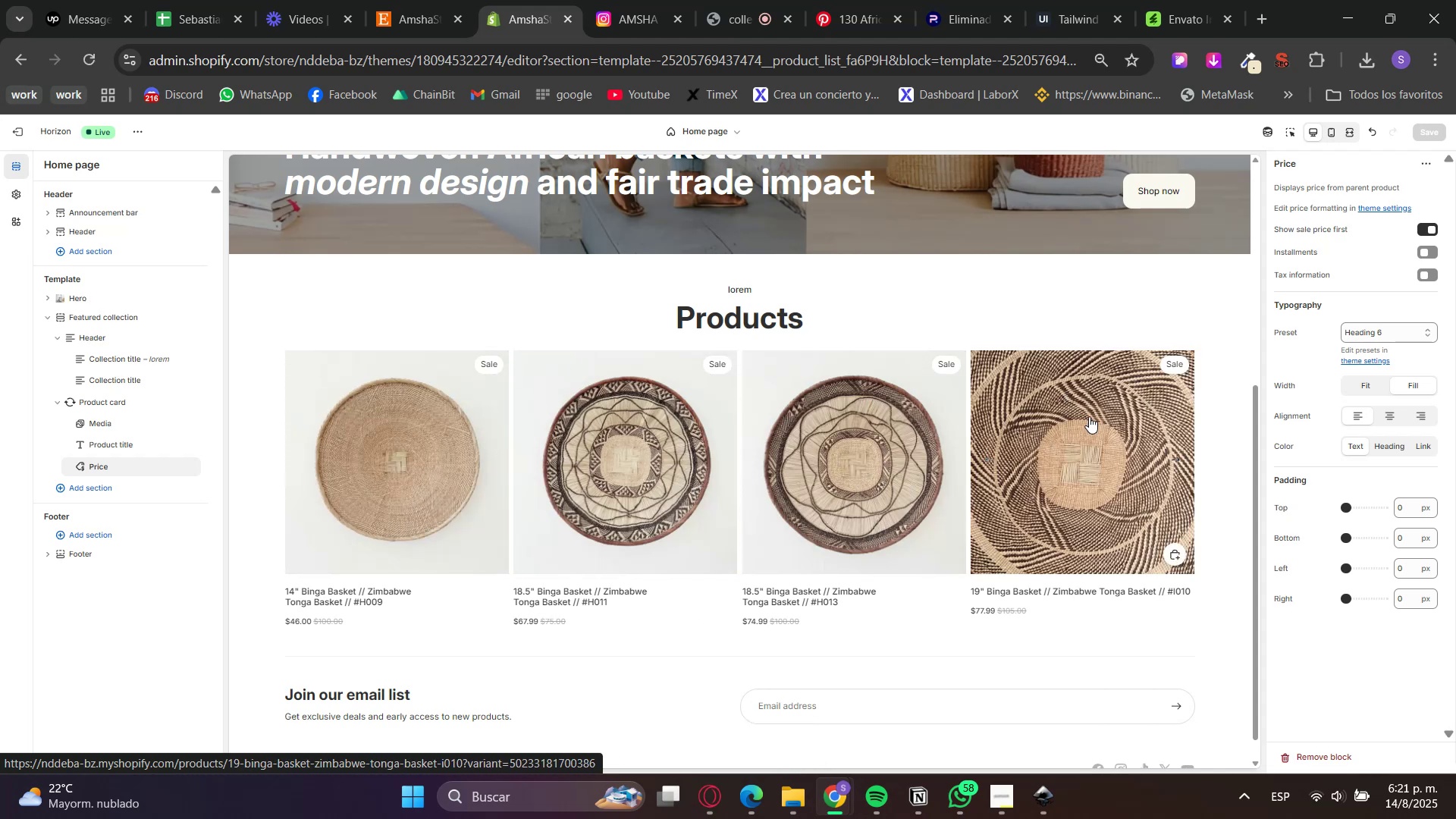 
wait(6.5)
 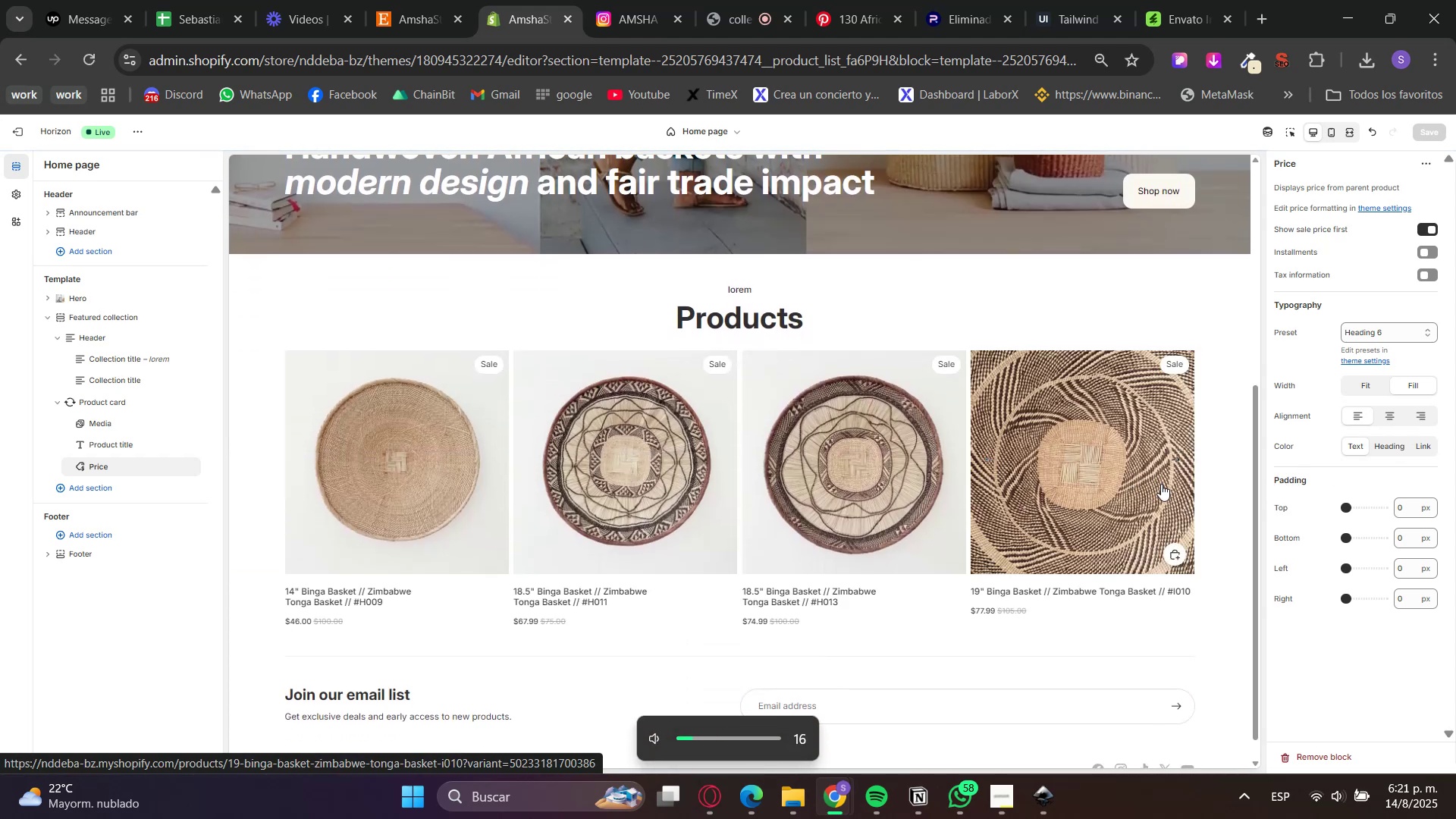 
left_click([23, 124])
 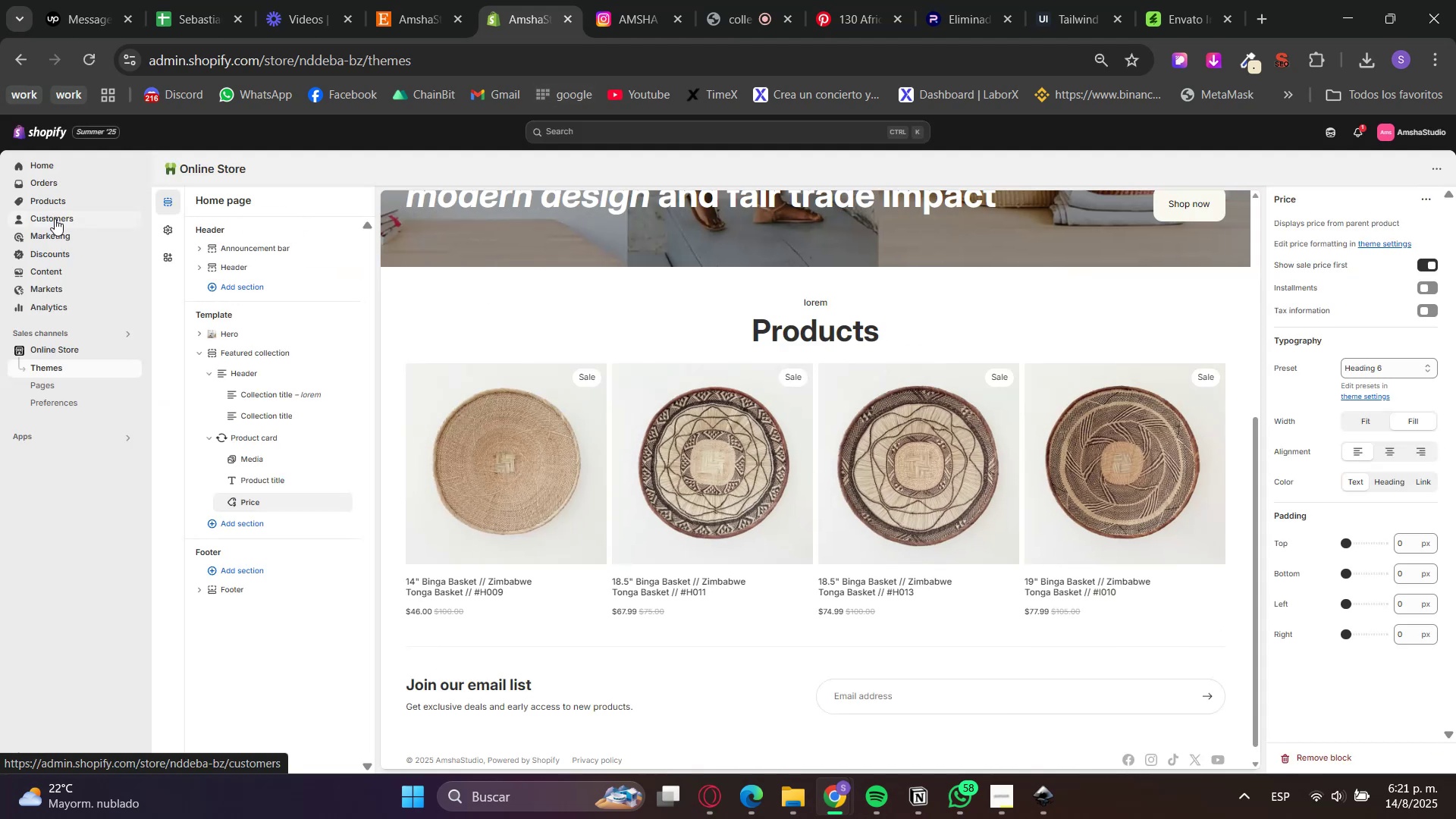 
left_click([69, 204])
 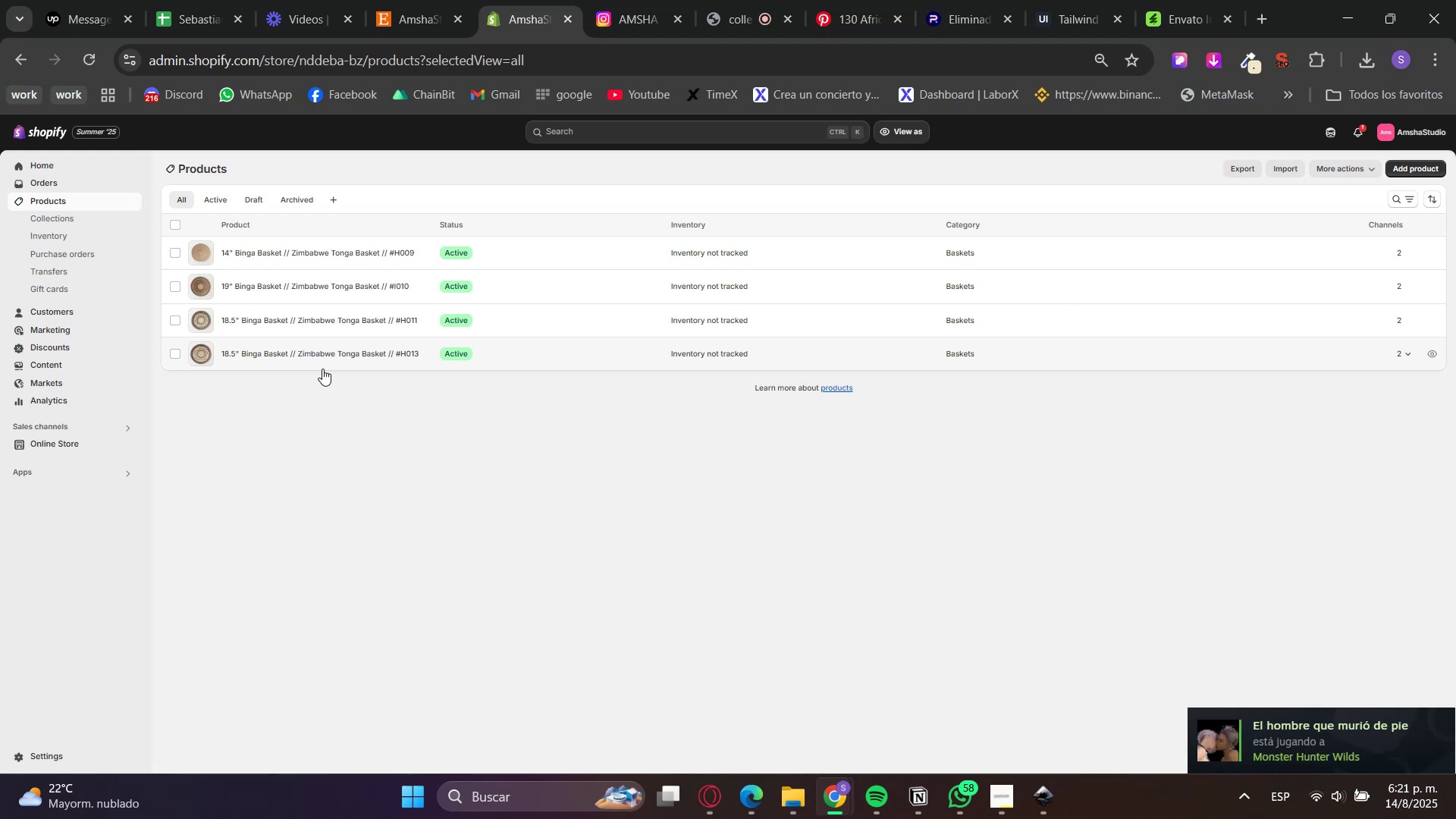 
wait(10.67)
 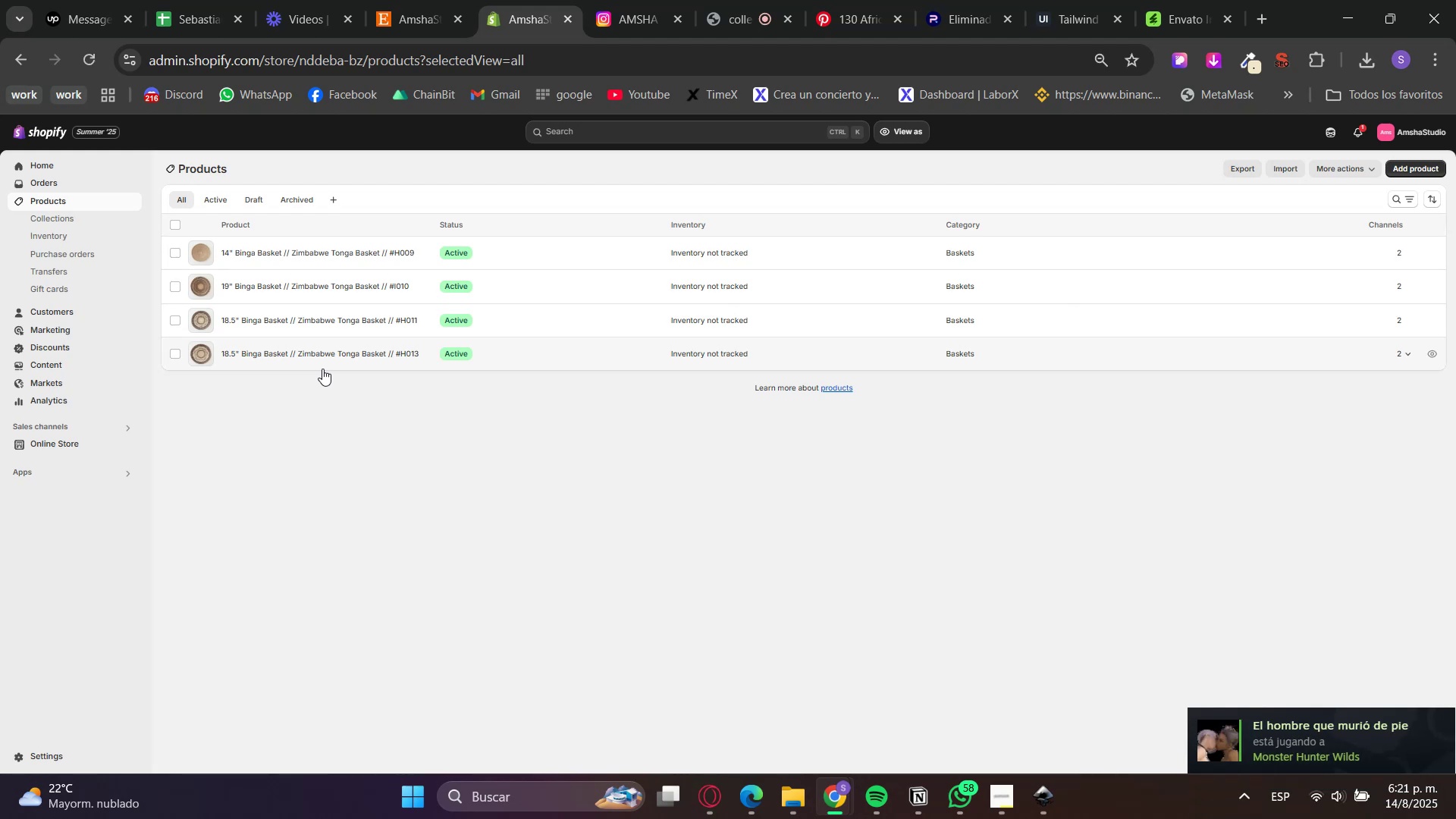 
left_click([1405, 805])
 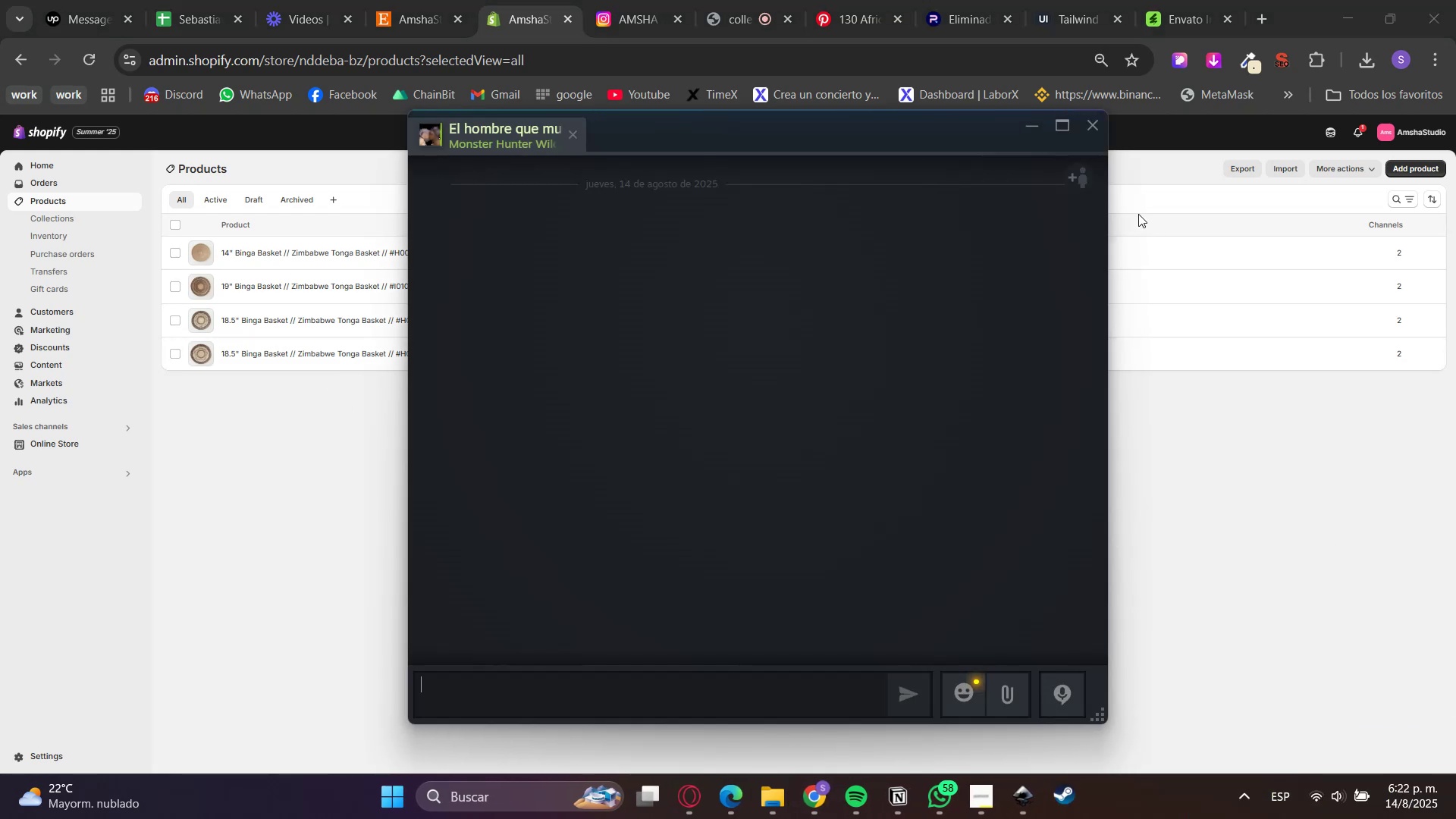 
left_click([1093, 130])
 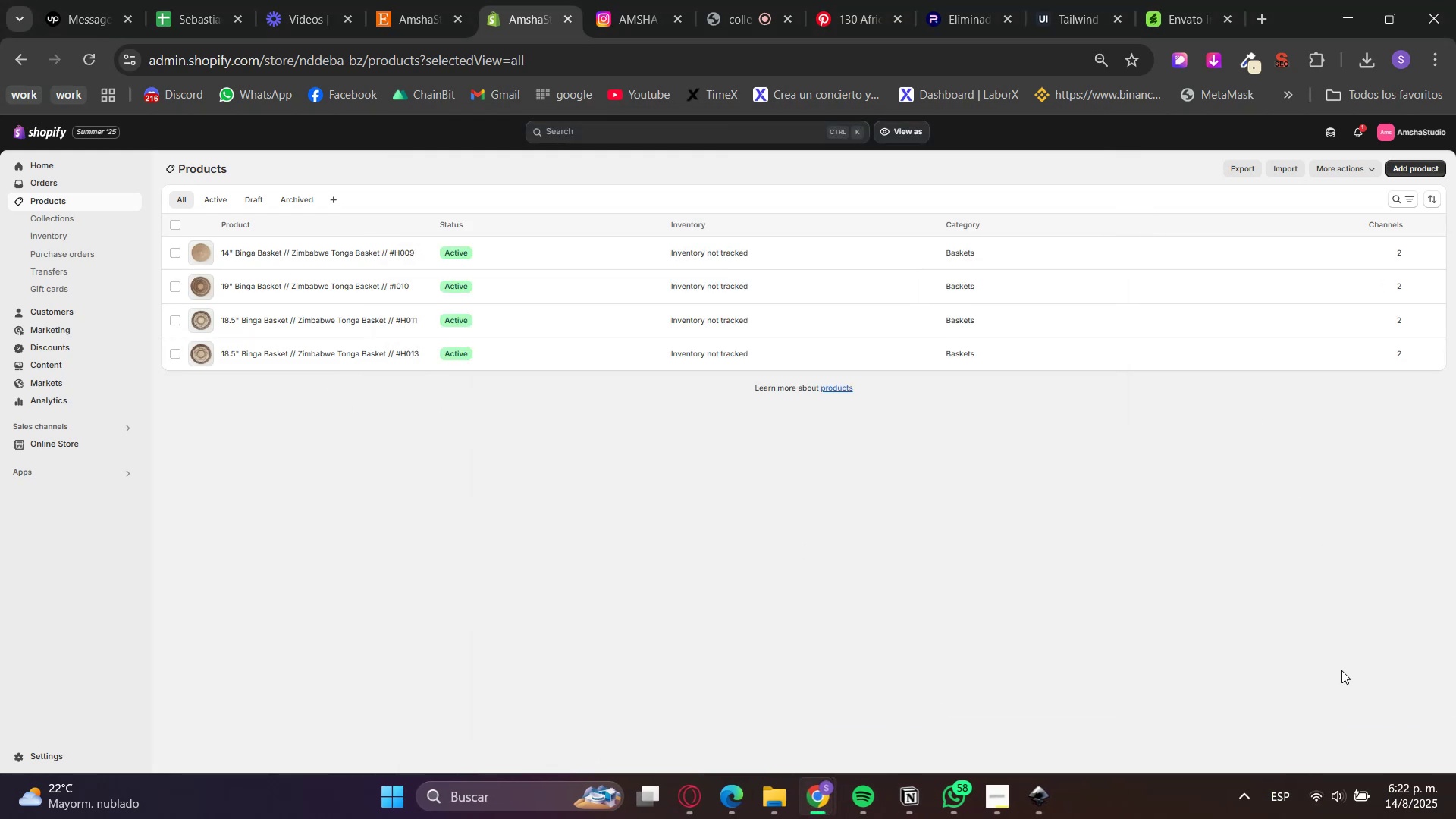 
left_click([1407, 795])
 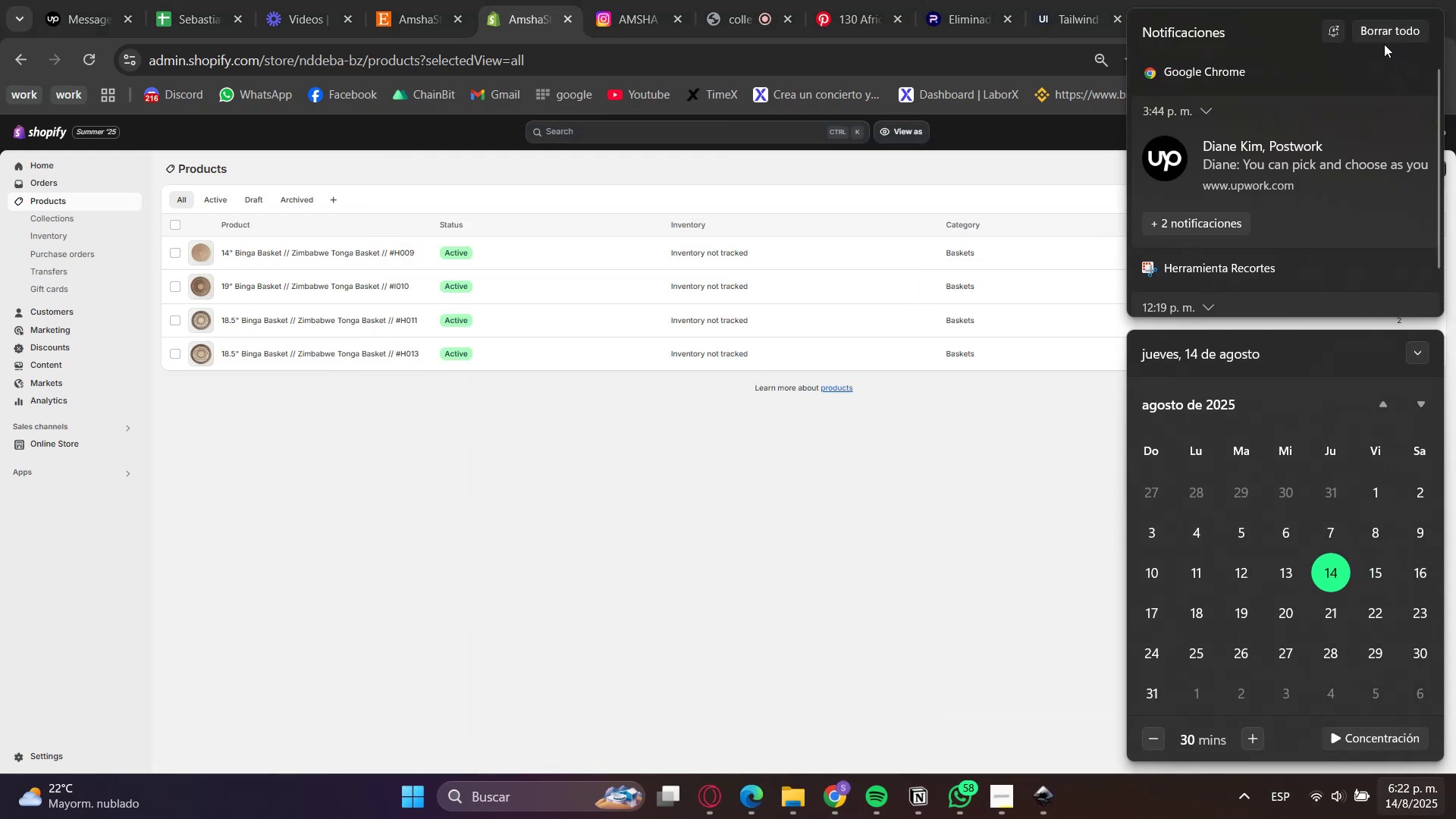 
left_click([1389, 30])
 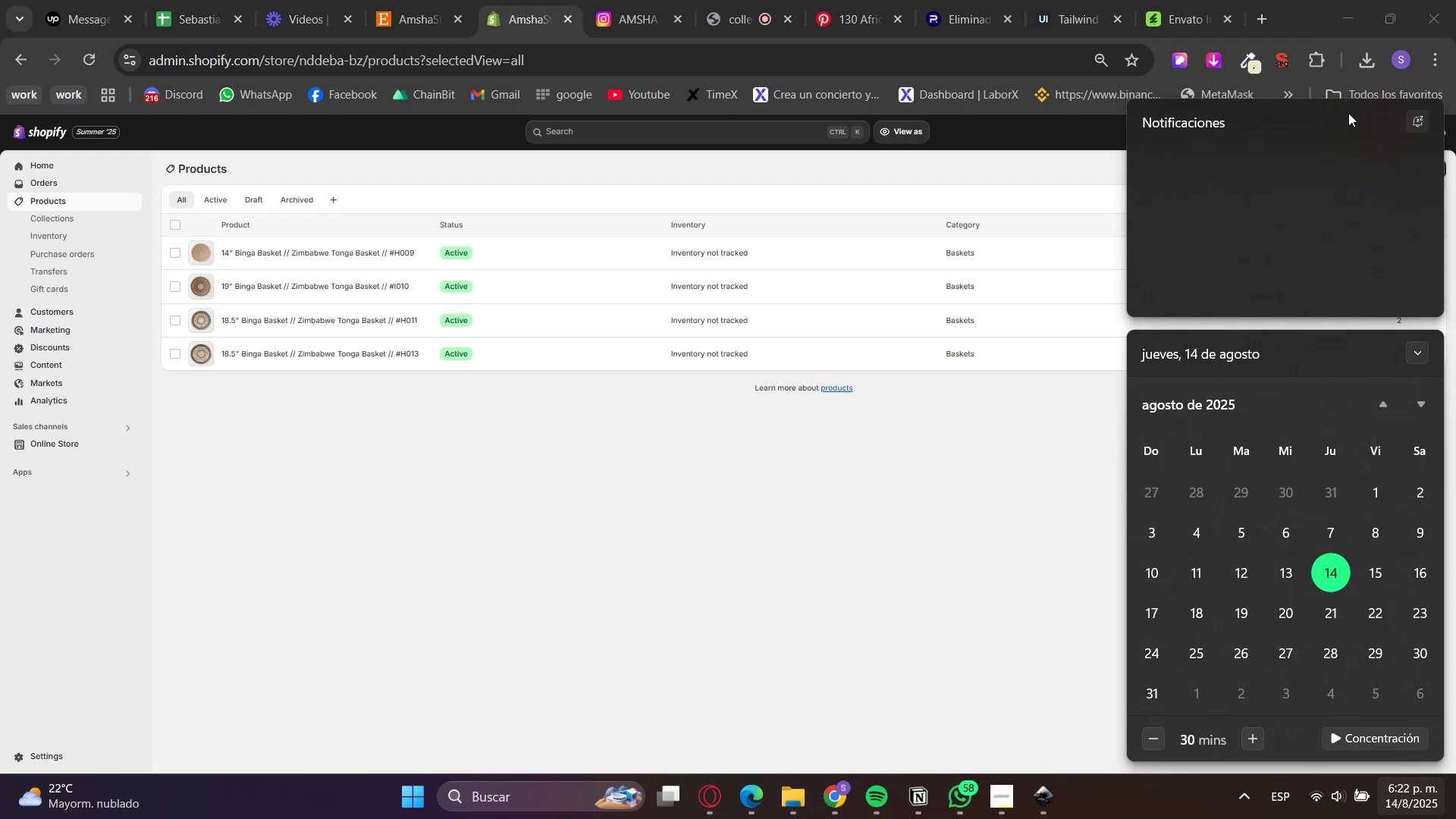 
left_click([1403, 121])
 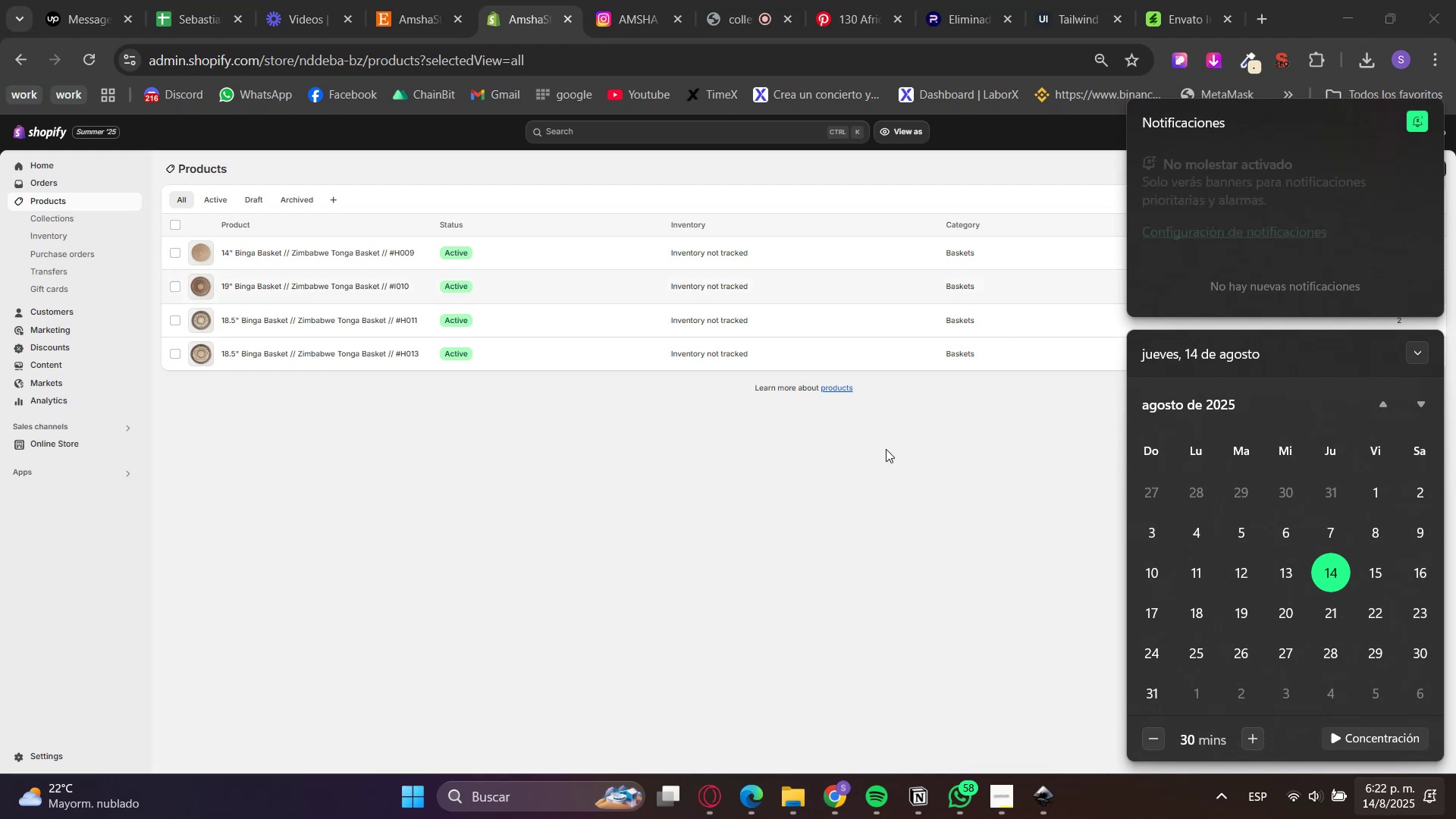 
left_click([810, 576])
 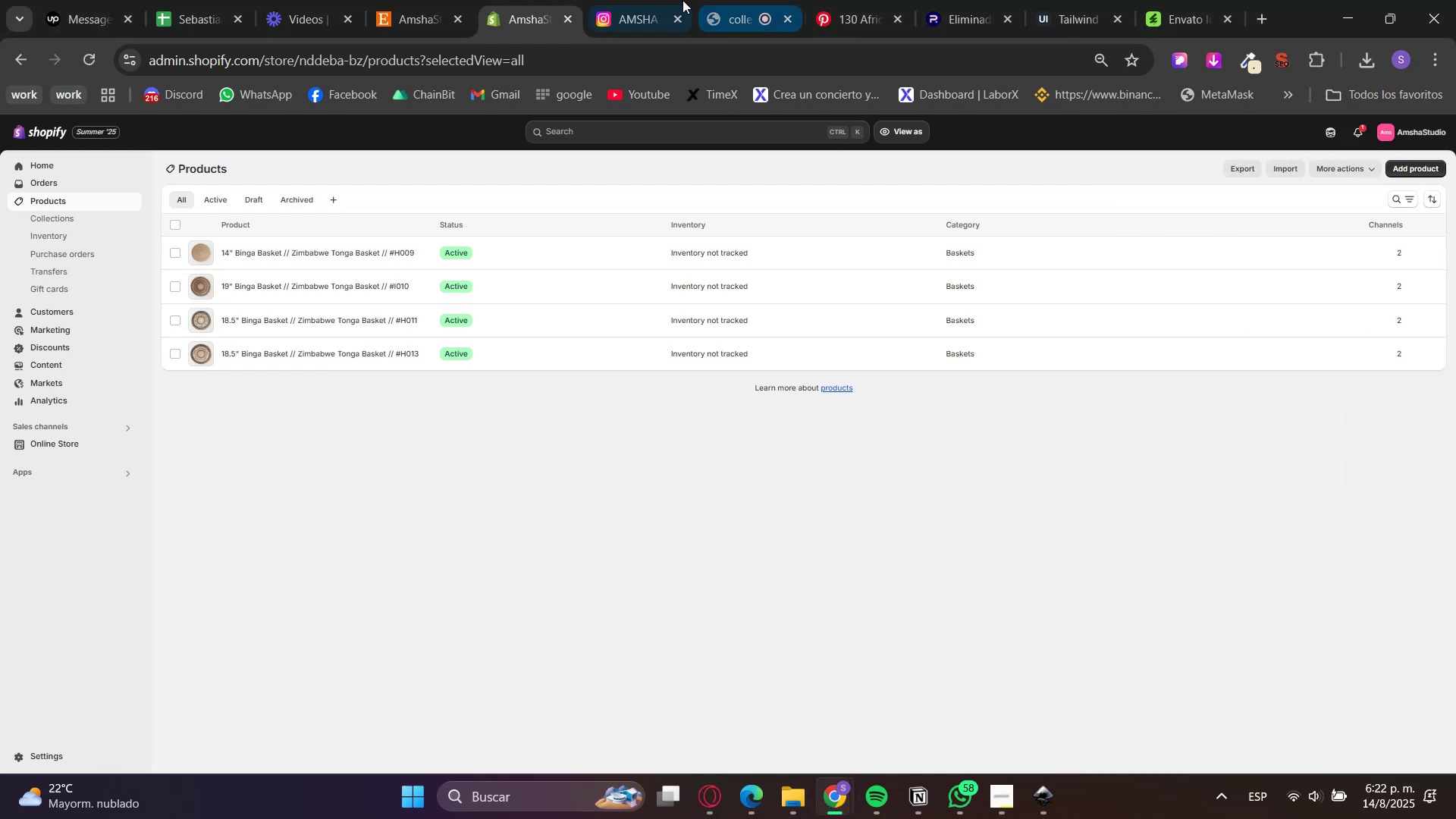 
left_click([428, 0])
 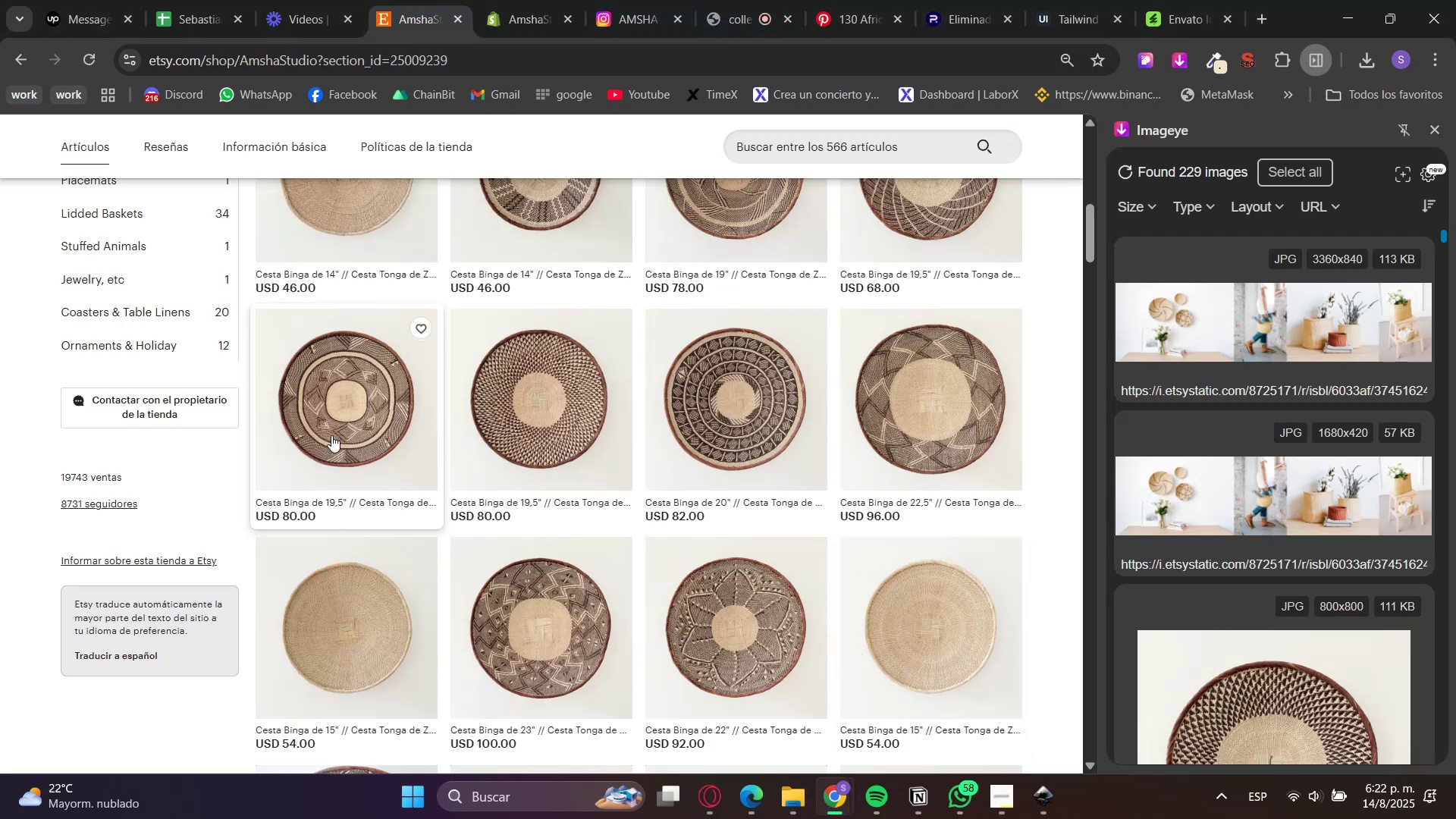 
scroll: coordinate [136, 359], scroll_direction: up, amount: 5.0
 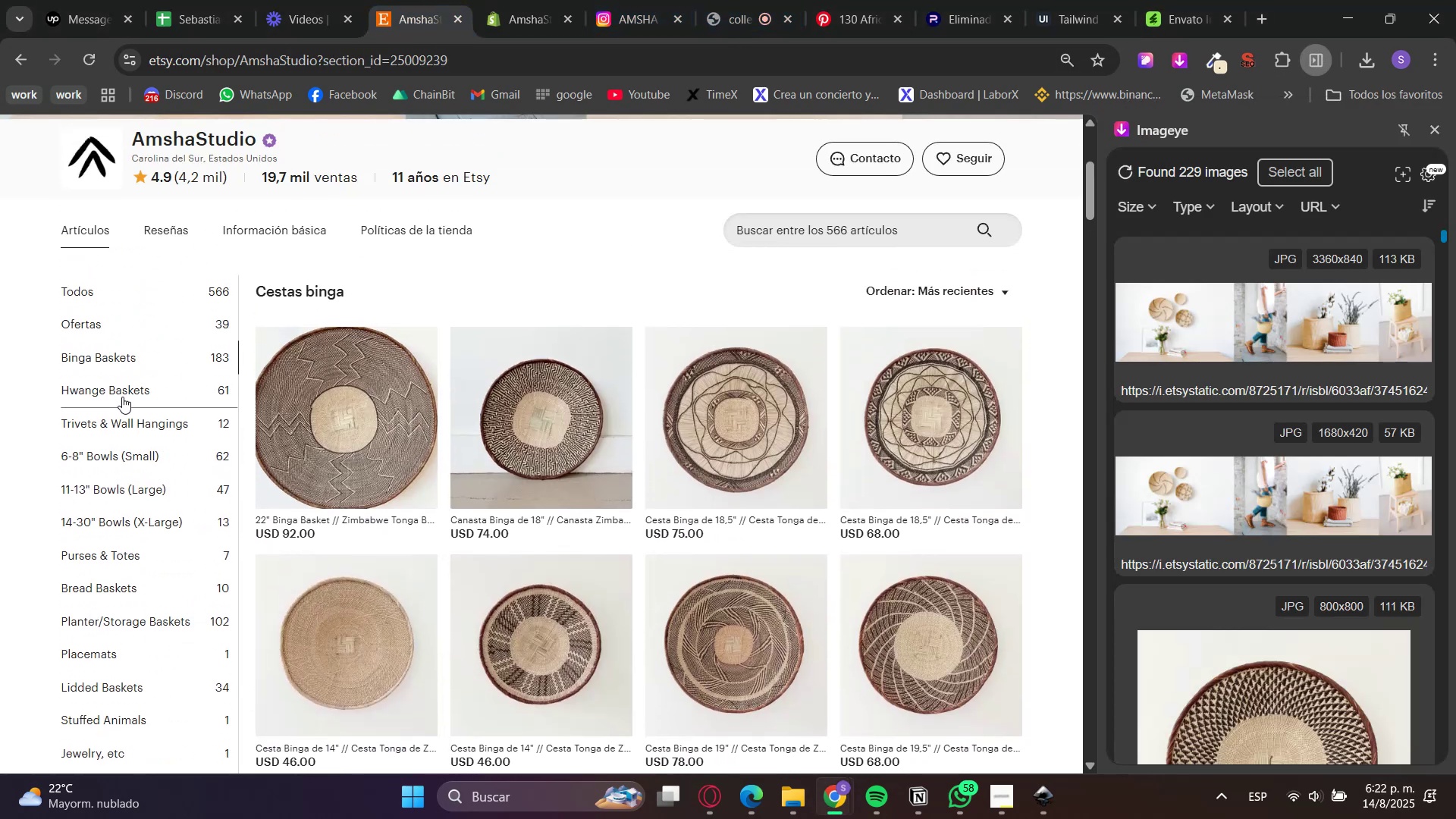 
left_click([122, 397])
 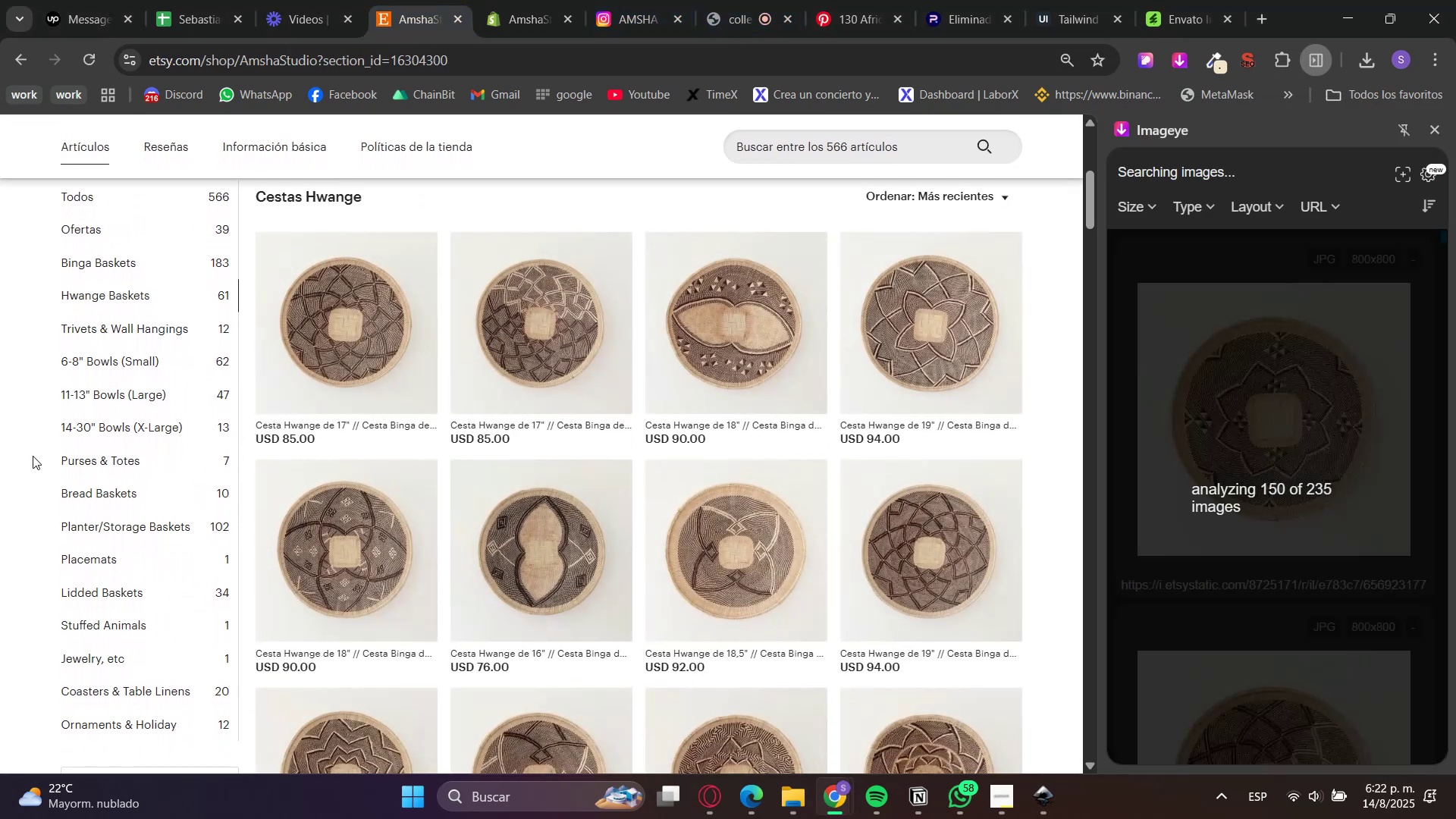 
left_click([575, 0])
 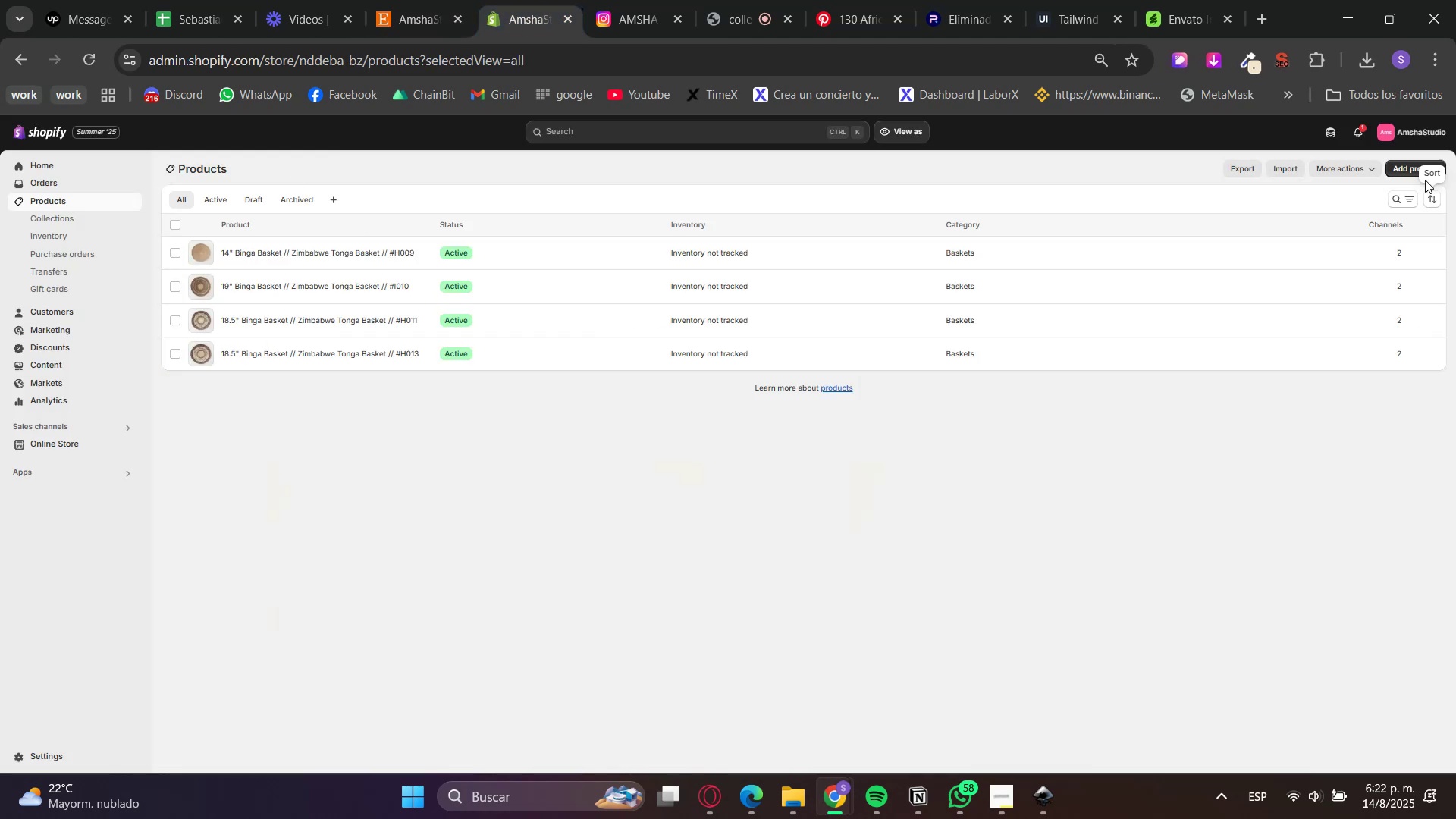 
left_click([1407, 165])
 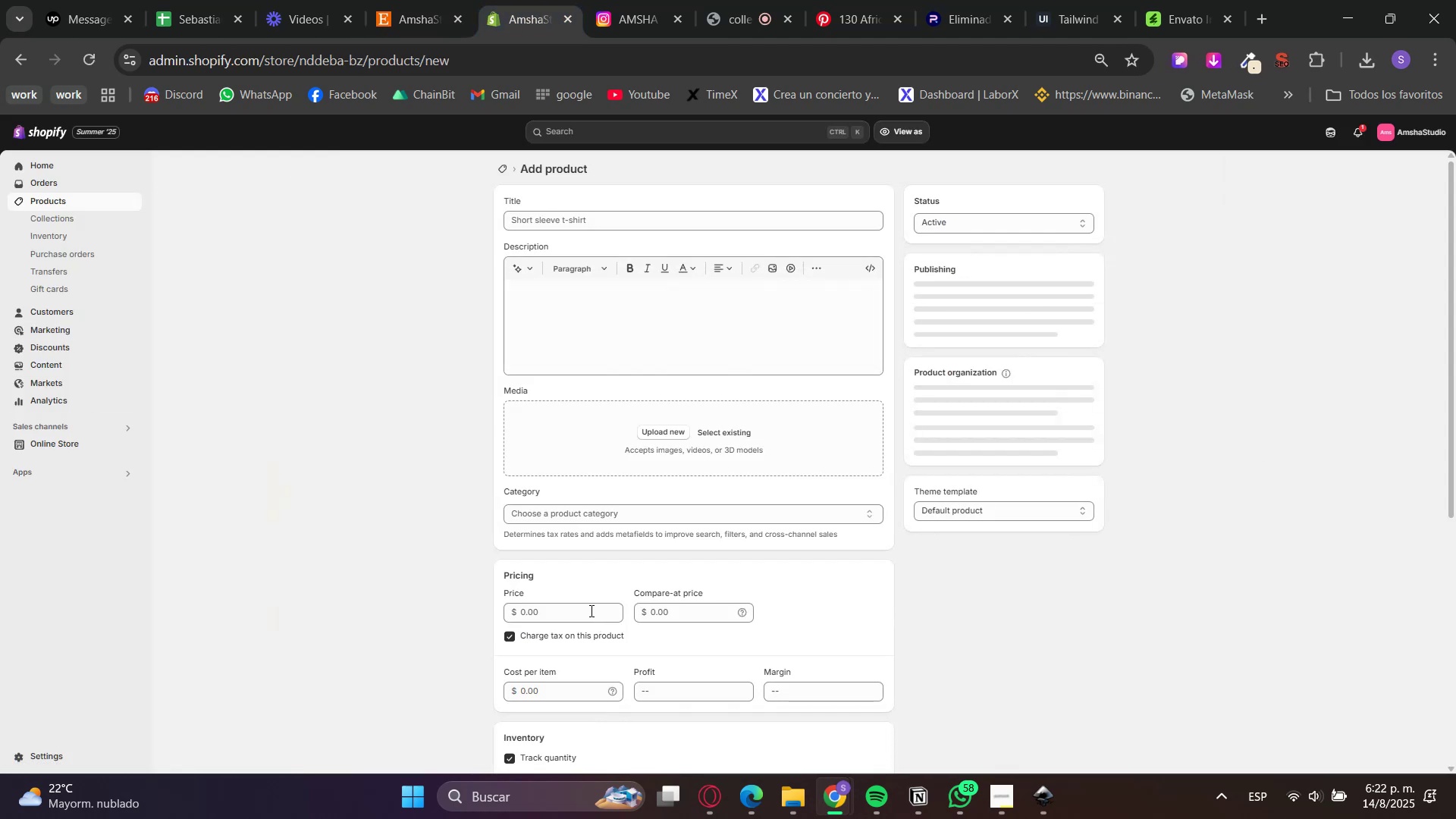 
left_click([438, 0])
 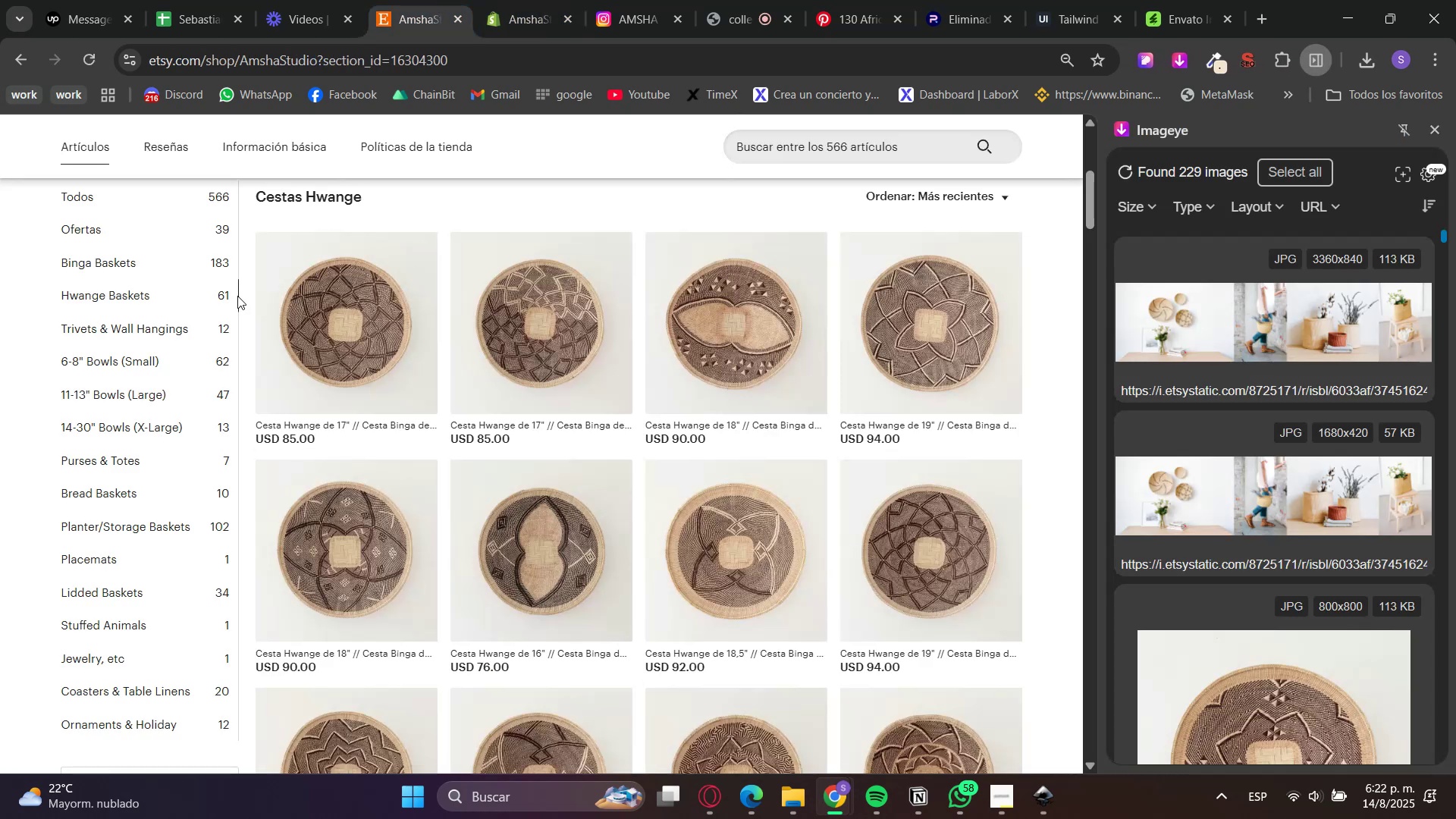 
hold_key(key=ControlLeft, duration=1.56)
left_click([370, 345])
 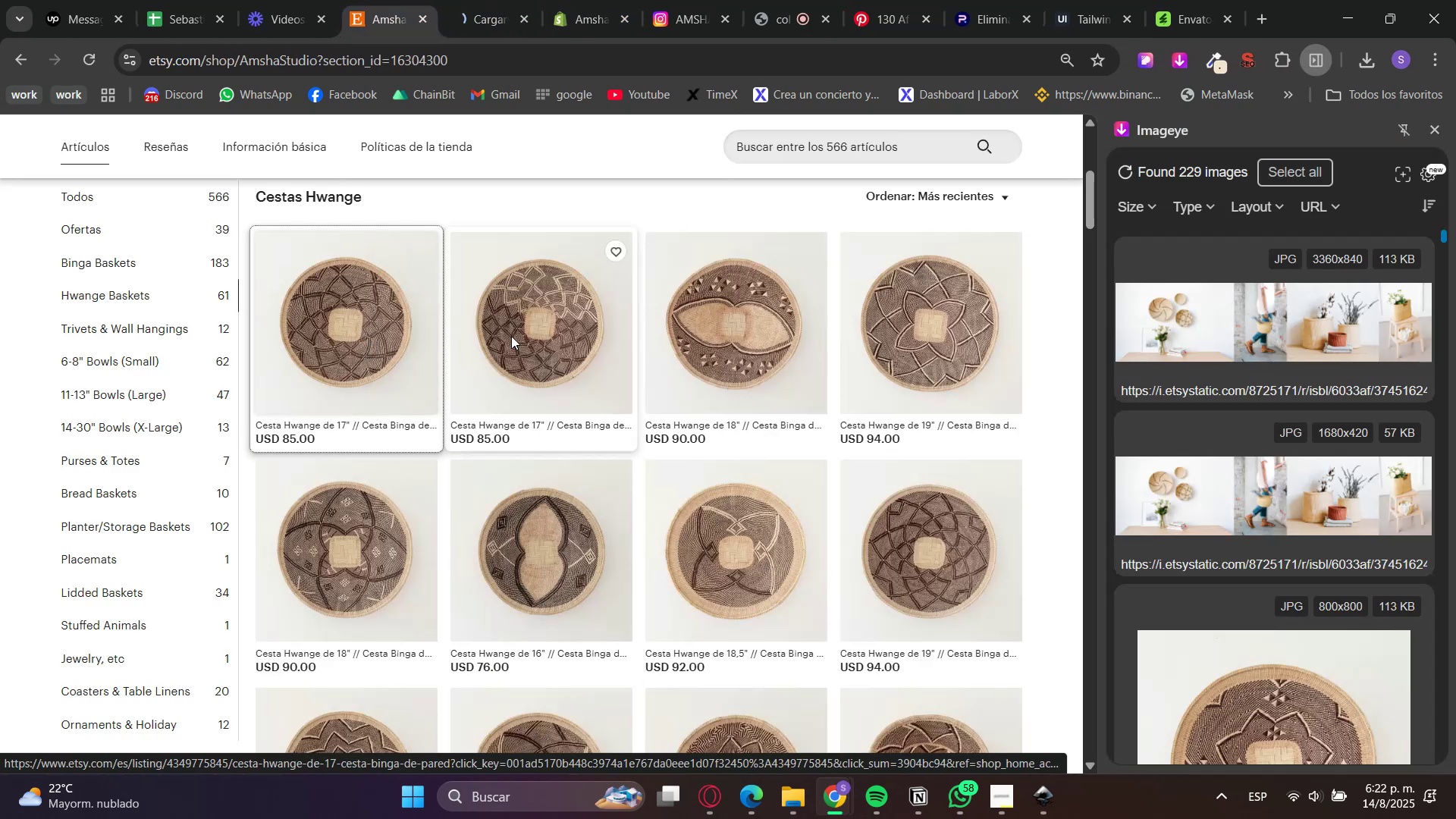 
double_click([511, 336])
 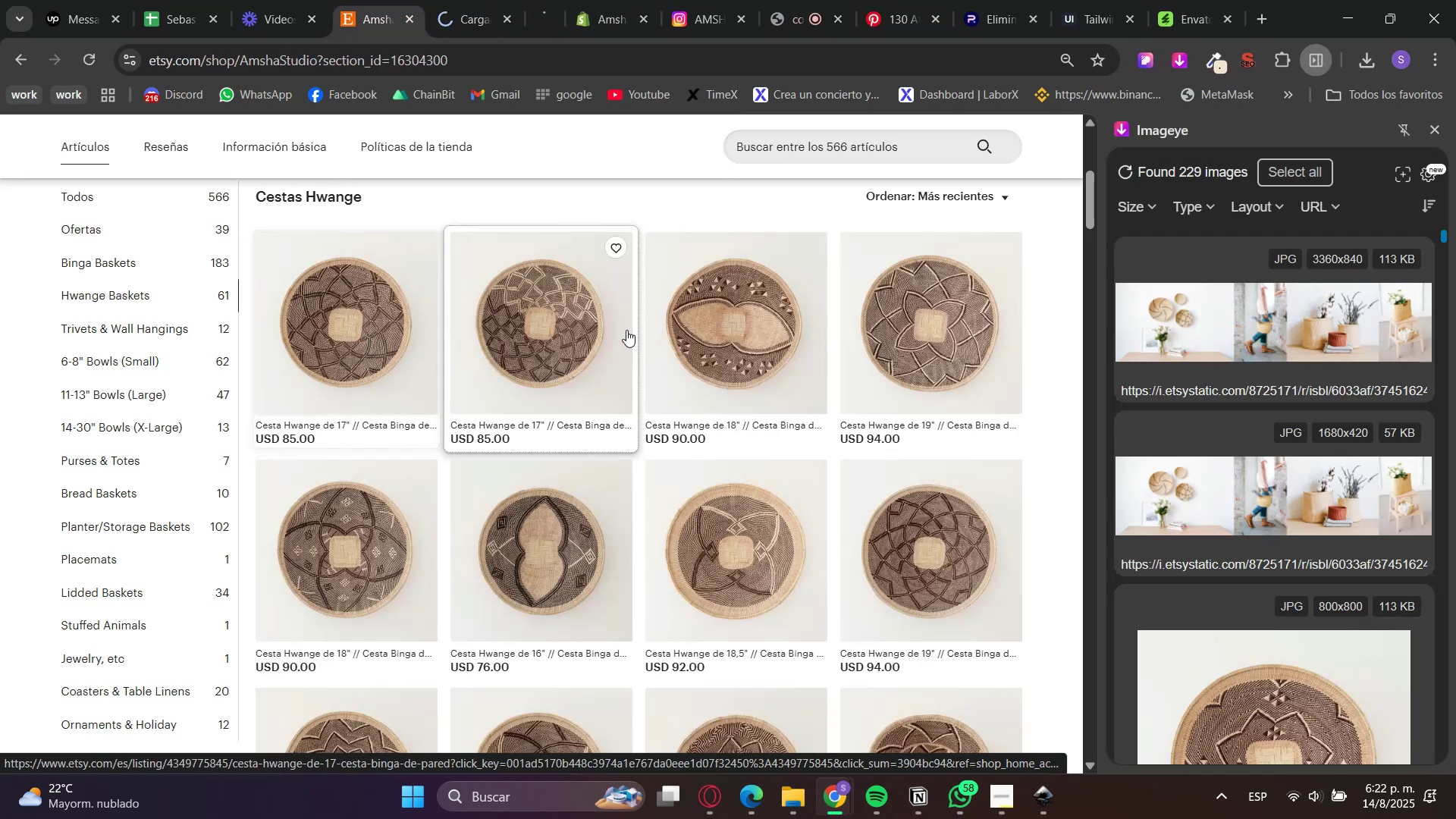 
hold_key(key=ControlLeft, duration=1.25)
left_click([818, 328])
 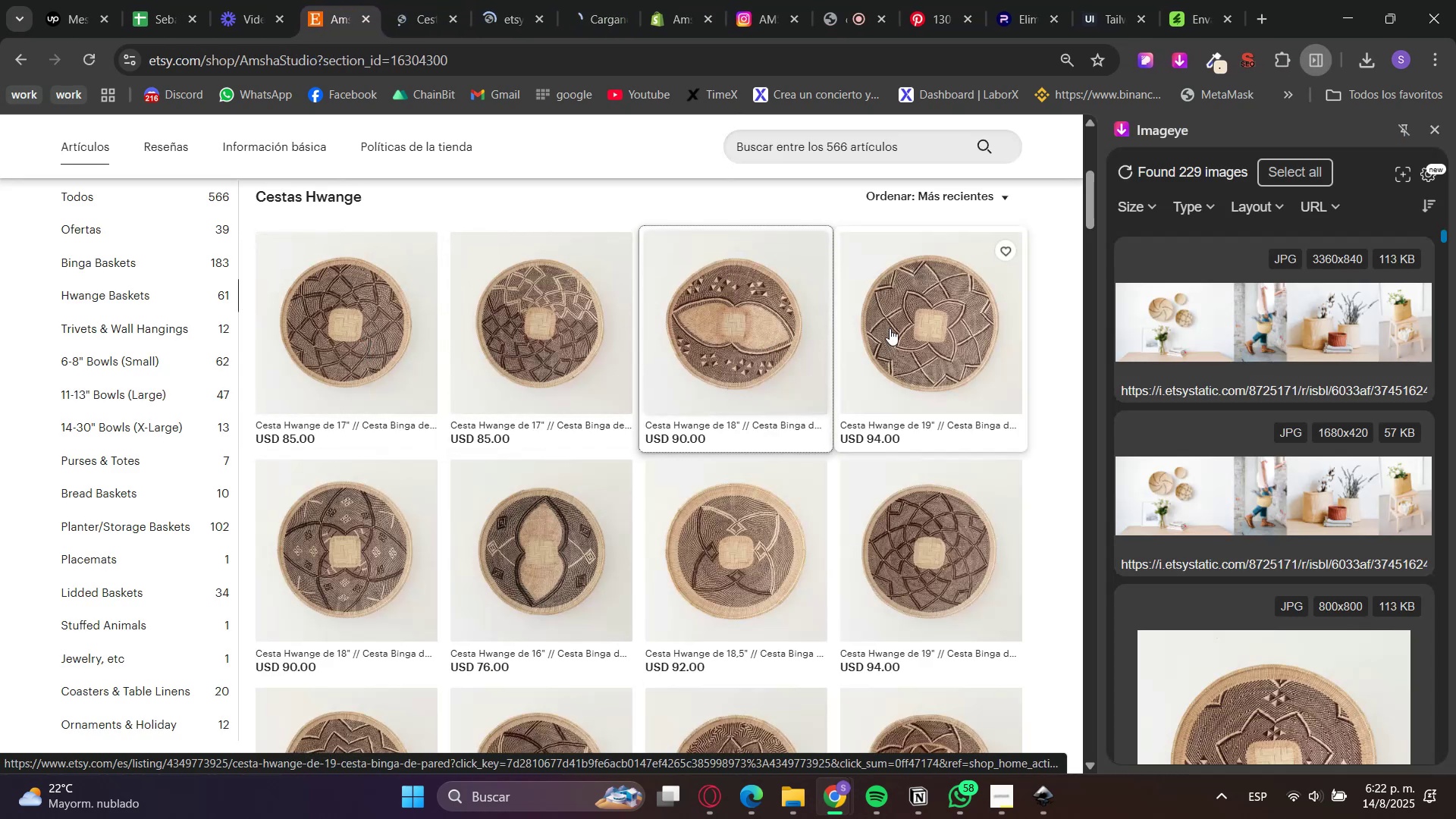 
left_click([890, 328])
 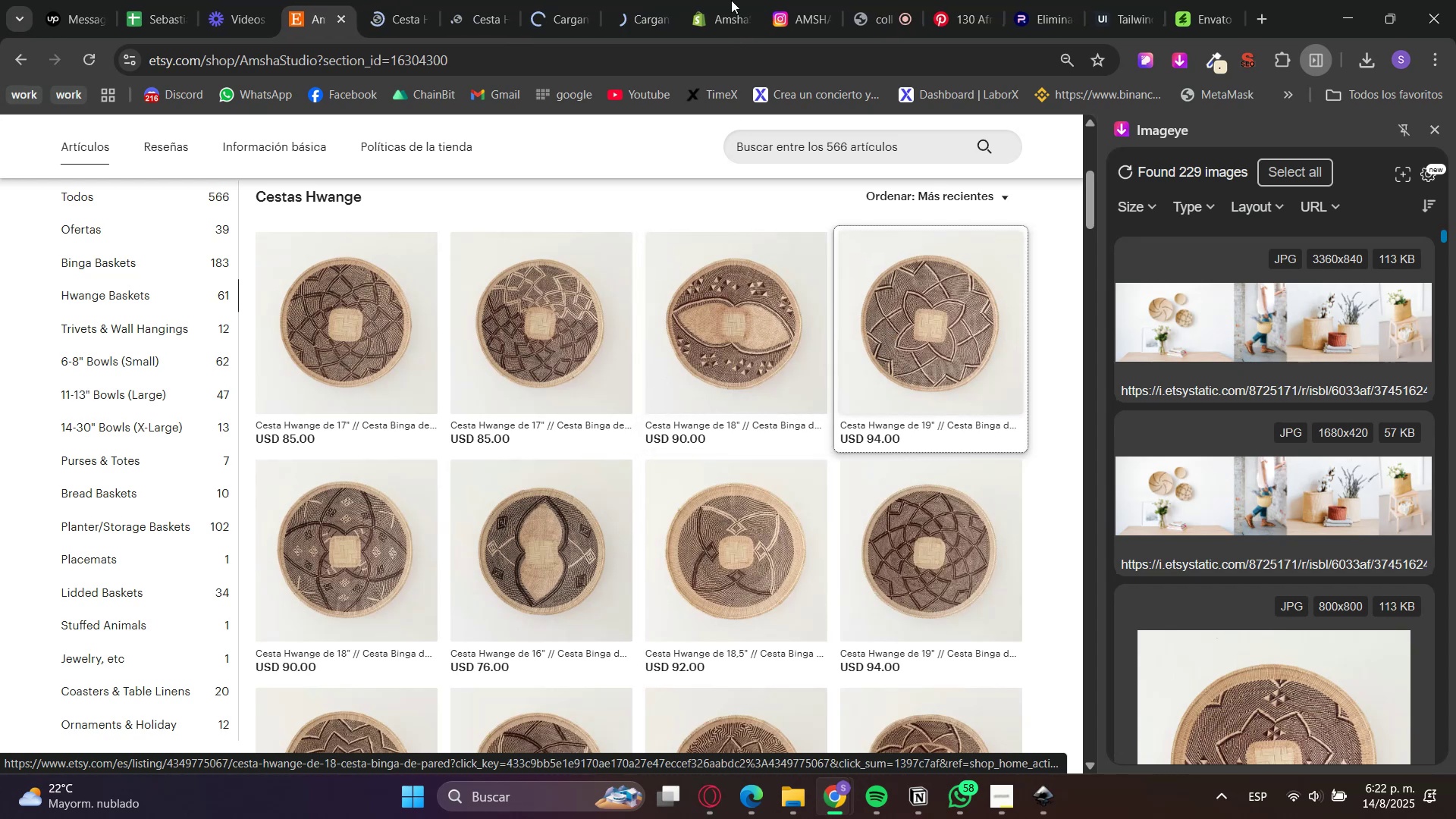 
left_click([732, 0])
 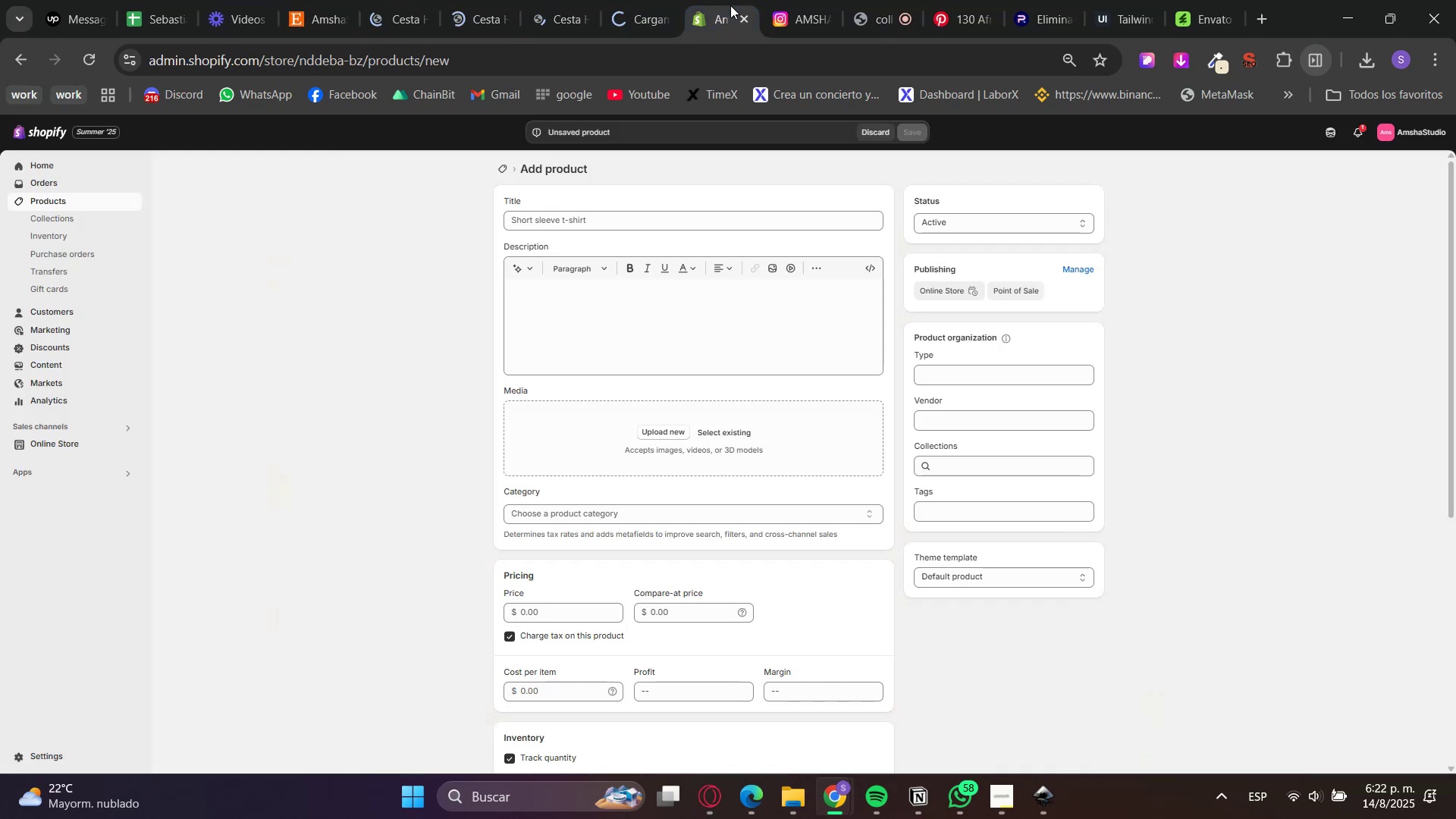 
left_click_drag(start_coordinate=[729, 5], to_coordinate=[419, 0])
 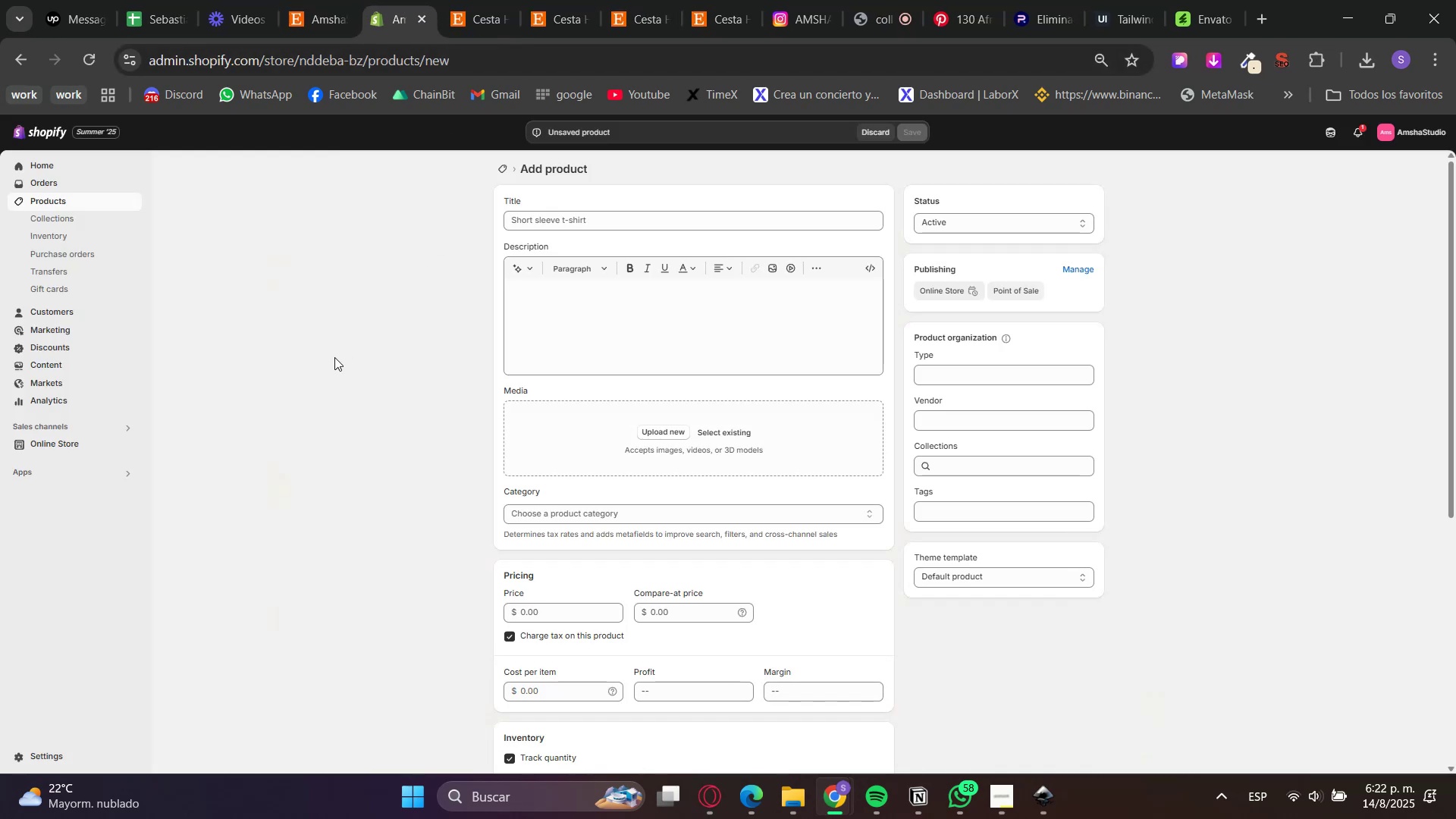 
wait(5.26)
 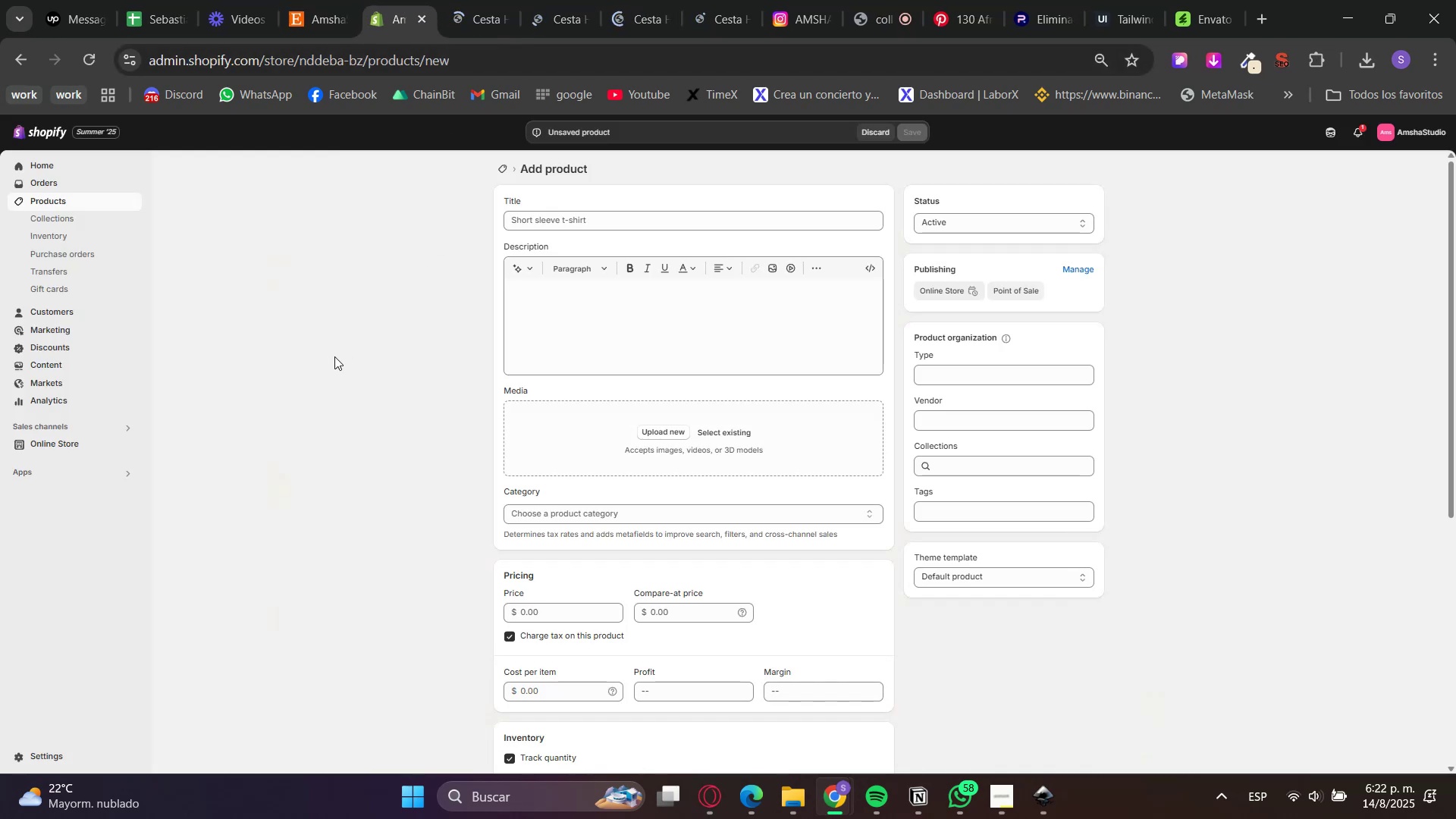 
double_click([480, 0])
 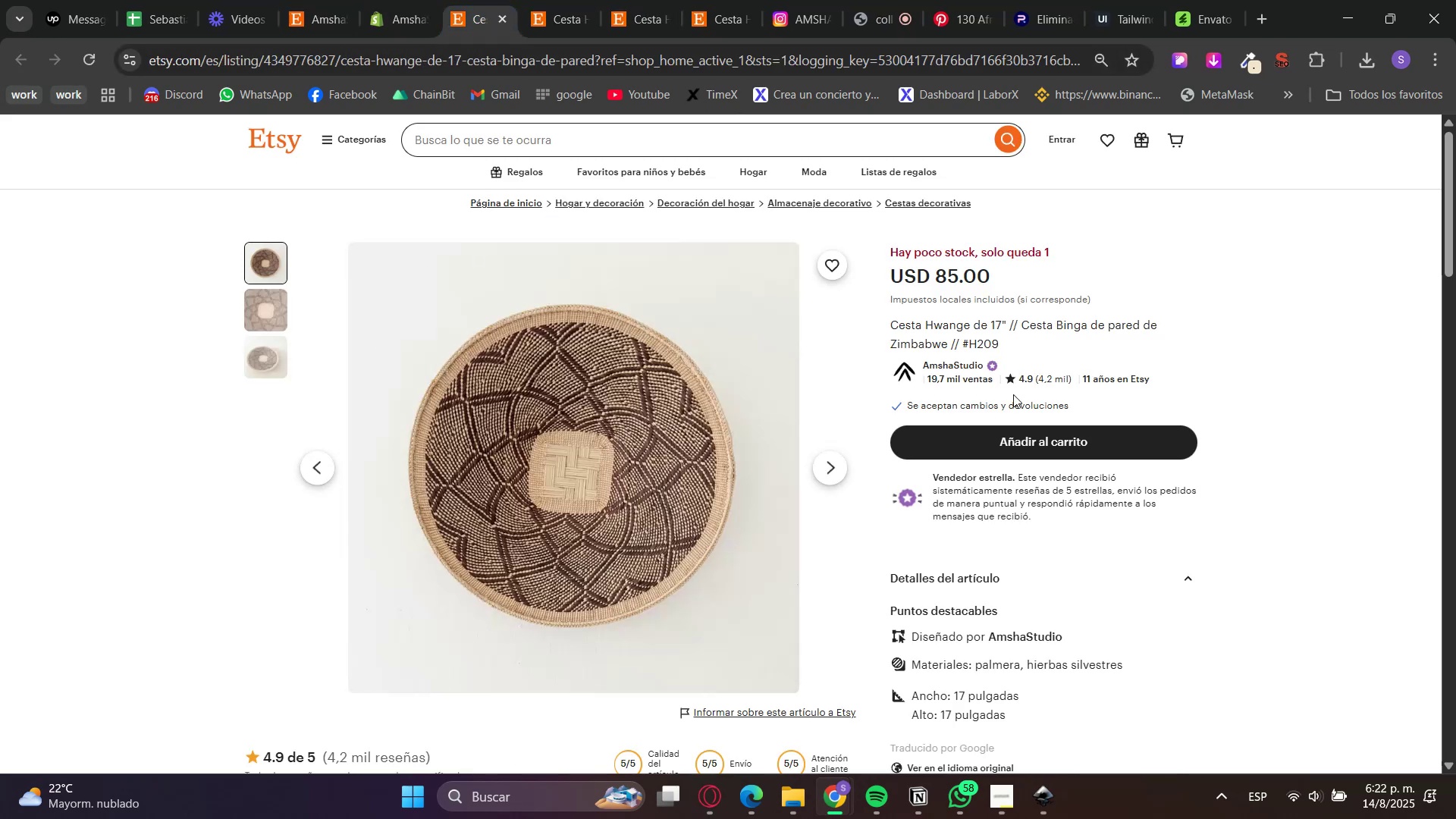 
scroll: coordinate [1024, 542], scroll_direction: down, amount: 1.0
 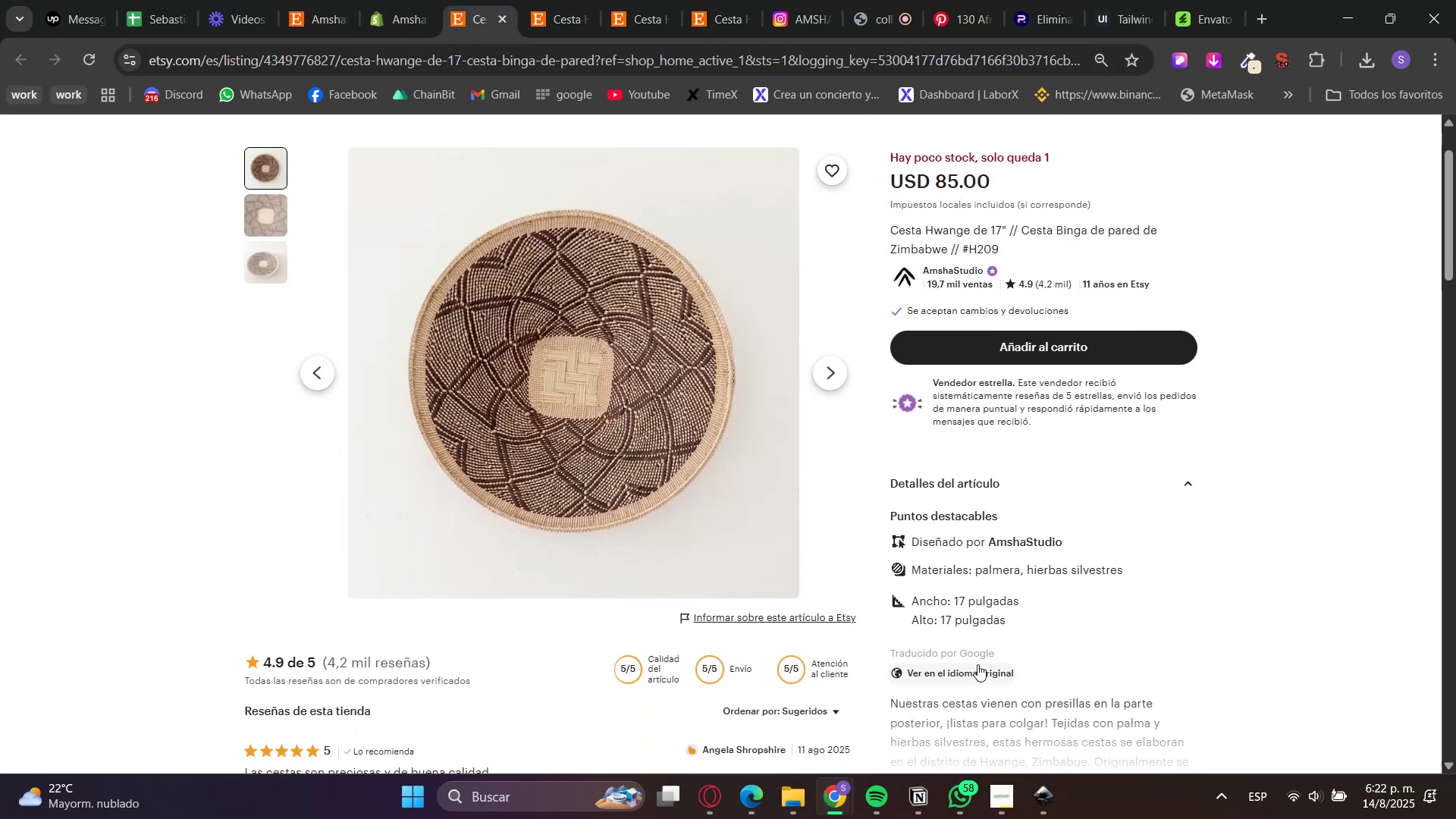 
left_click([969, 673])
 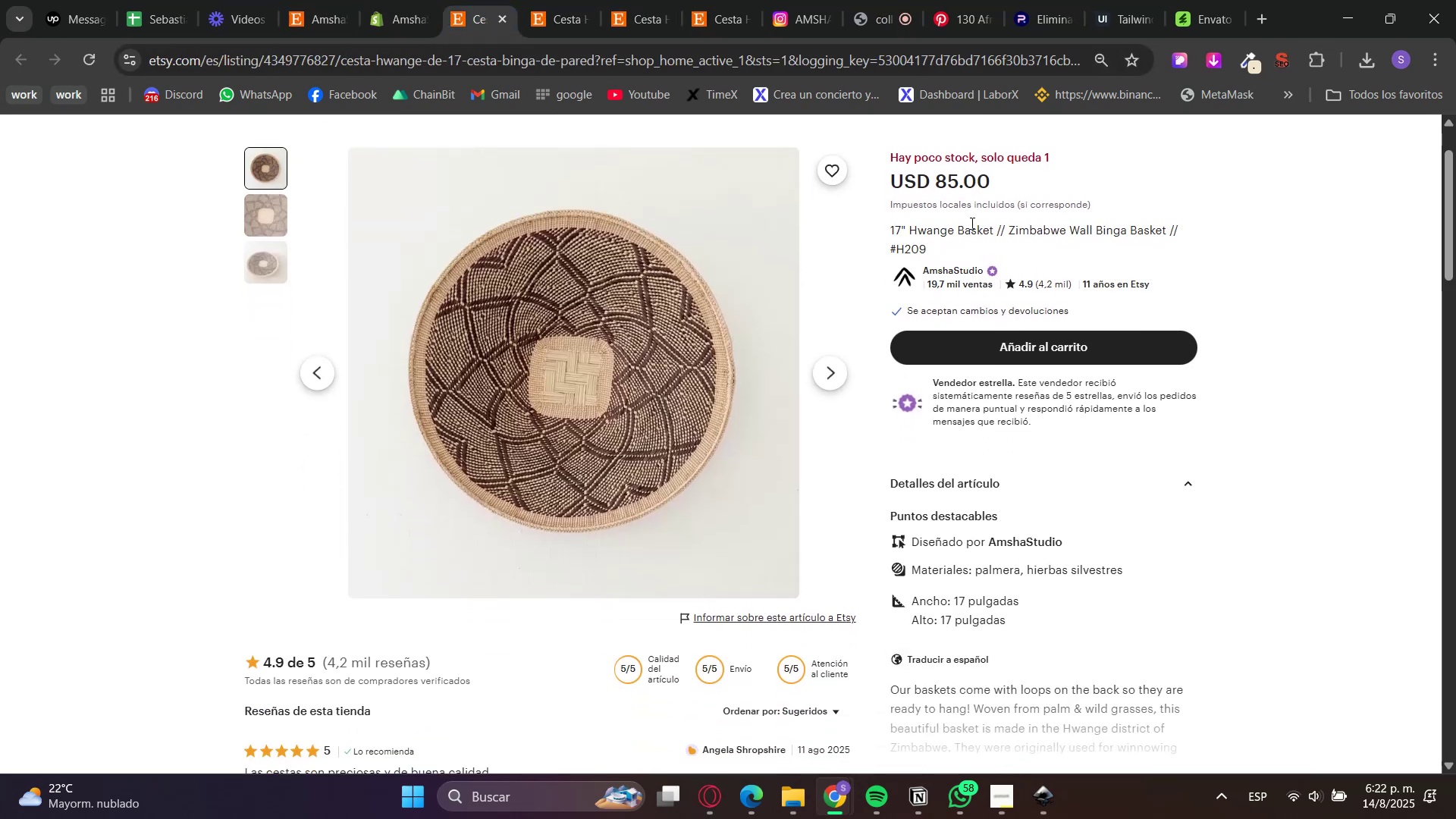 
scroll: coordinate [963, 543], scroll_direction: down, amount: 2.0
 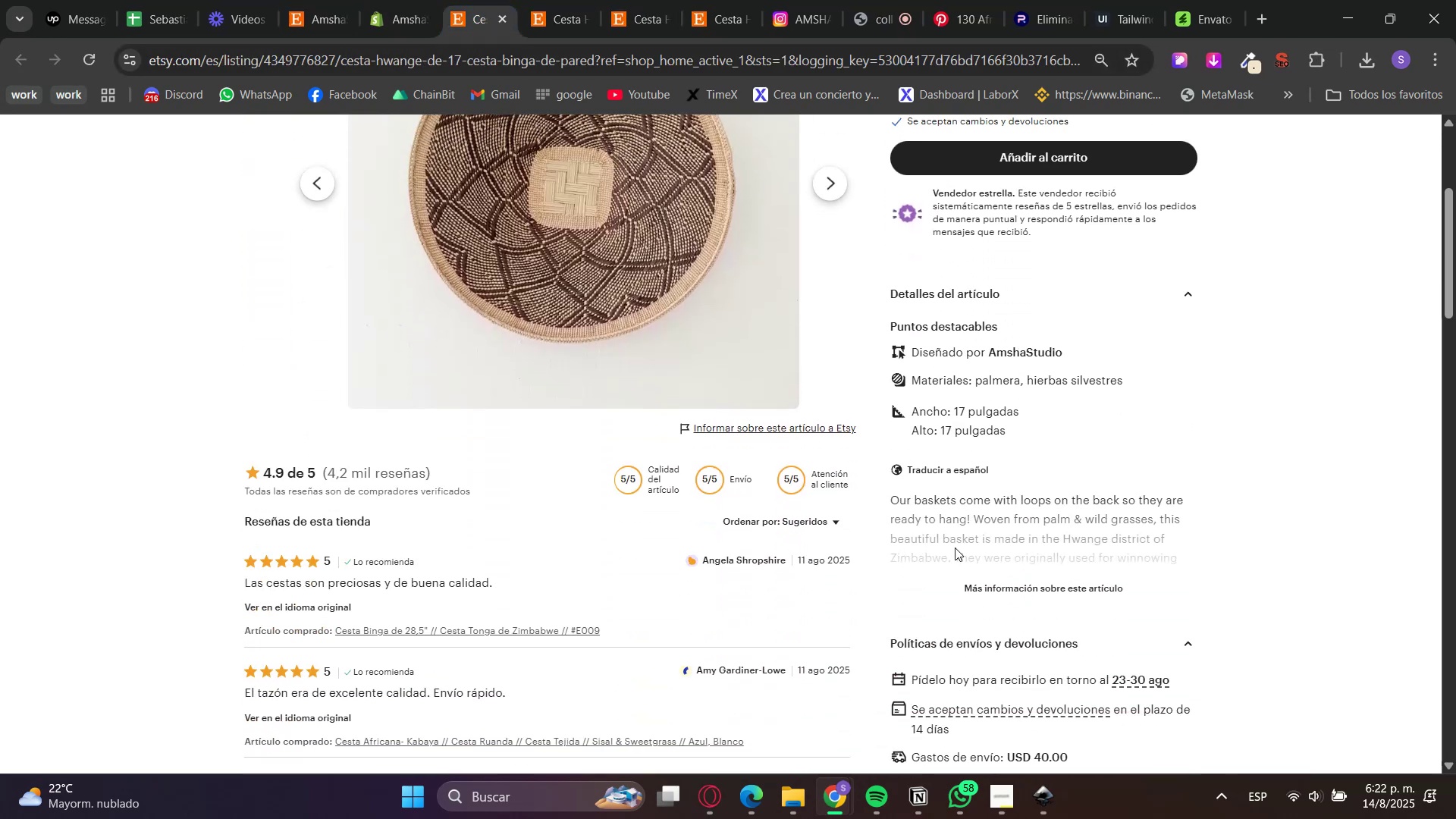 
left_click([993, 600])
 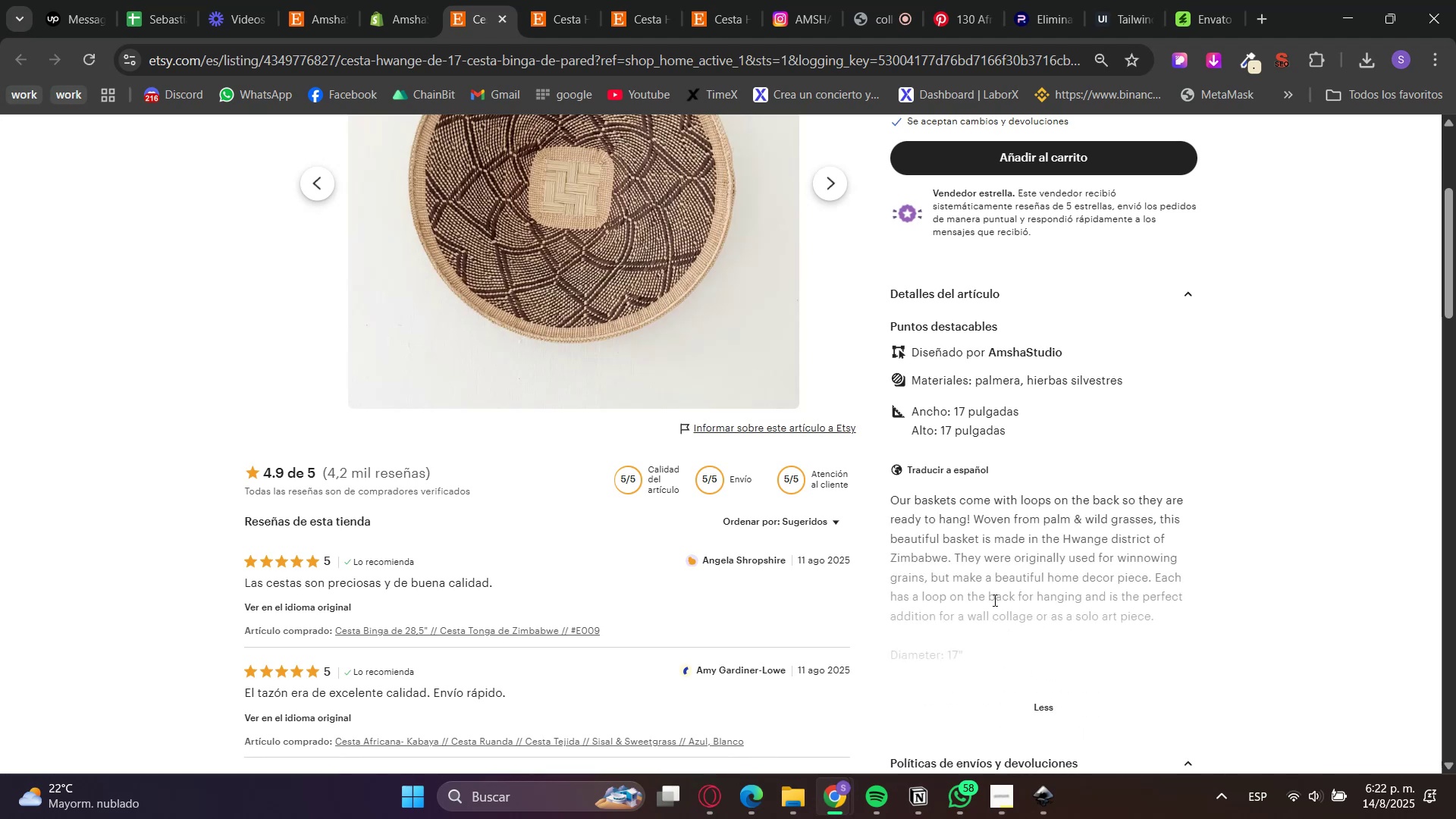 
scroll: coordinate [993, 600], scroll_direction: up, amount: 2.0
 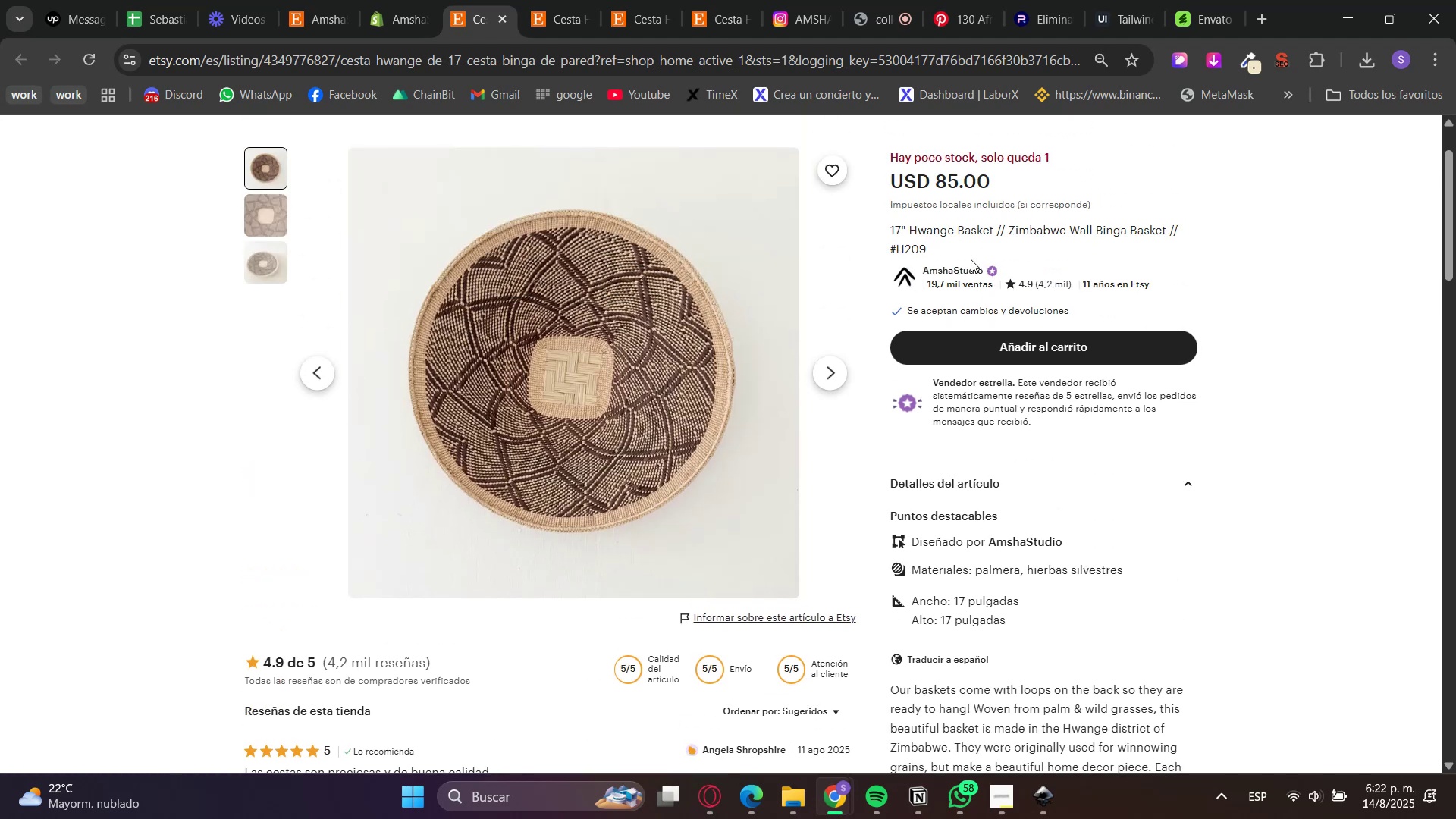 
double_click([961, 229])
 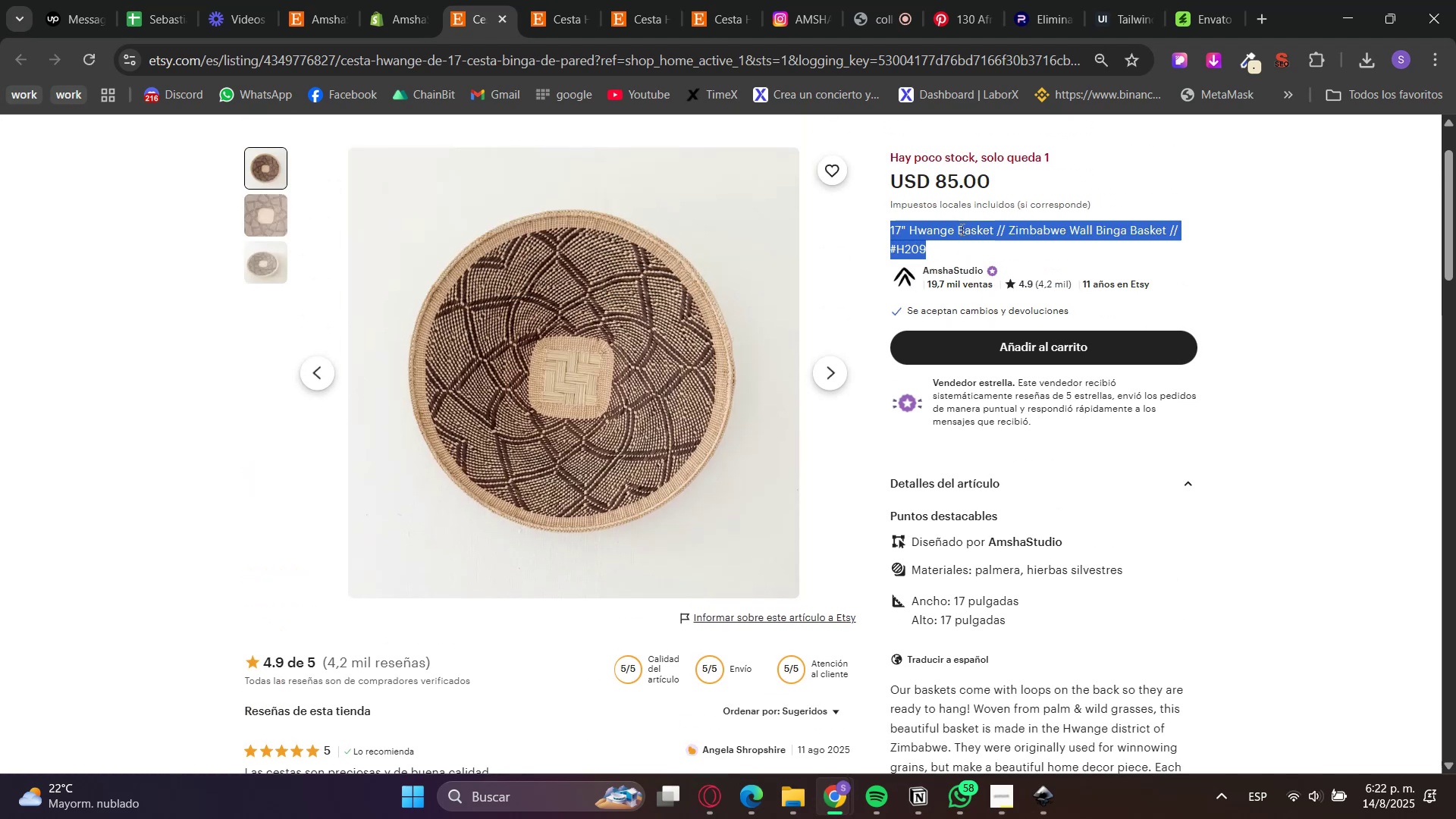 
triple_click([961, 229])
 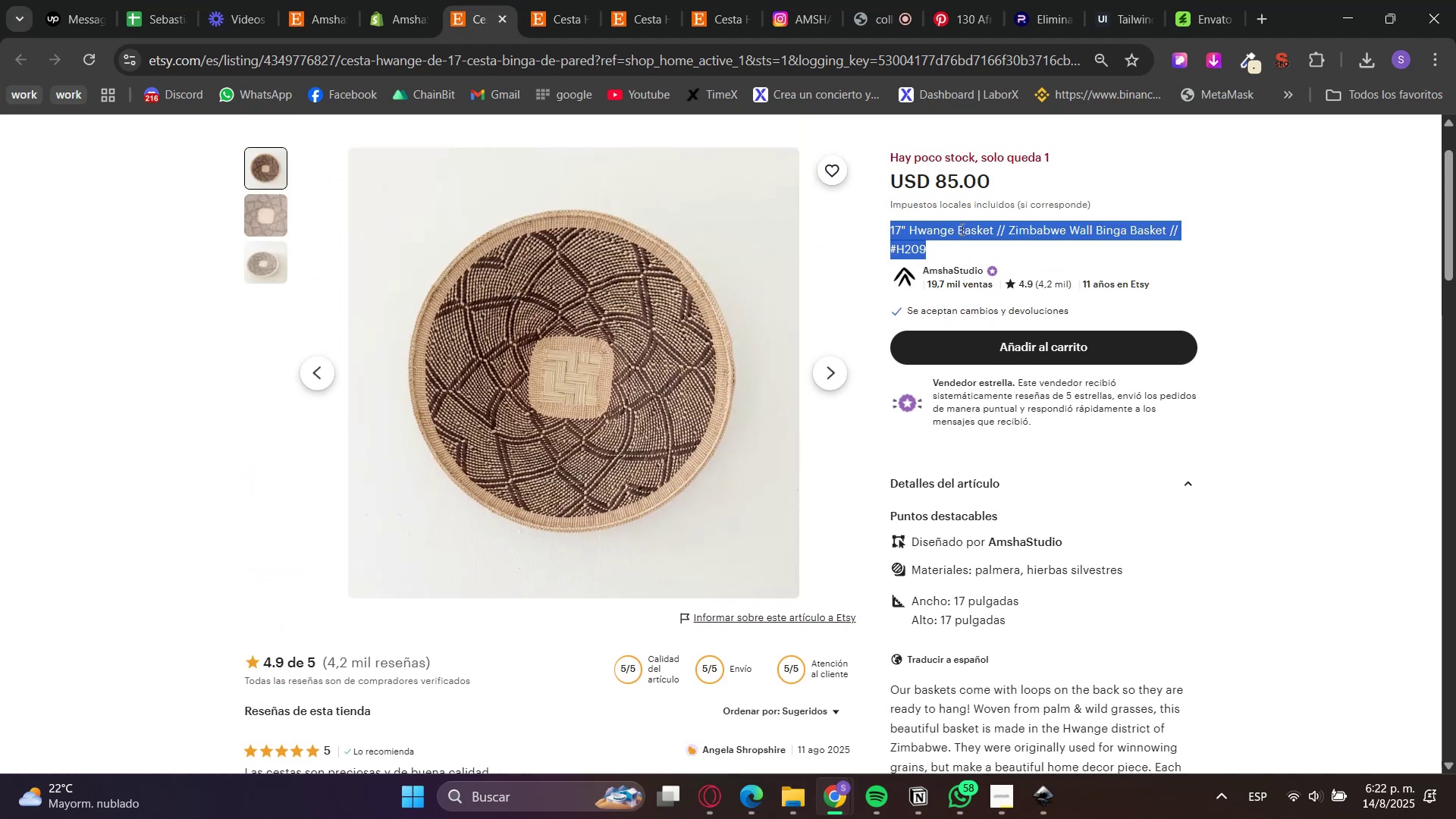 
key(Control+C)
 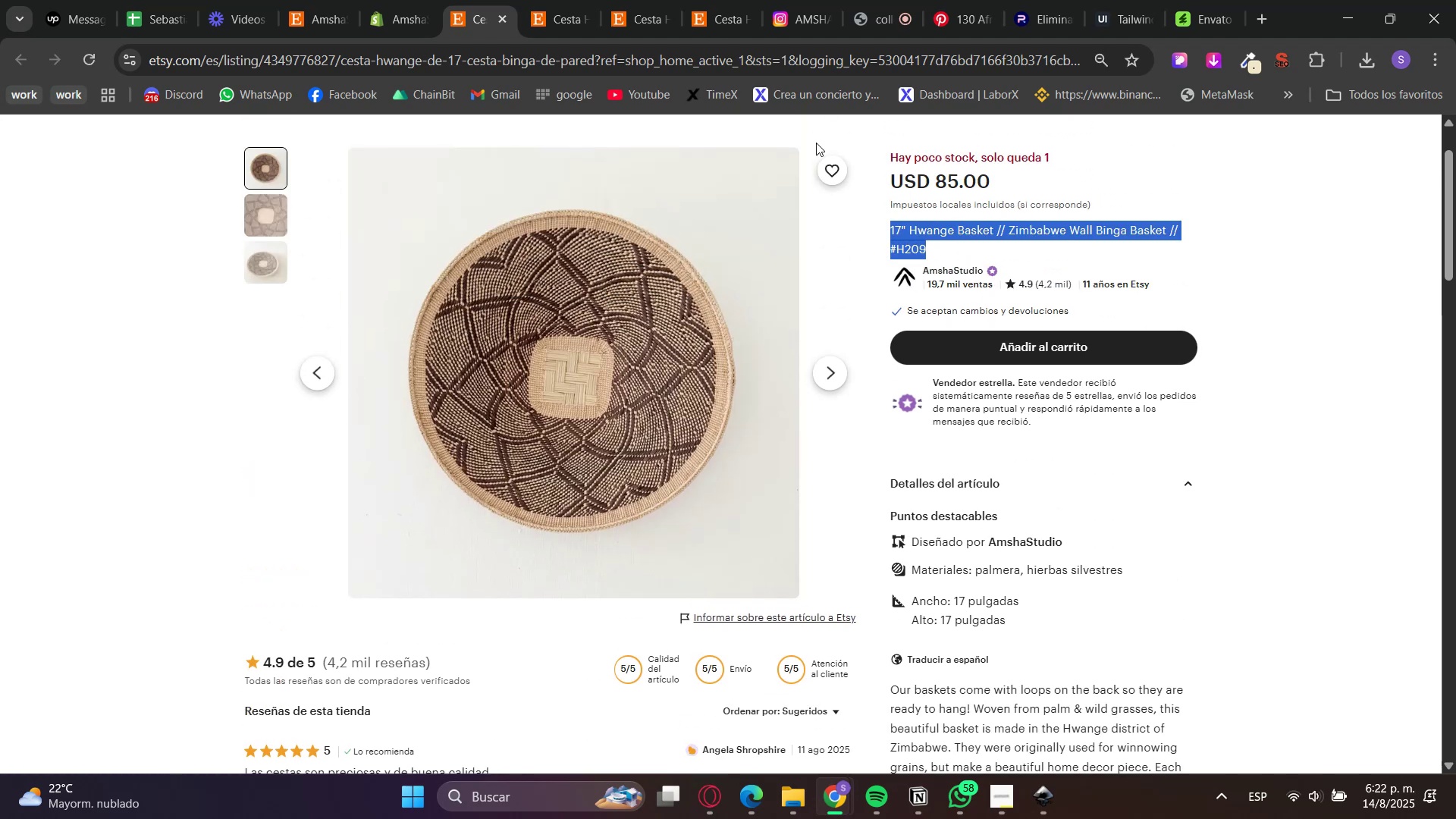 
key(Control+C)
 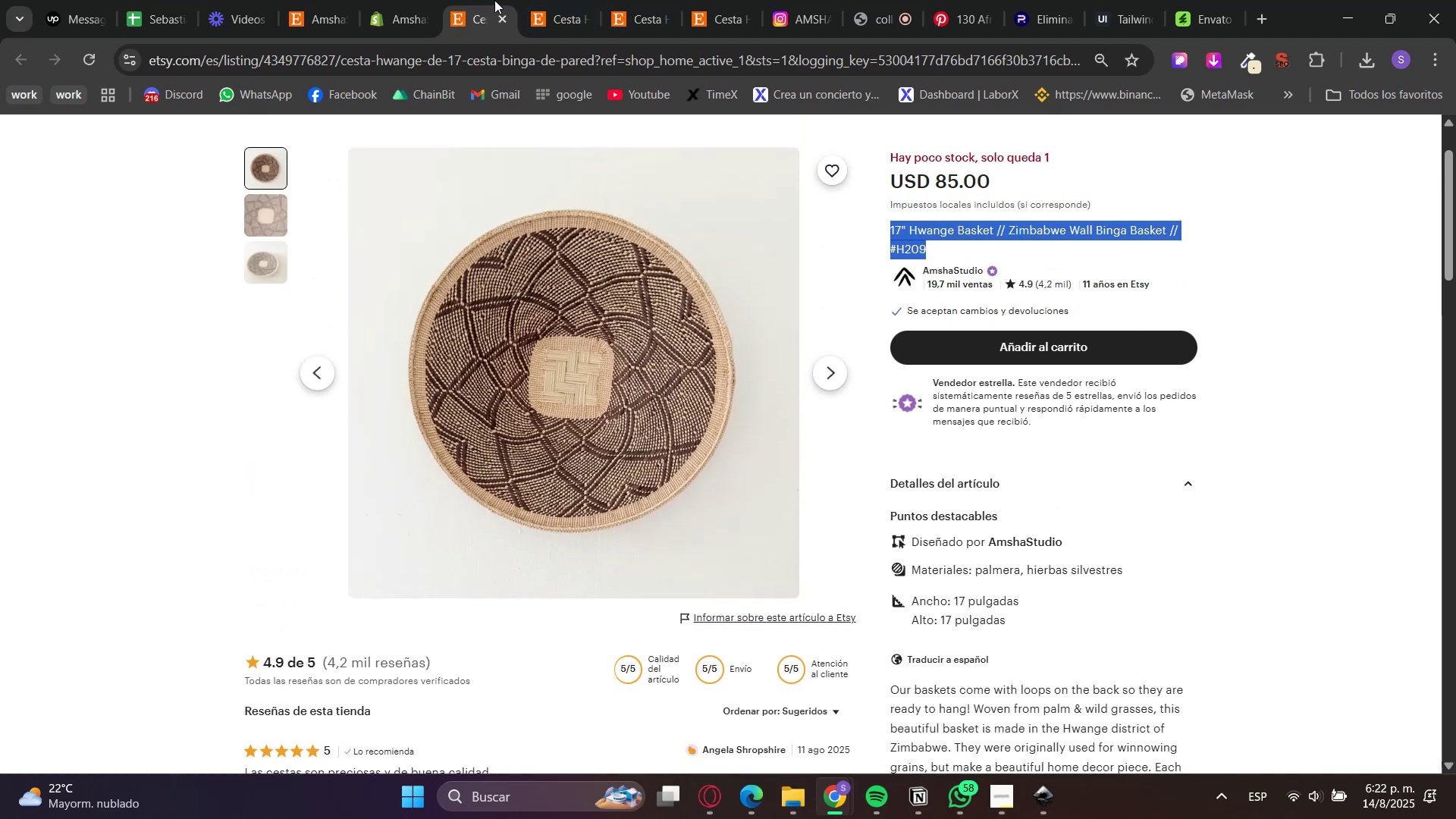 
left_click([410, 0])
 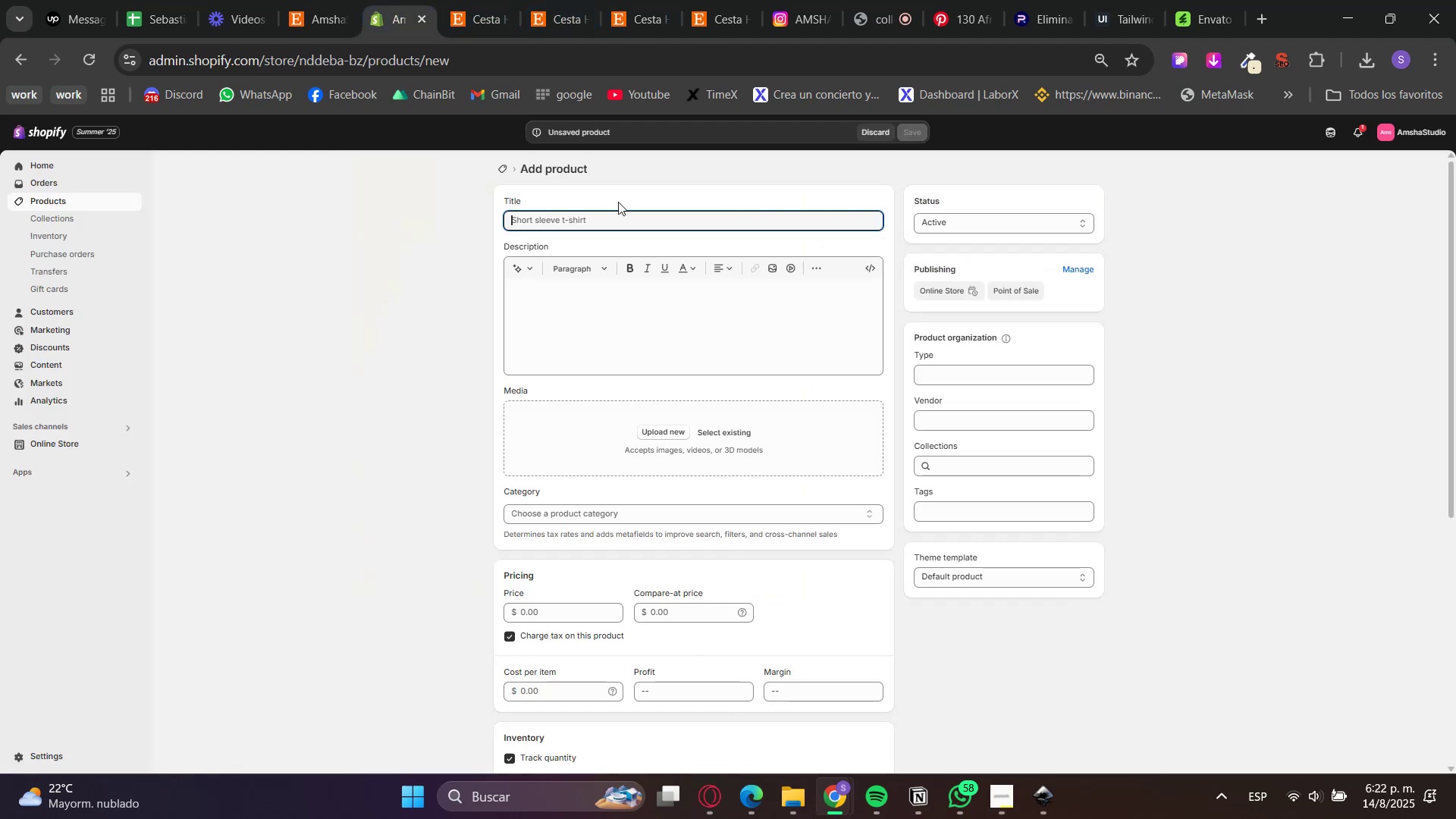 
key(Control+ControlLeft)
 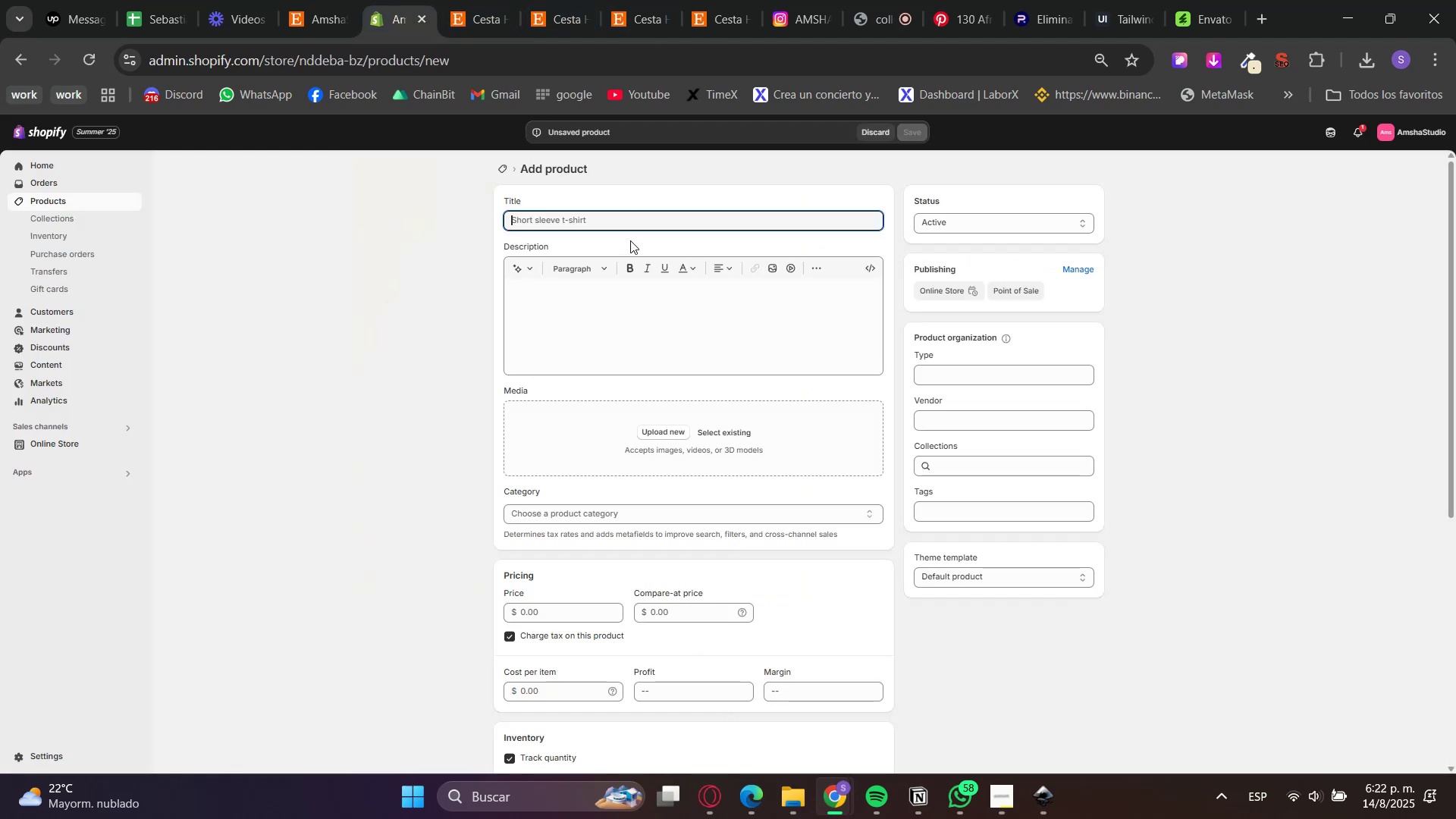 
key(Control+V)
 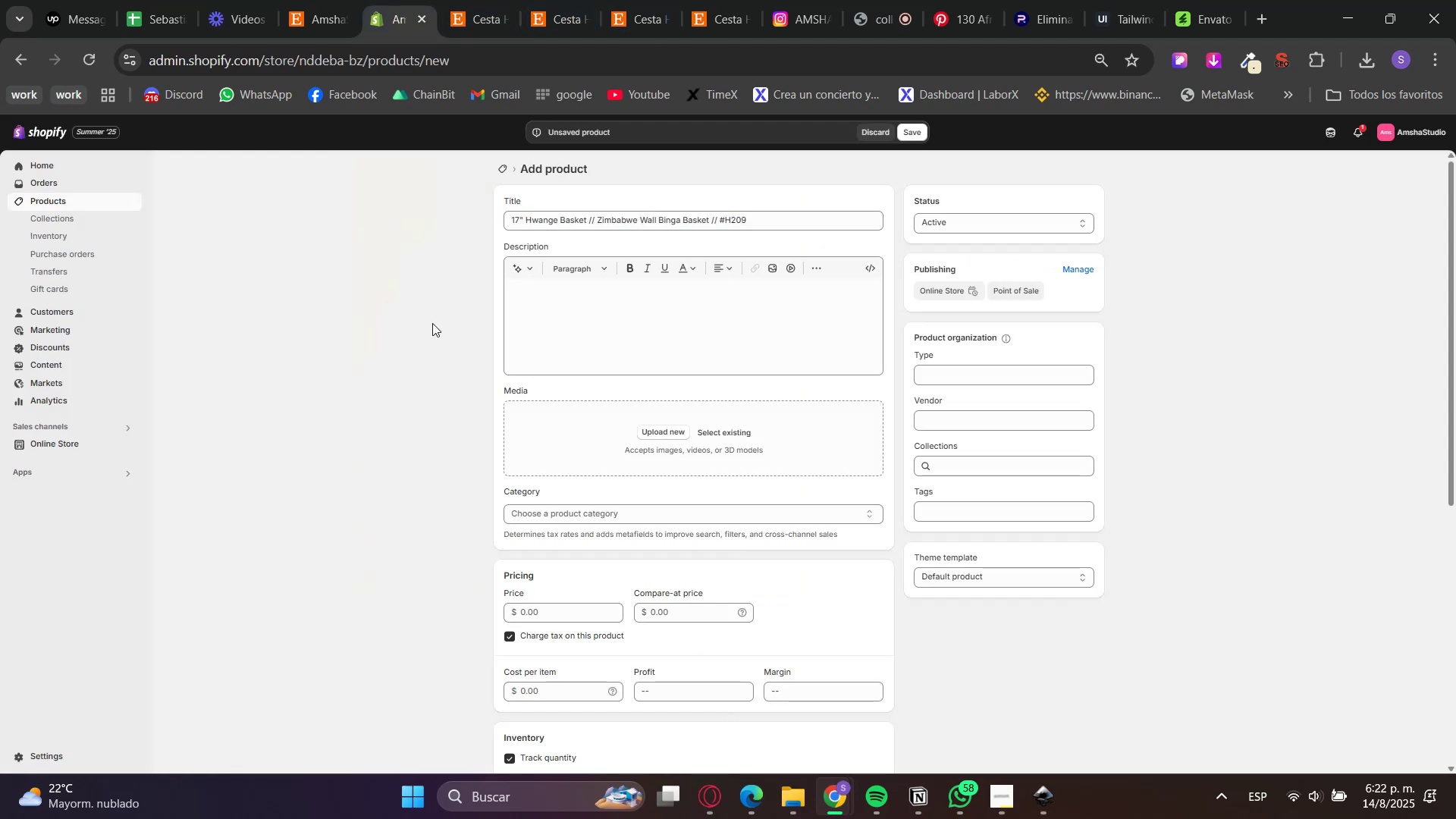 
double_click([659, 314])
 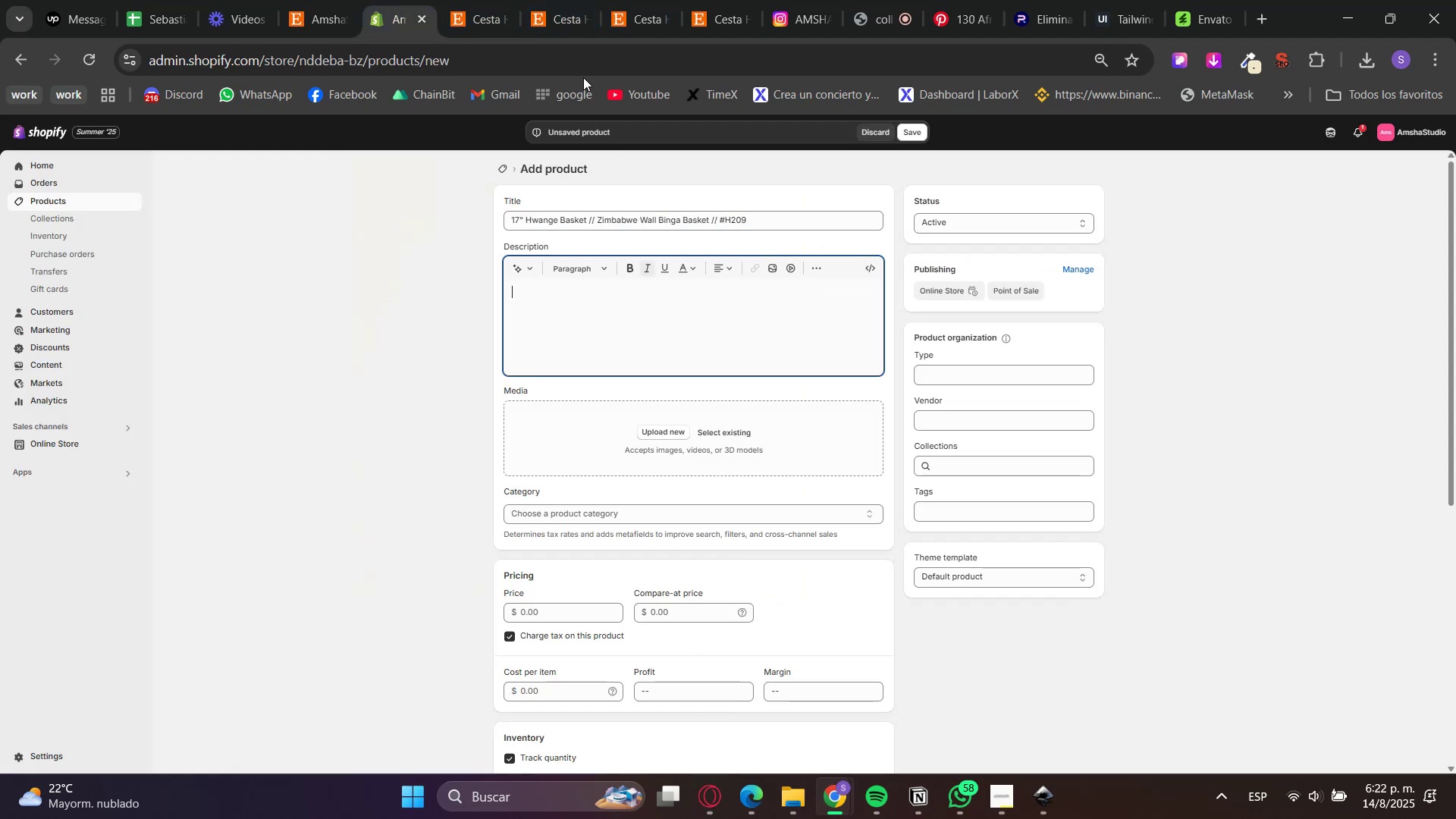 
triple_click([478, 0])
 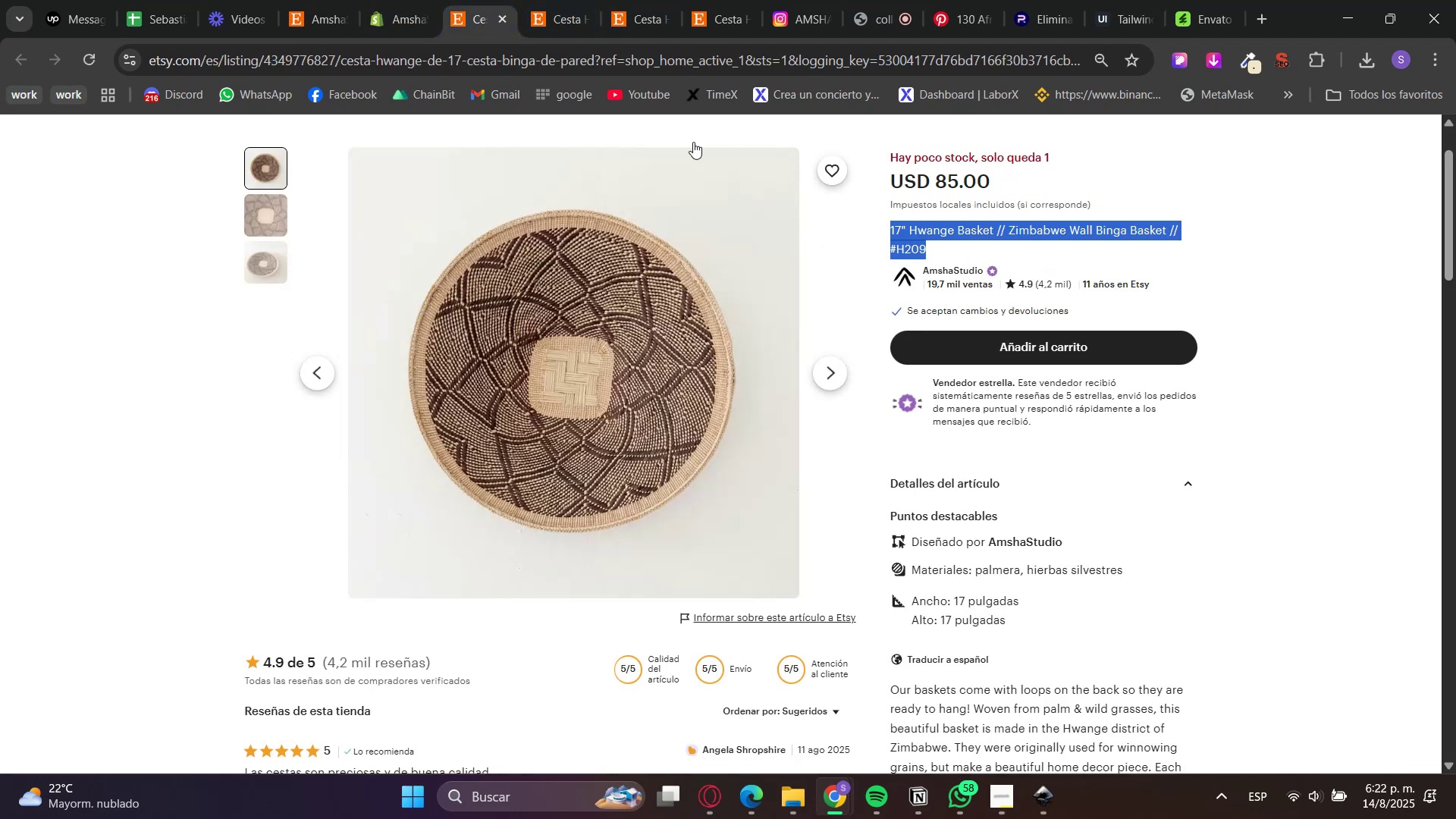 
scroll: coordinate [1142, 527], scroll_direction: down, amount: 3.0
 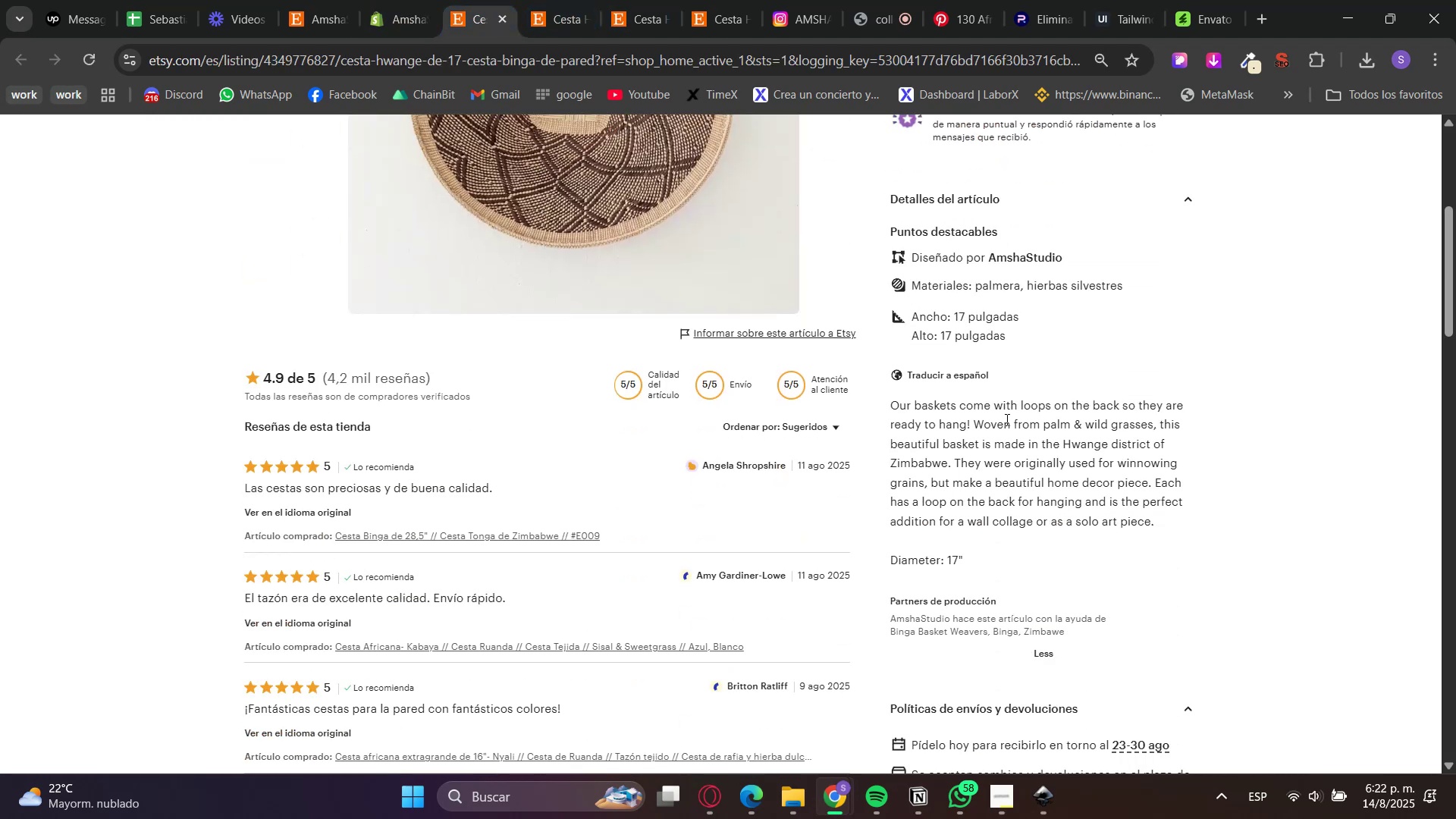 
double_click([1006, 418])
 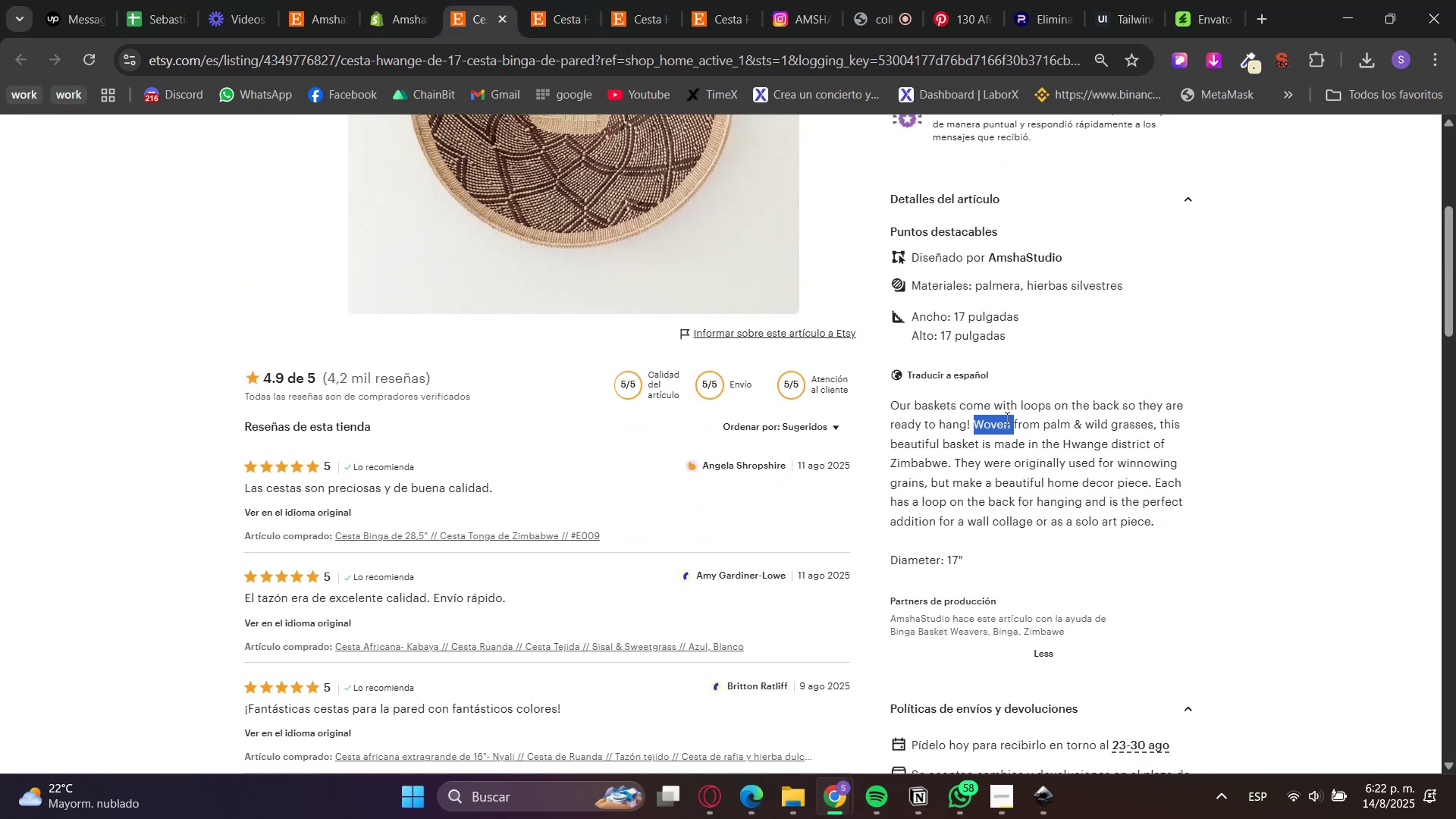 
left_click_drag(start_coordinate=[1006, 418], to_coordinate=[965, 558])
 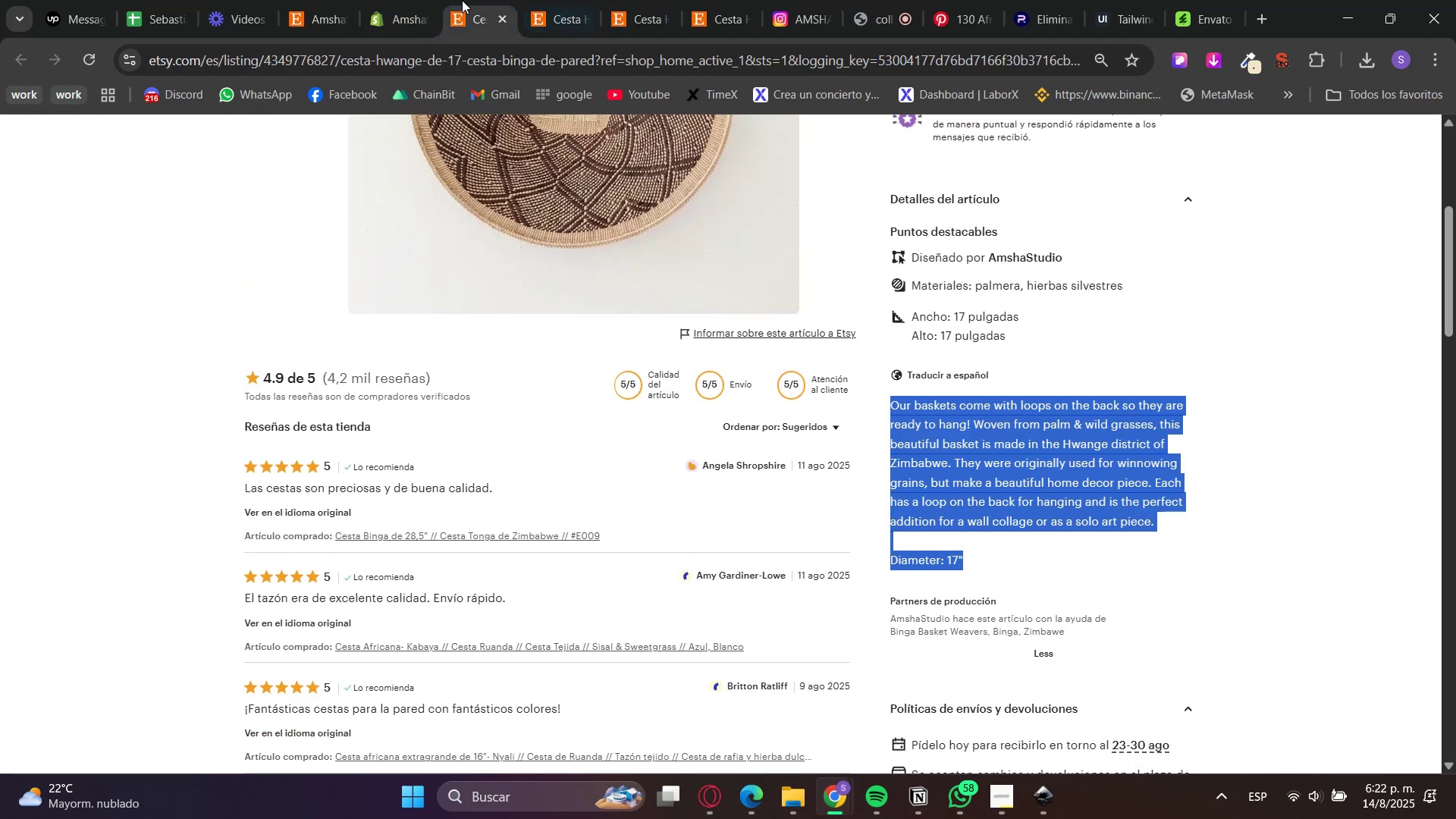 
key(Control+C)
 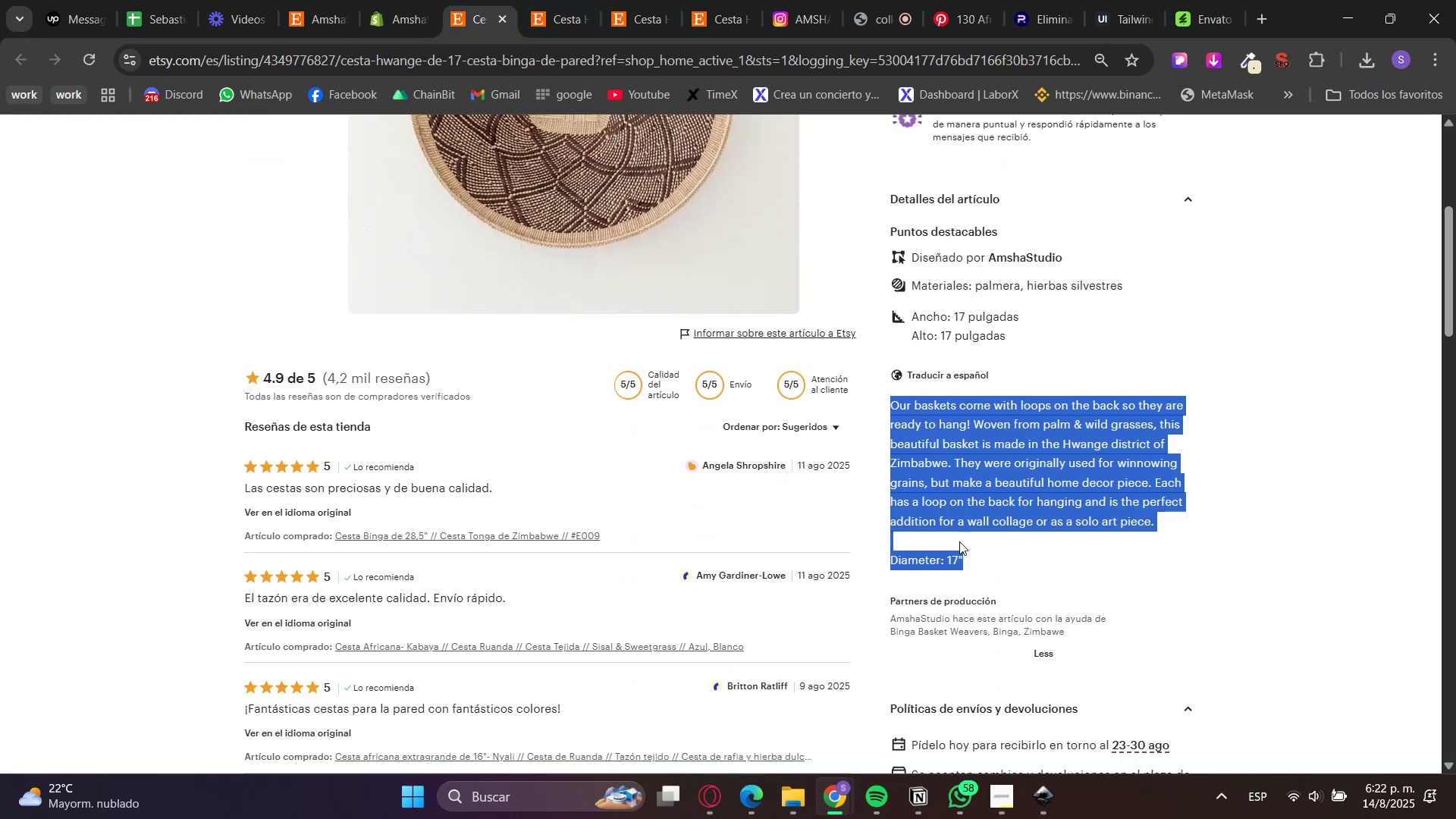 
key(Control+C)
 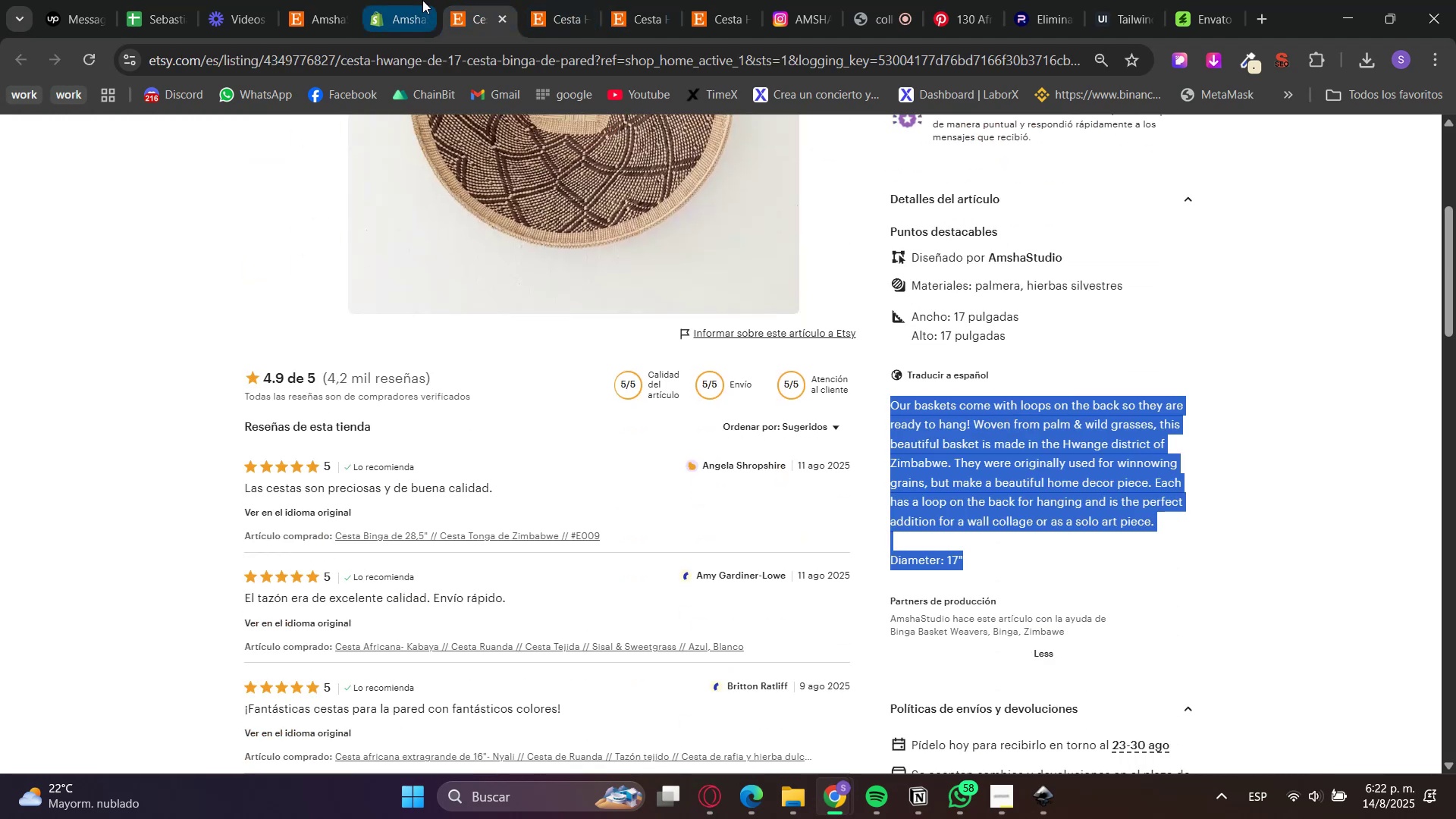 
left_click([410, 0])
 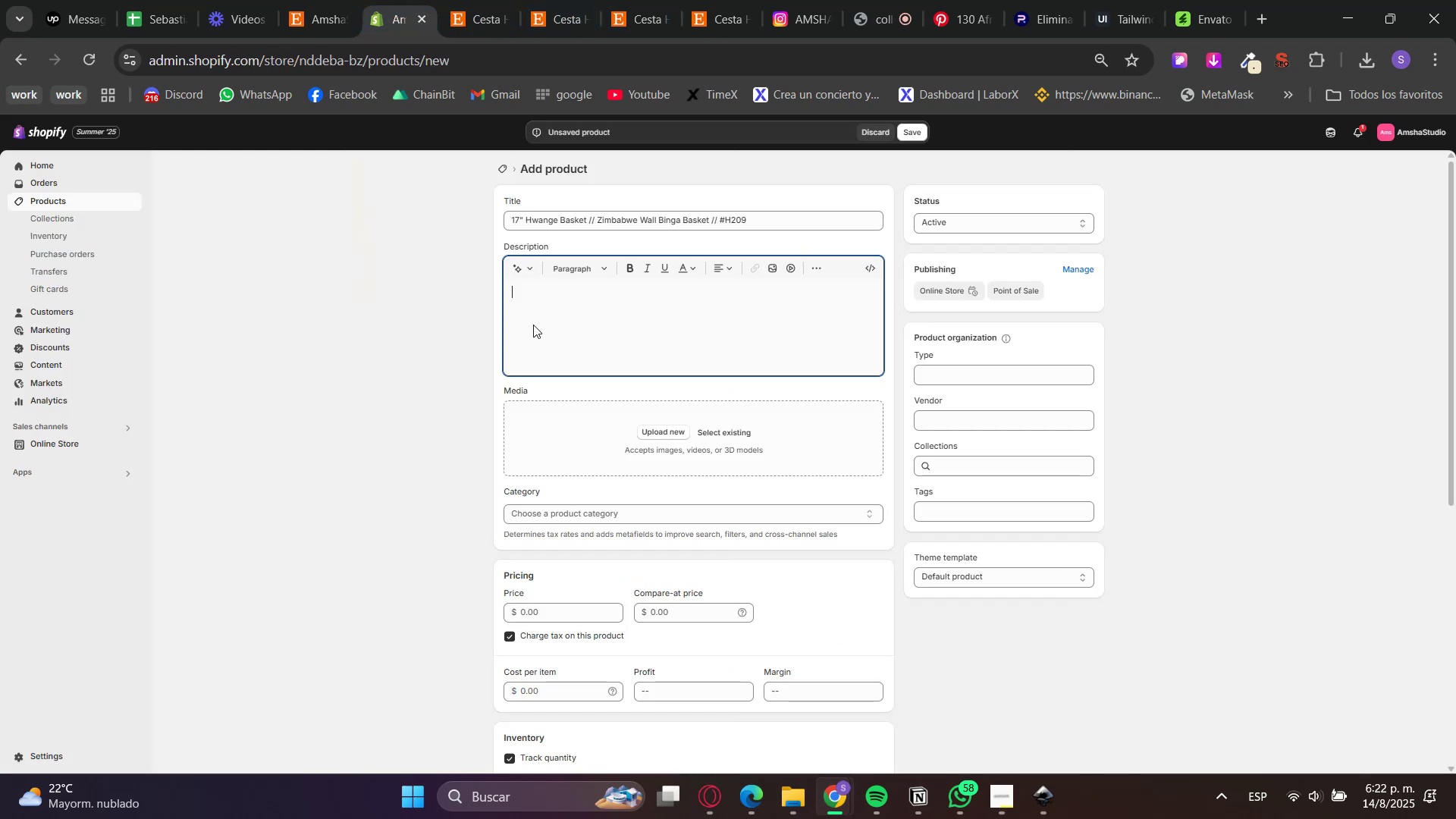 
key(Control+ControlLeft)
 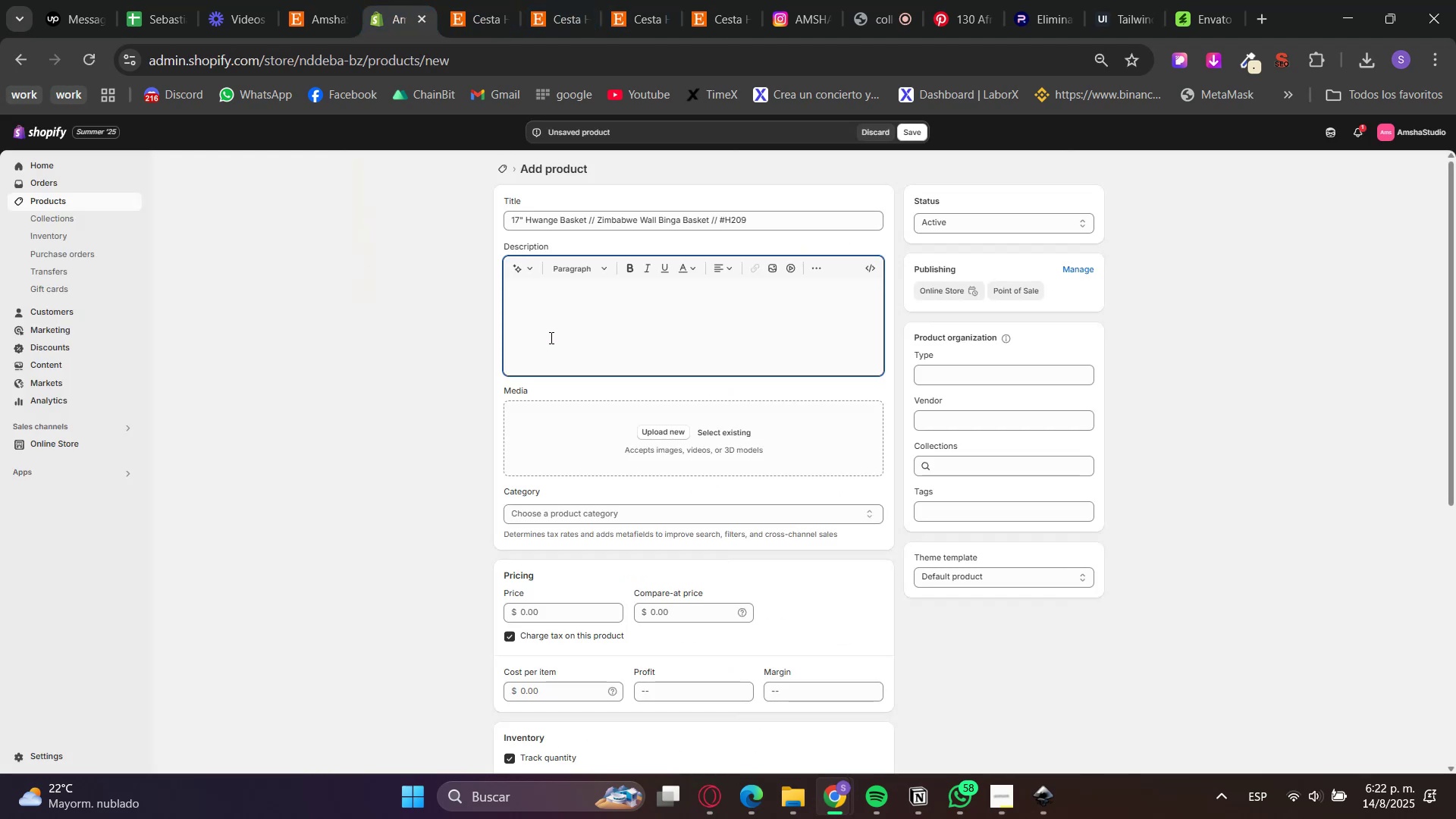 
key(Control+V)
 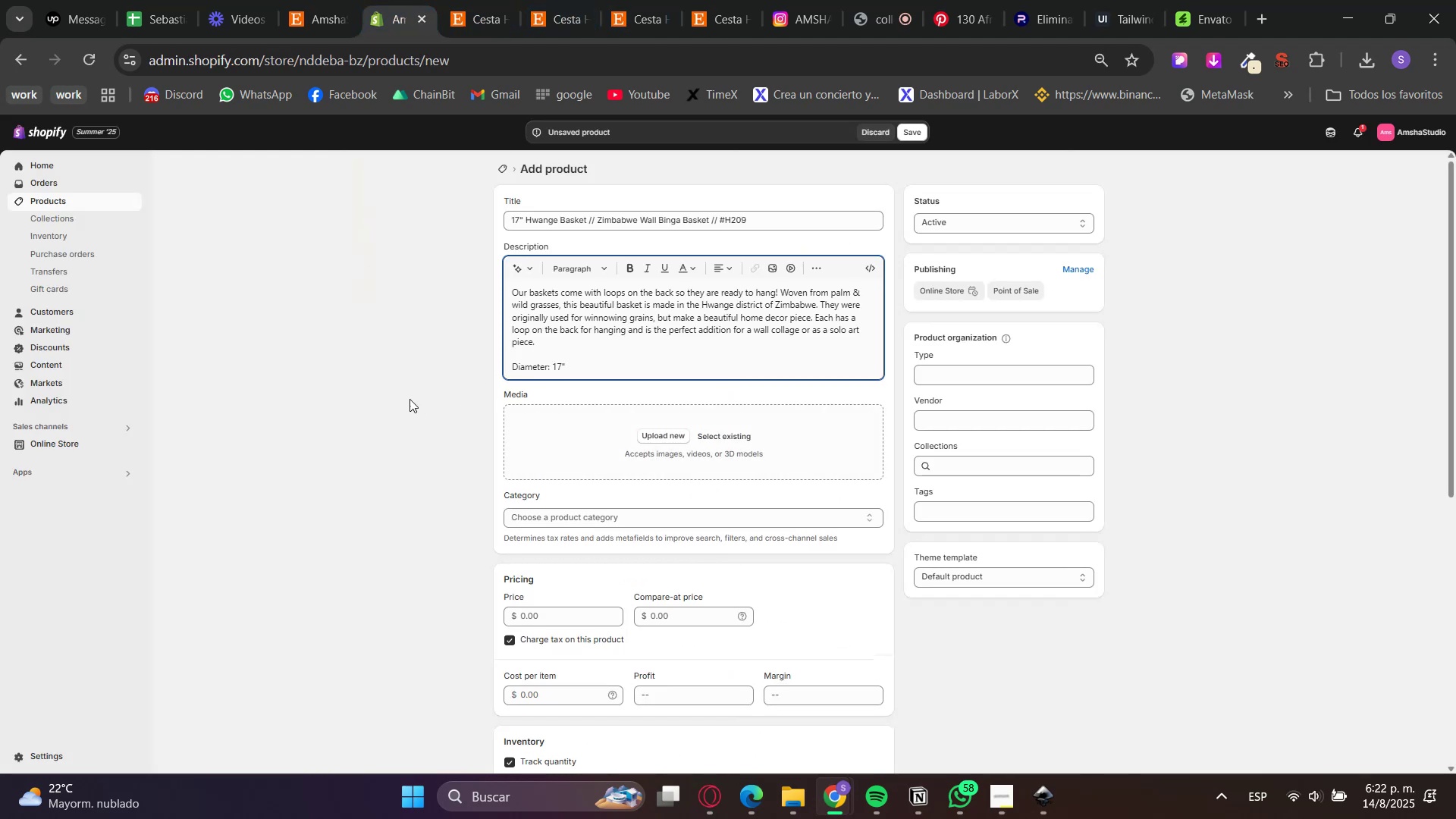 
left_click([500, 0])
 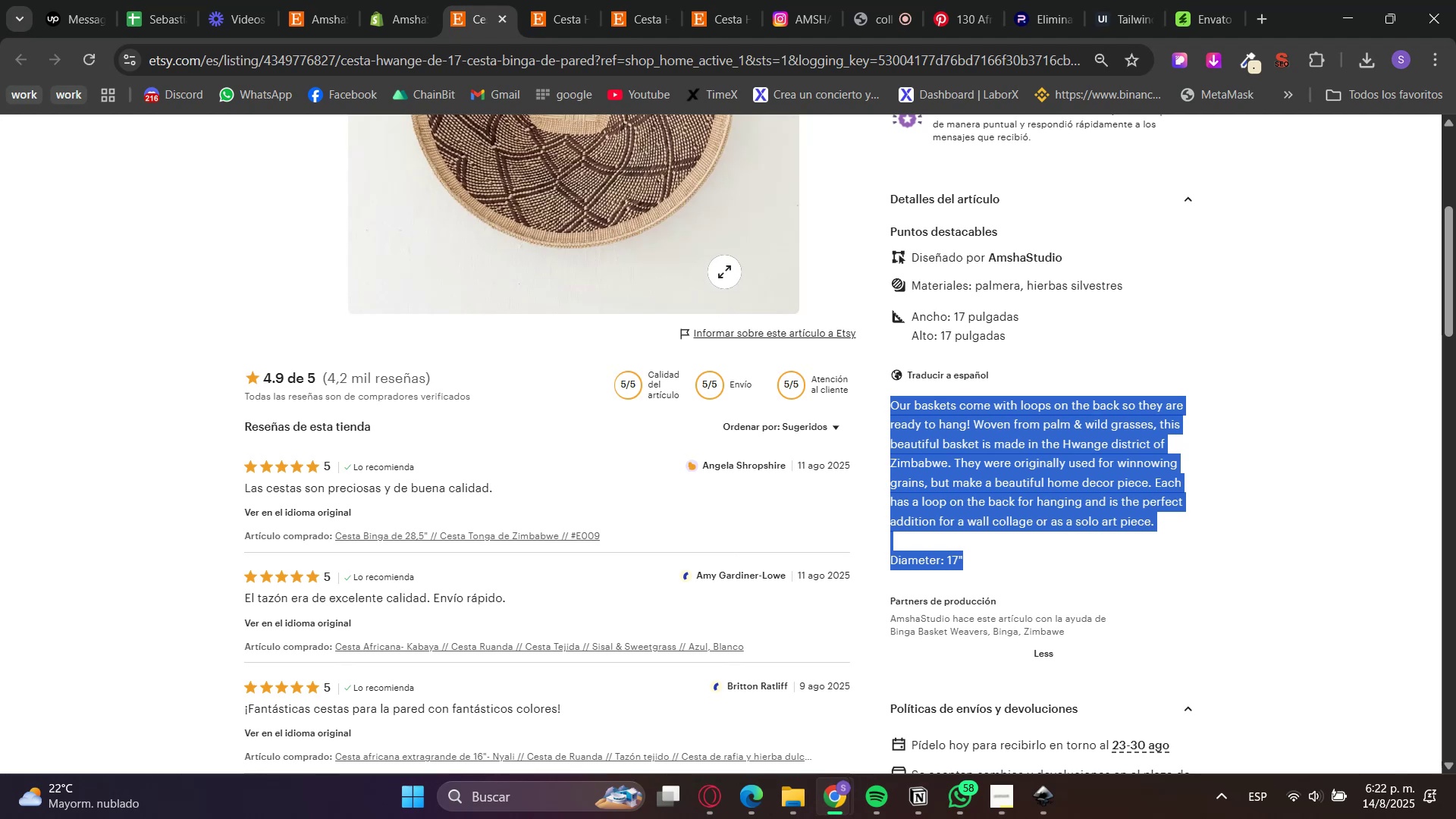 
scroll: coordinate [1138, 416], scroll_direction: up, amount: 3.0
 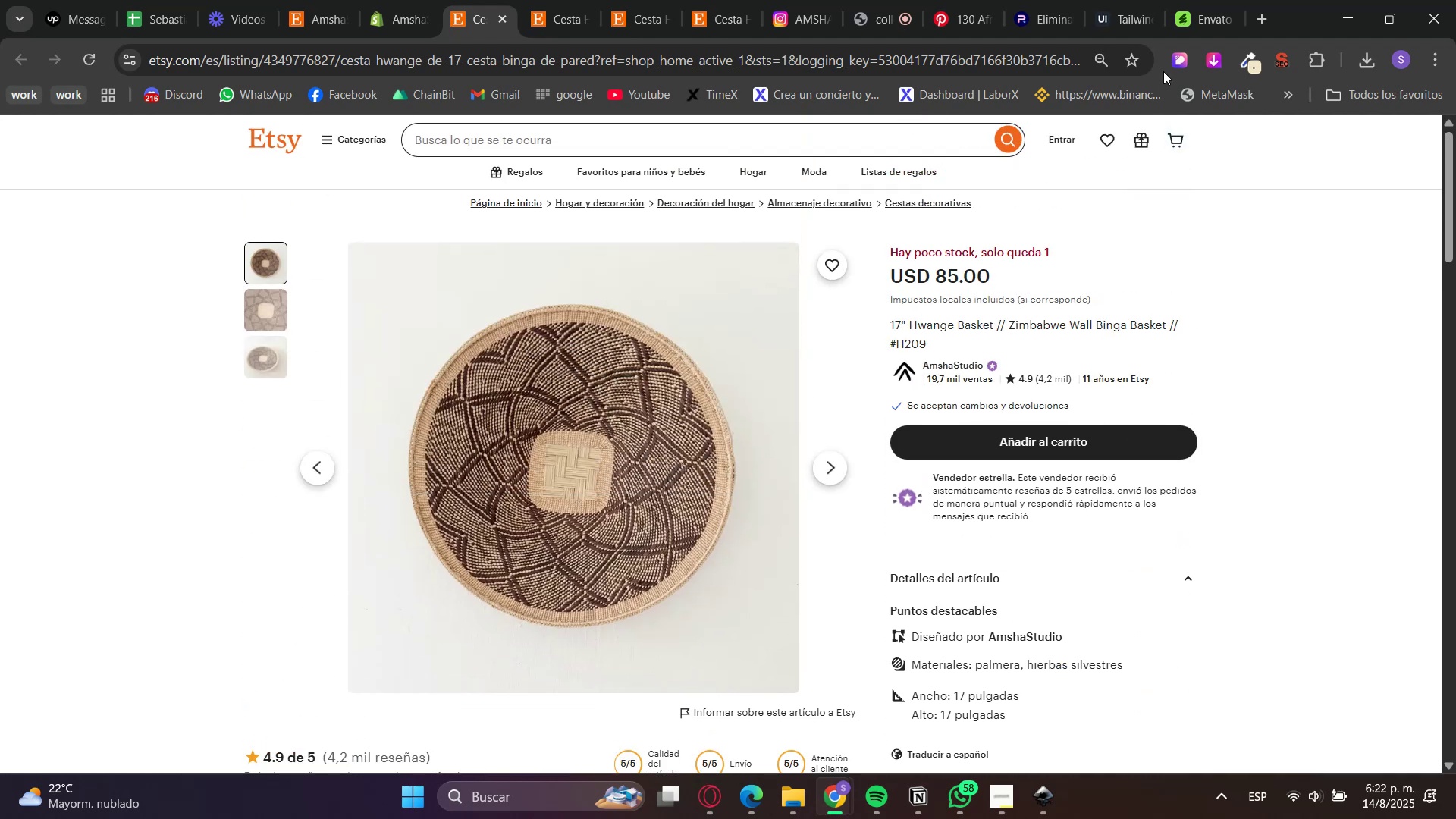 
left_click([1213, 57])
 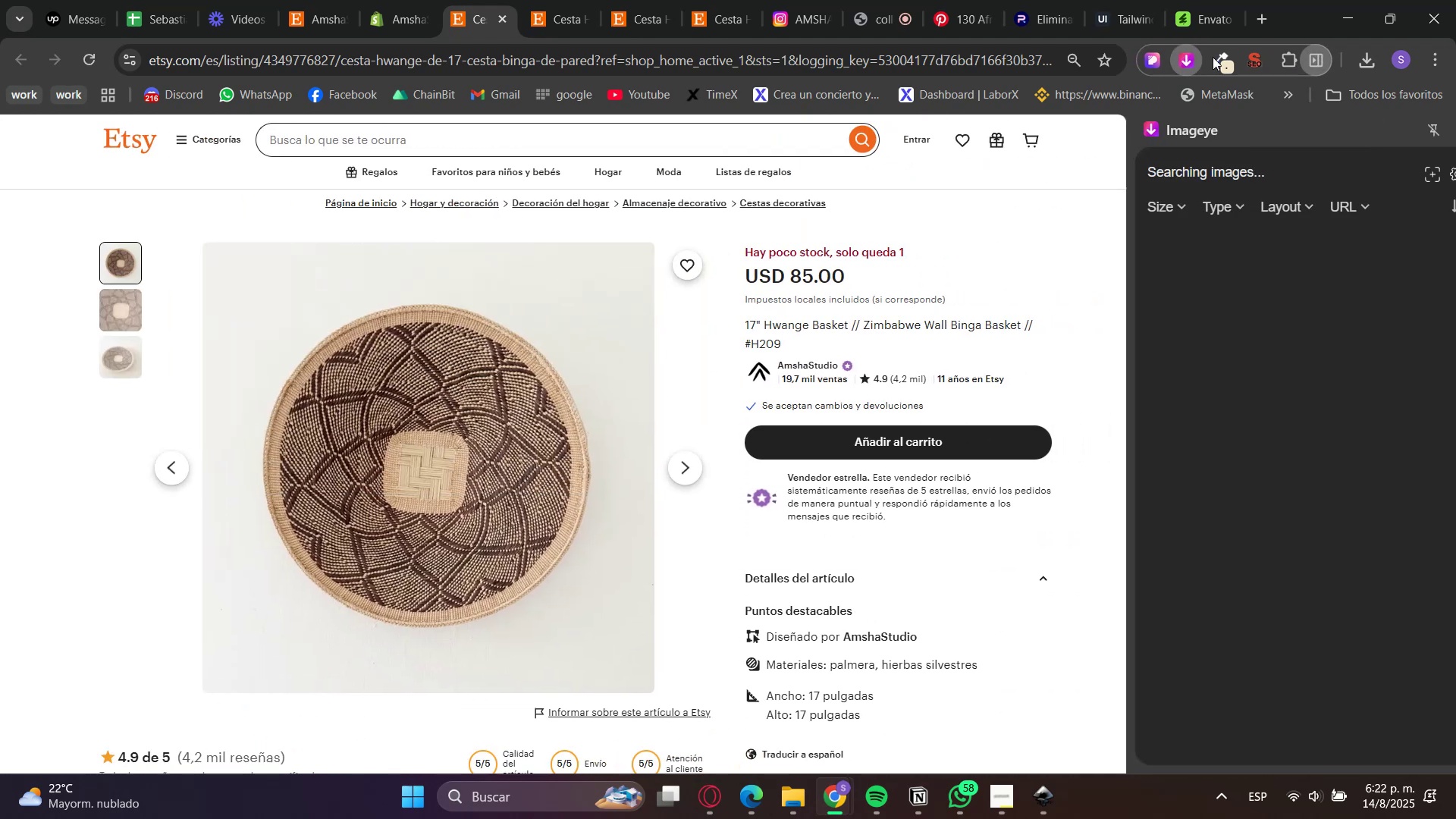 
mouse_move([1200, 88])
 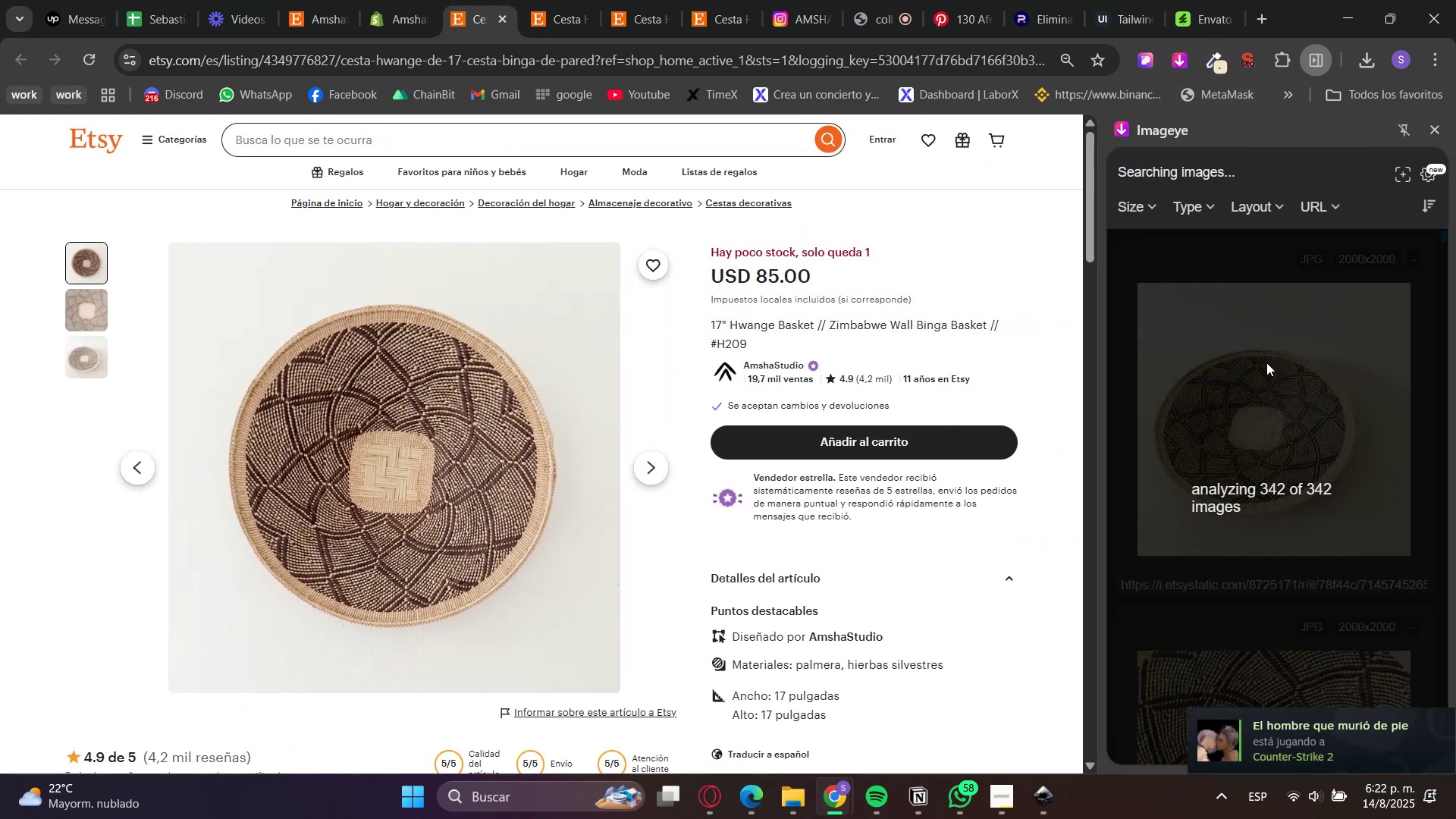 
left_click([1252, 339])
 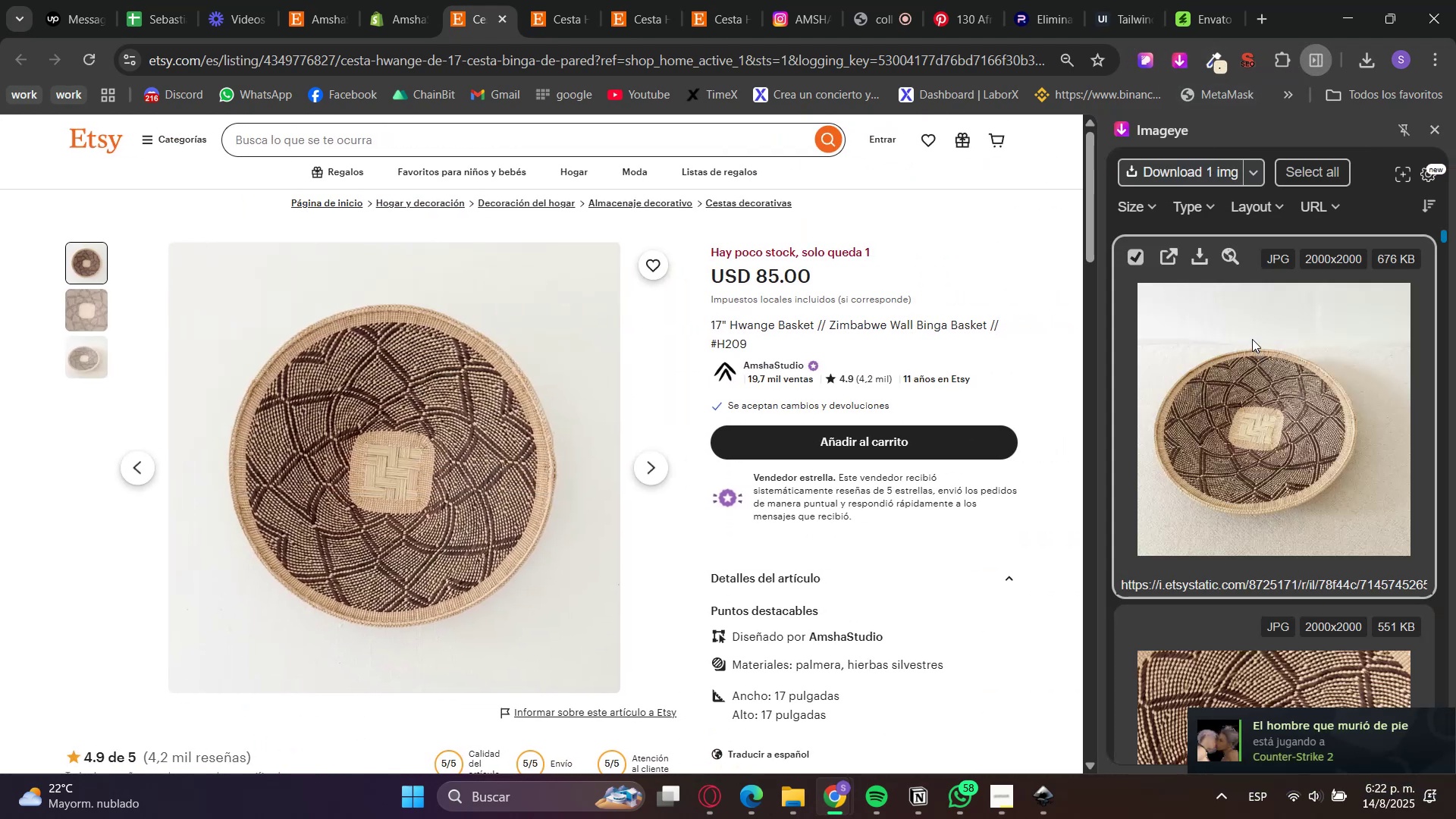 
scroll: coordinate [1252, 339], scroll_direction: down, amount: 4.0
 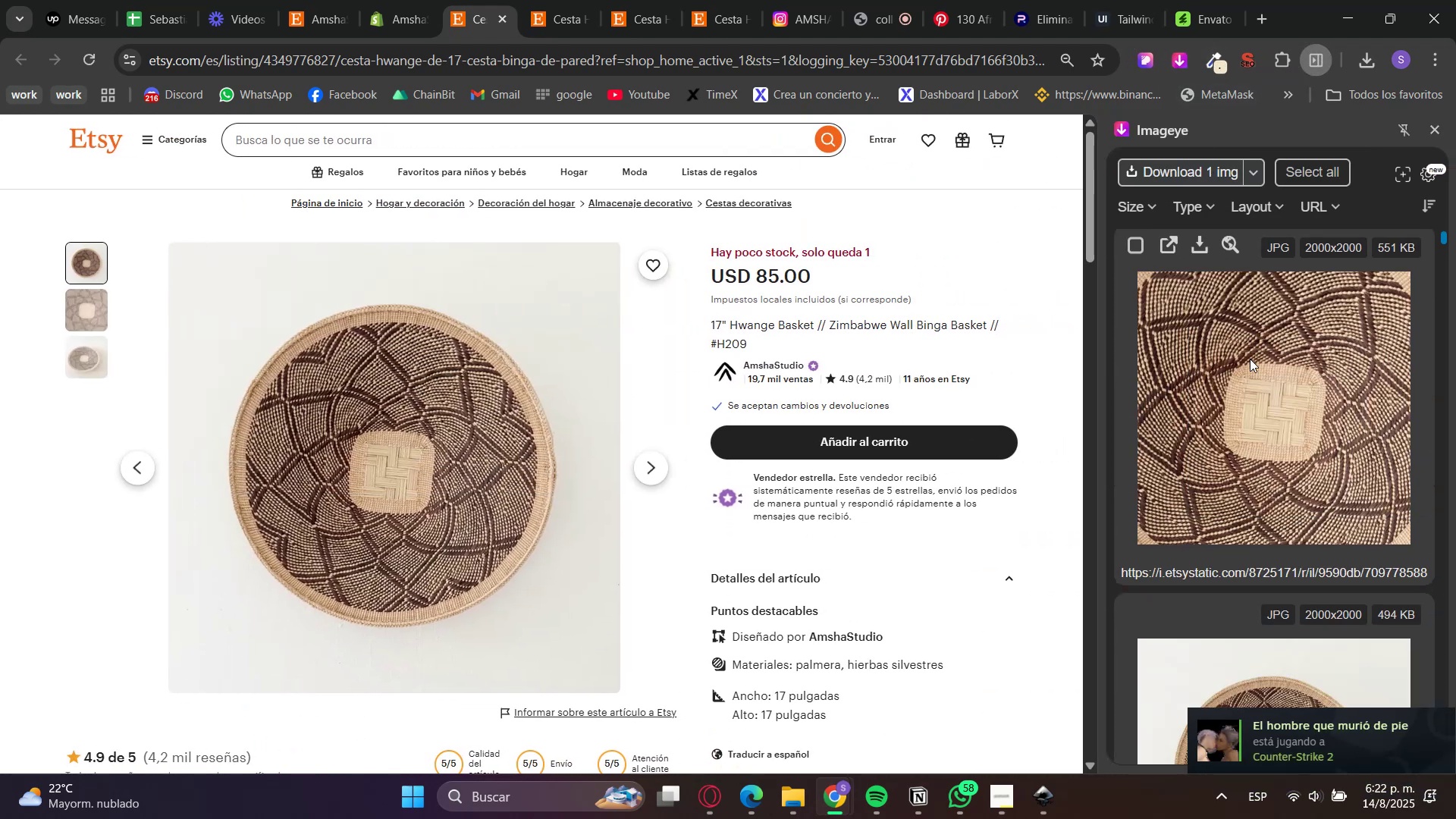 
left_click([1253, 372])
 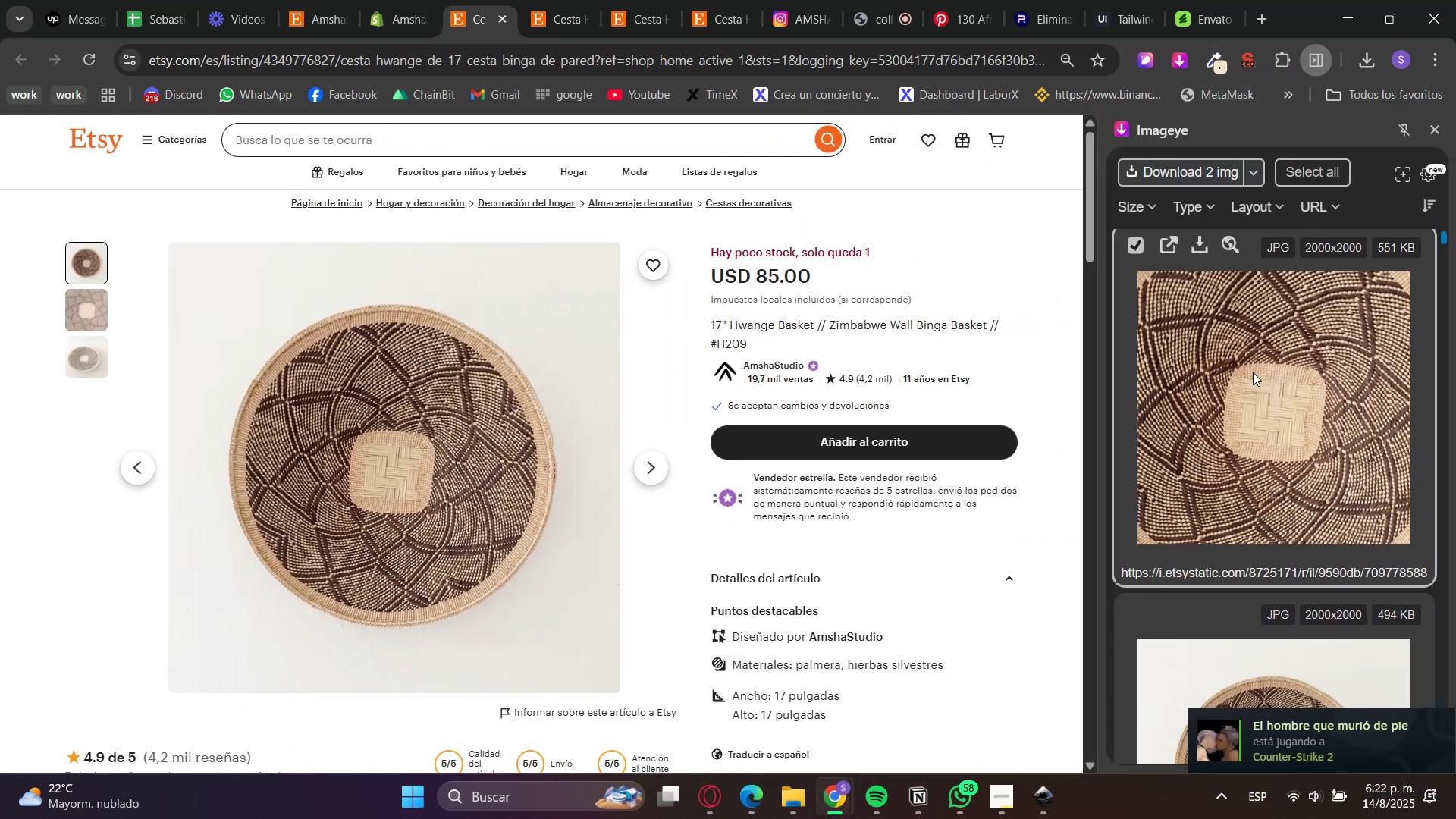 
scroll: coordinate [1255, 373], scroll_direction: down, amount: 3.0
 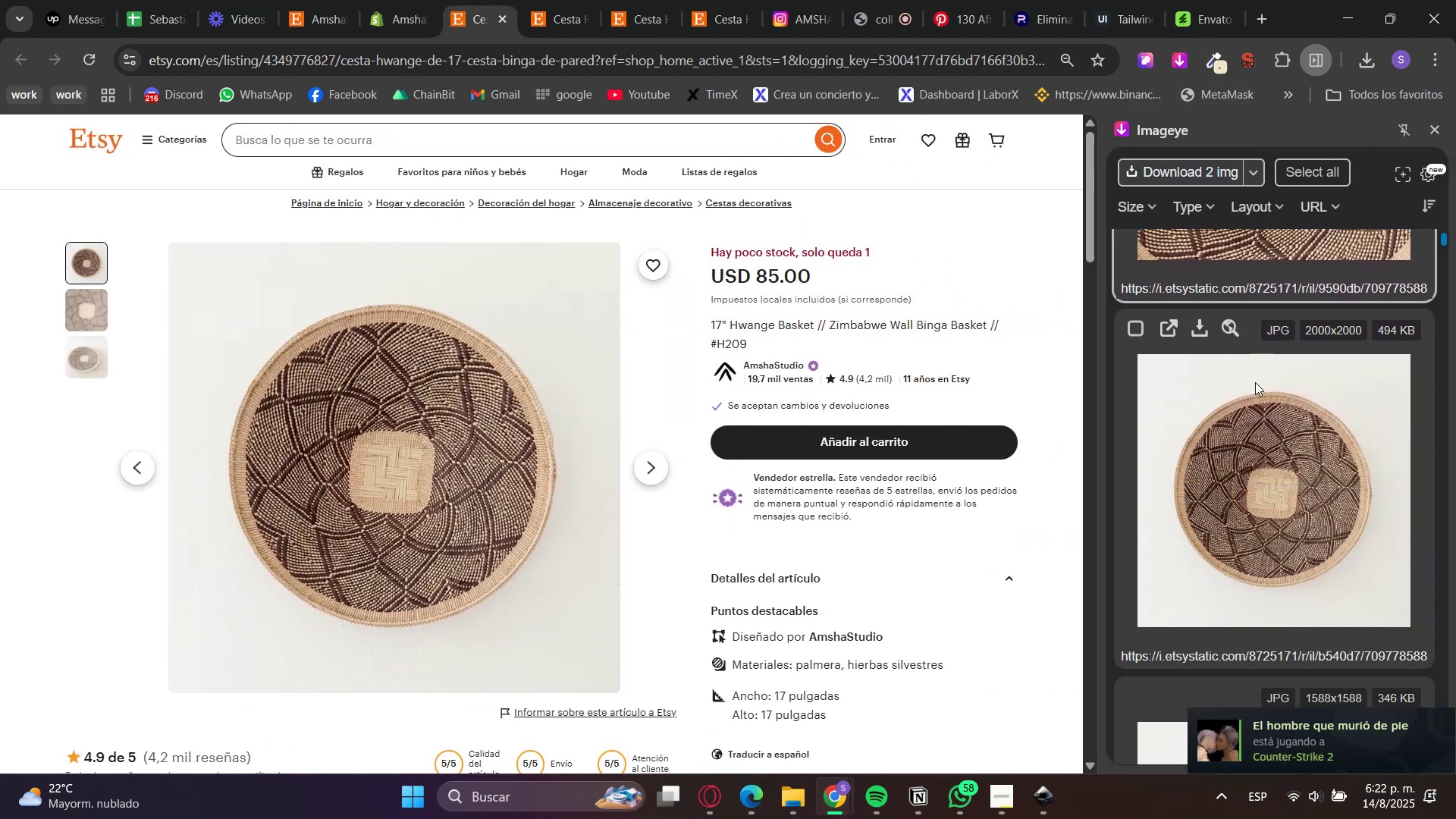 
left_click([1248, 414])
 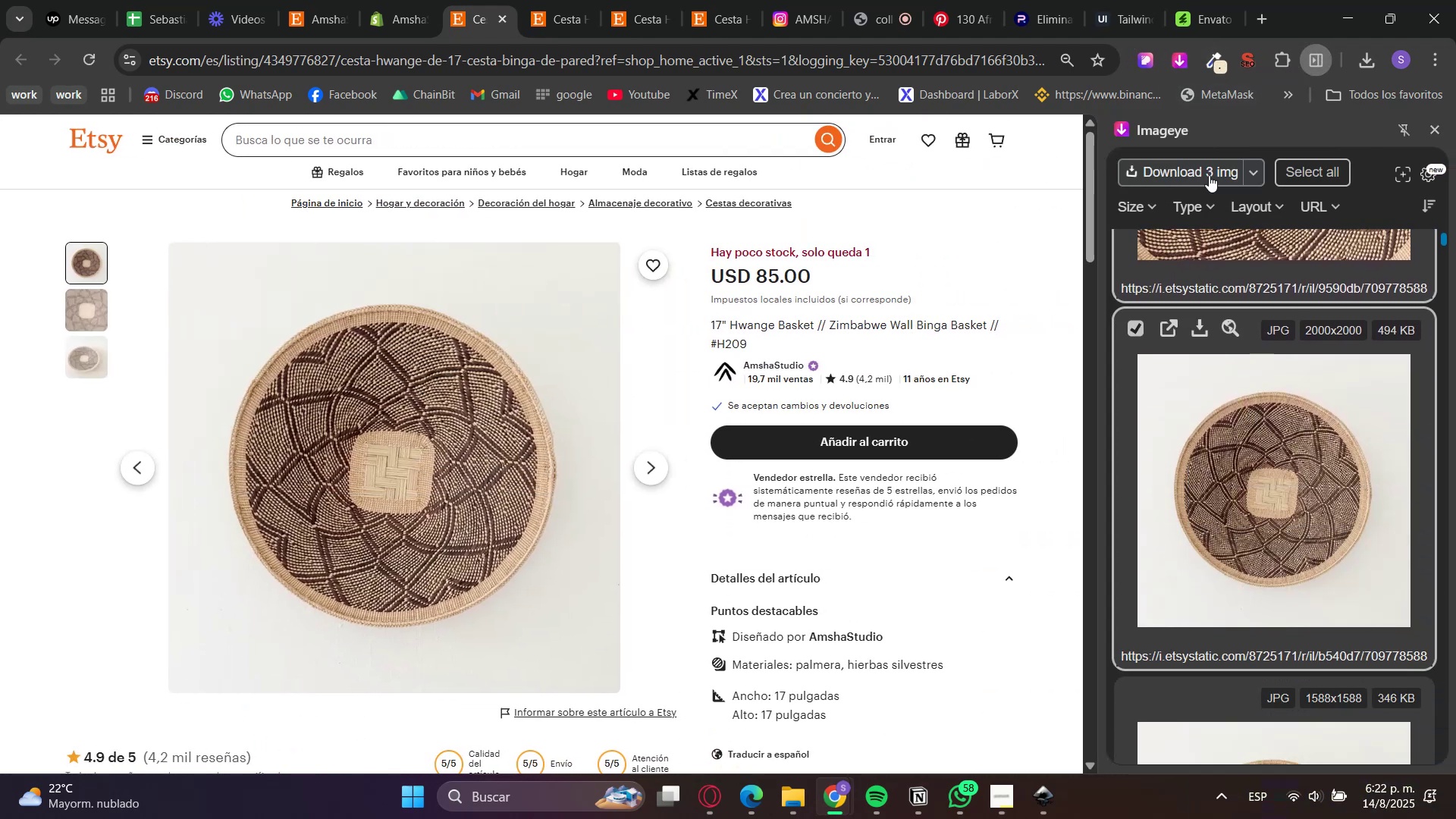 
left_click([1200, 164])
 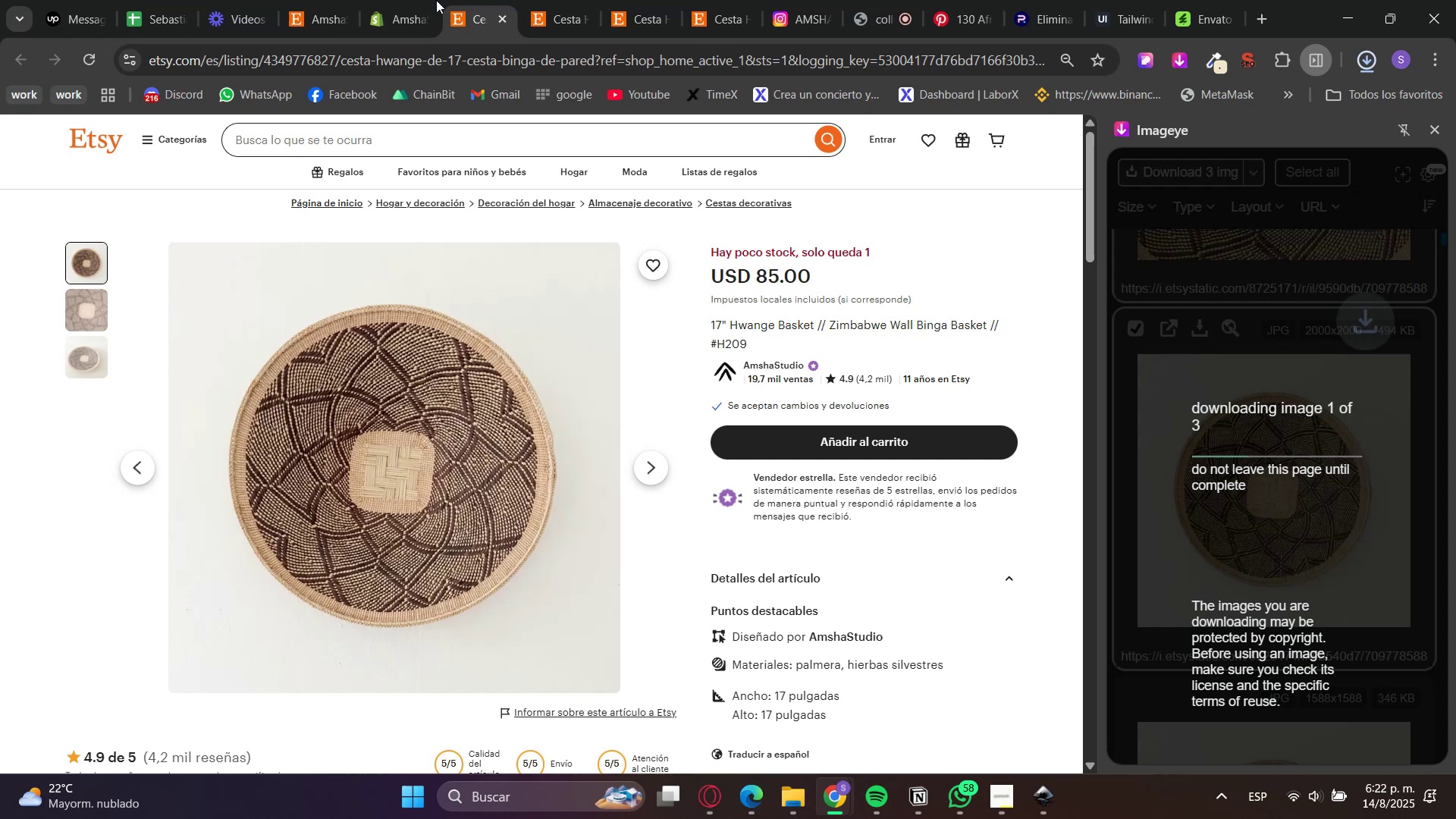 
left_click([421, 0])
 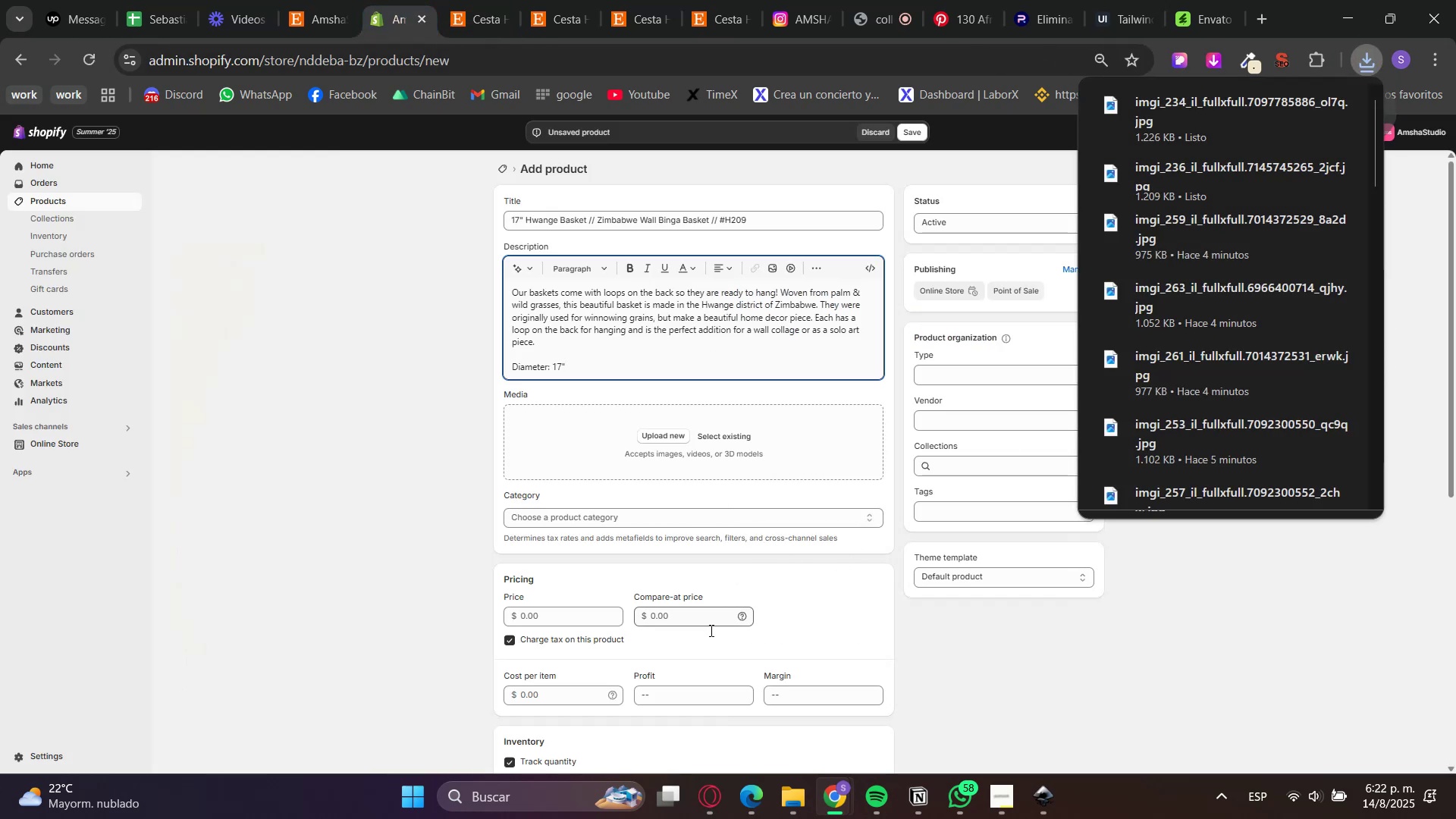 
left_click([785, 799])
 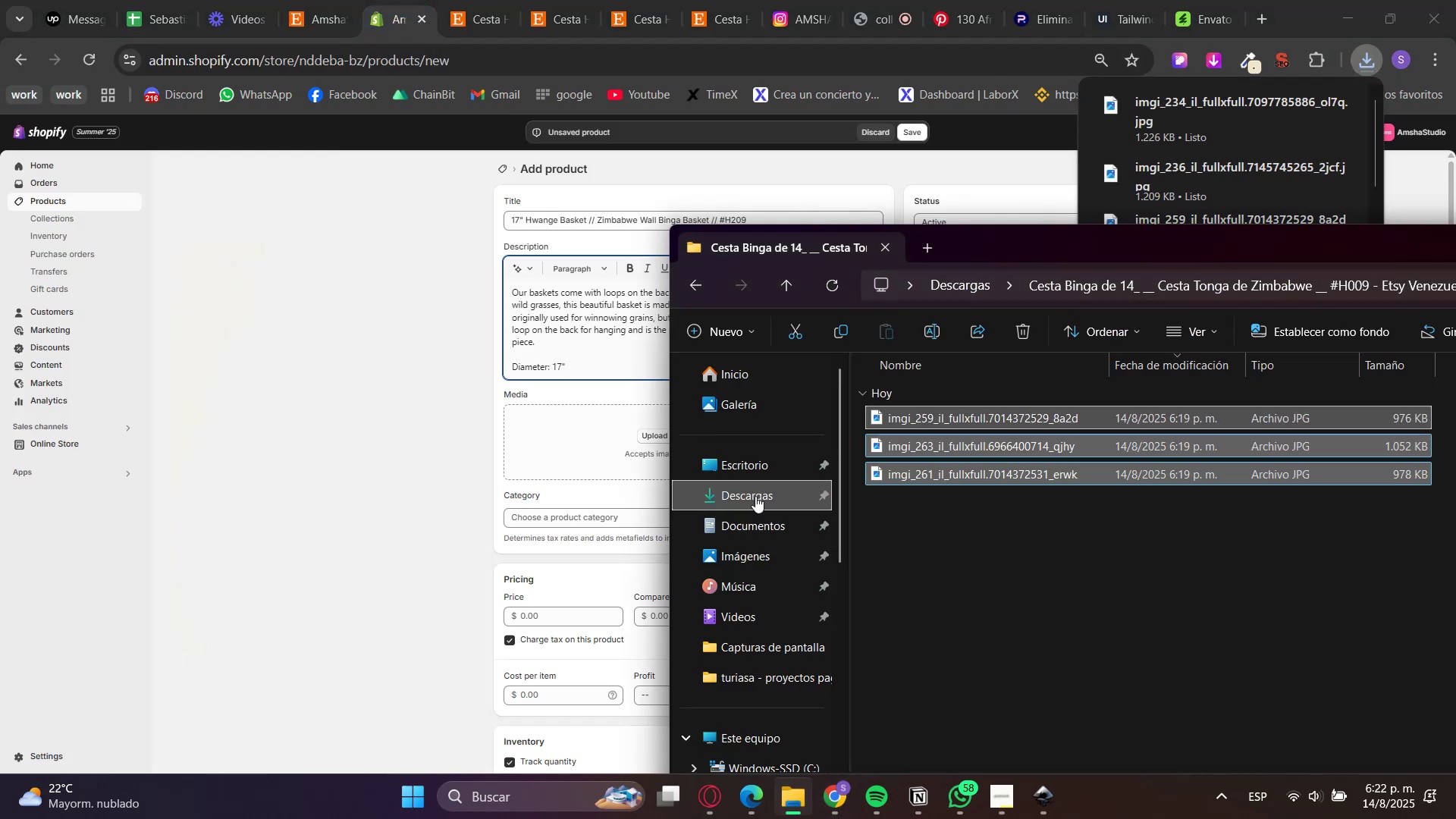 
left_click([747, 490])
 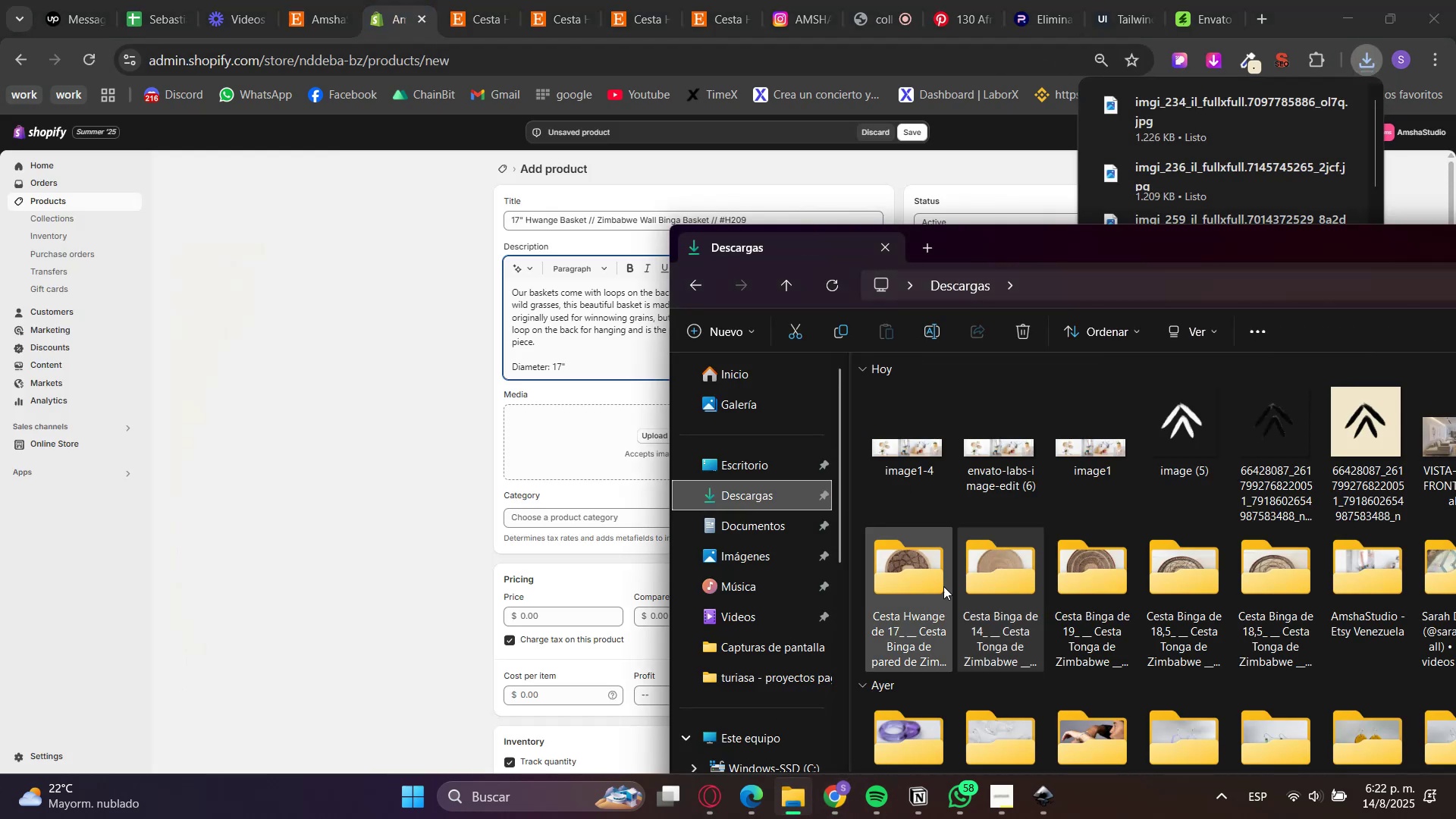 
double_click([921, 589])
 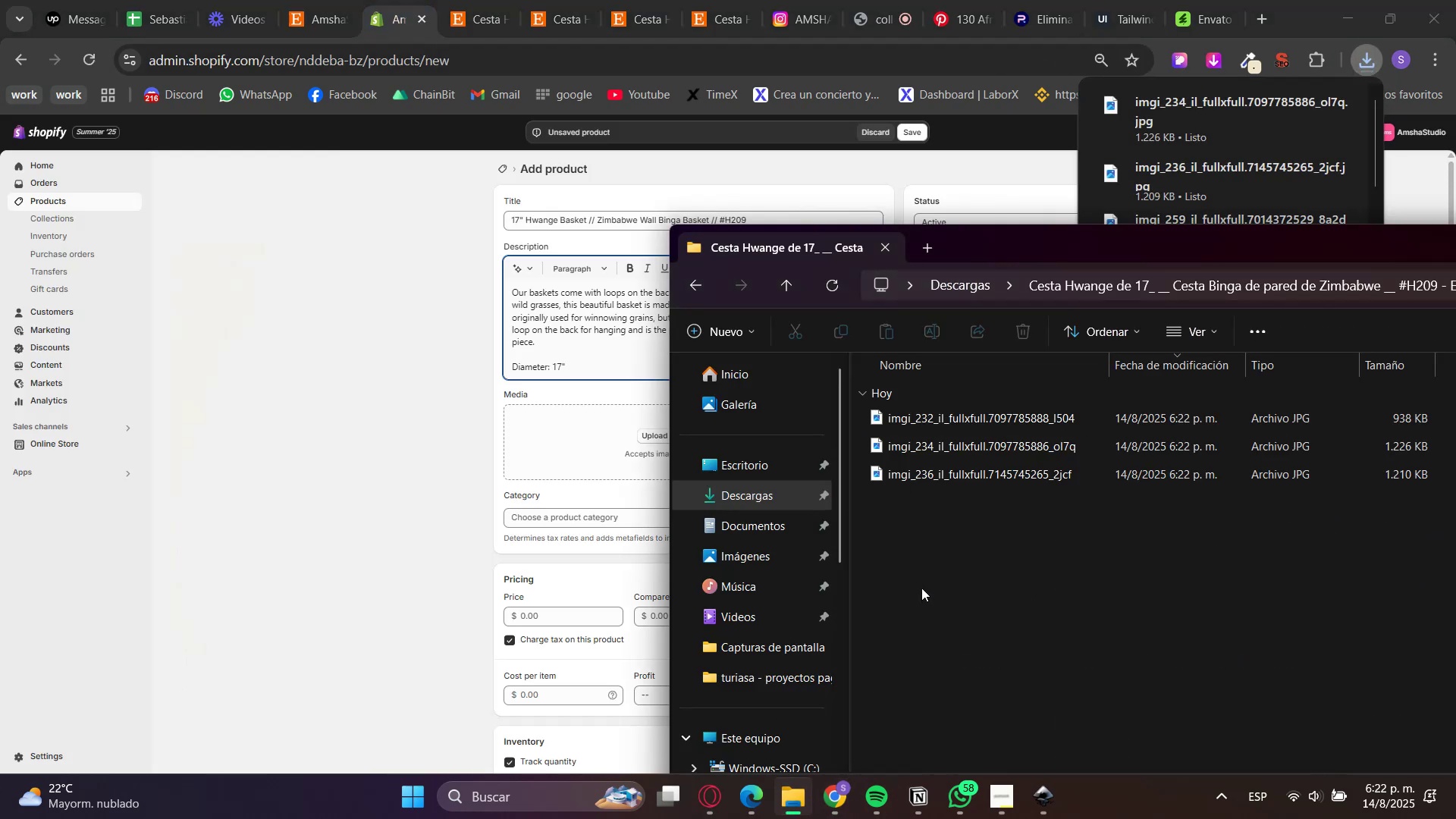 
left_click_drag(start_coordinate=[934, 574], to_coordinate=[928, 415])
 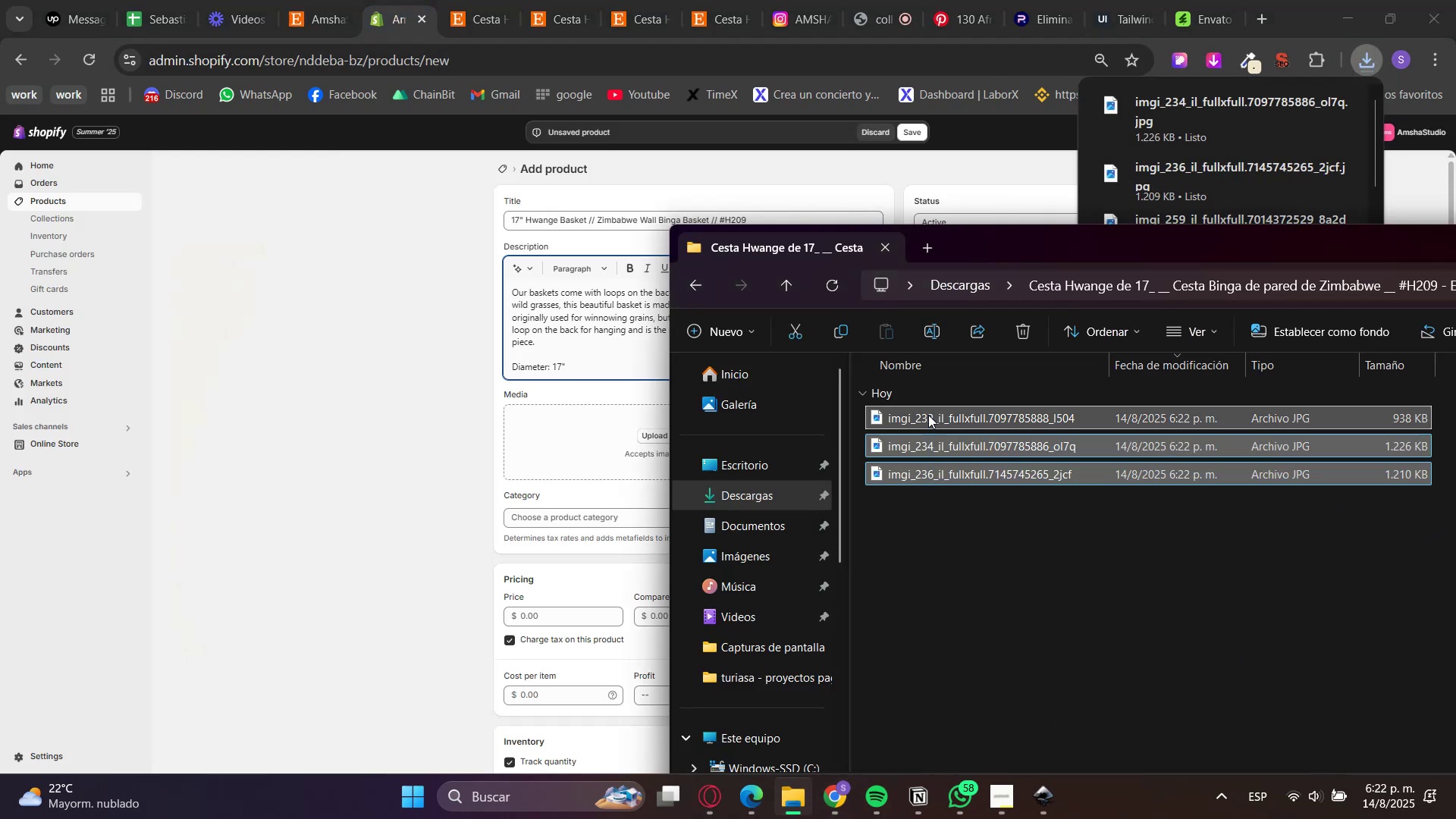 
left_click_drag(start_coordinate=[928, 415], to_coordinate=[592, 447])
 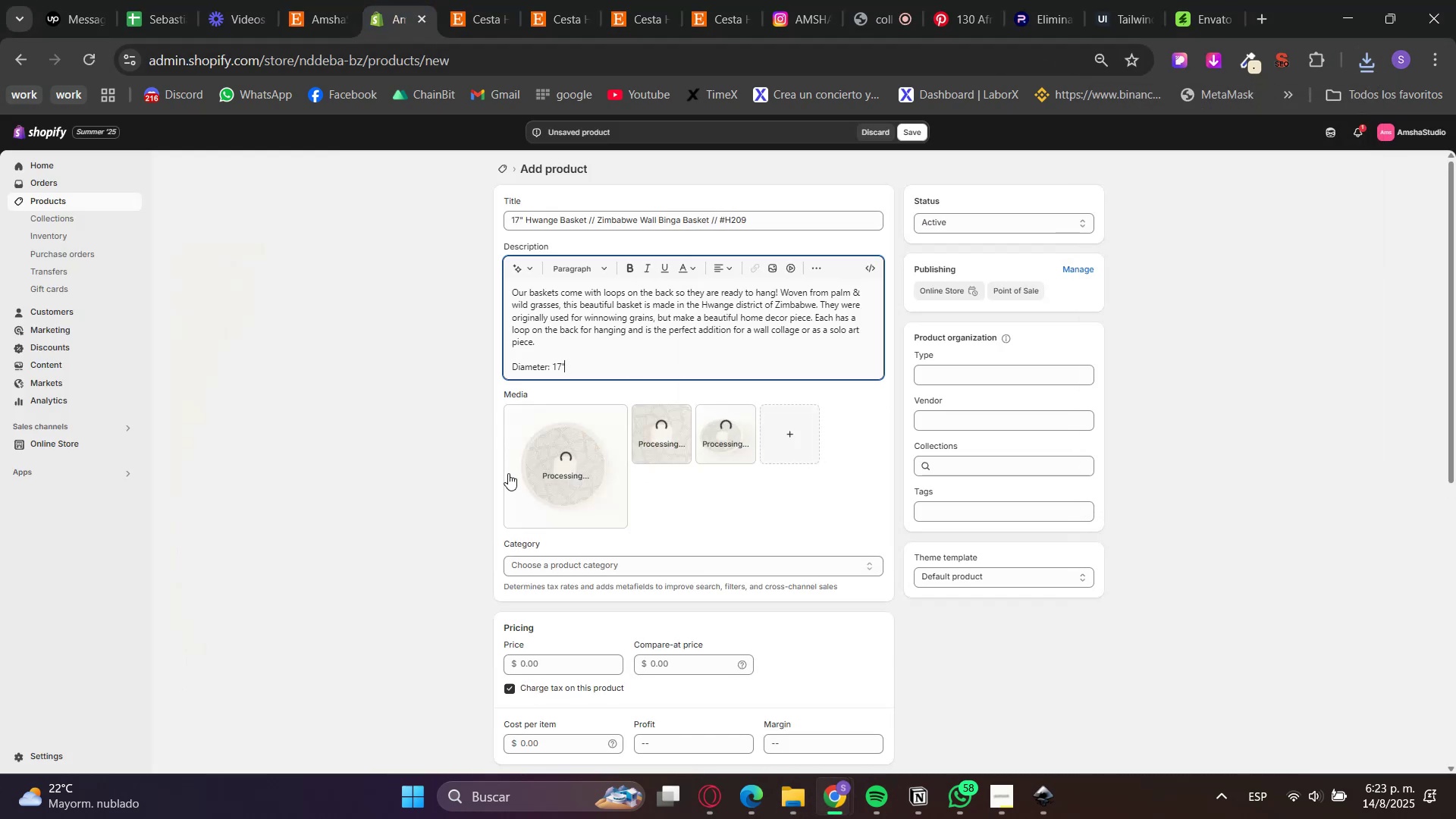 
left_click([347, 0])
 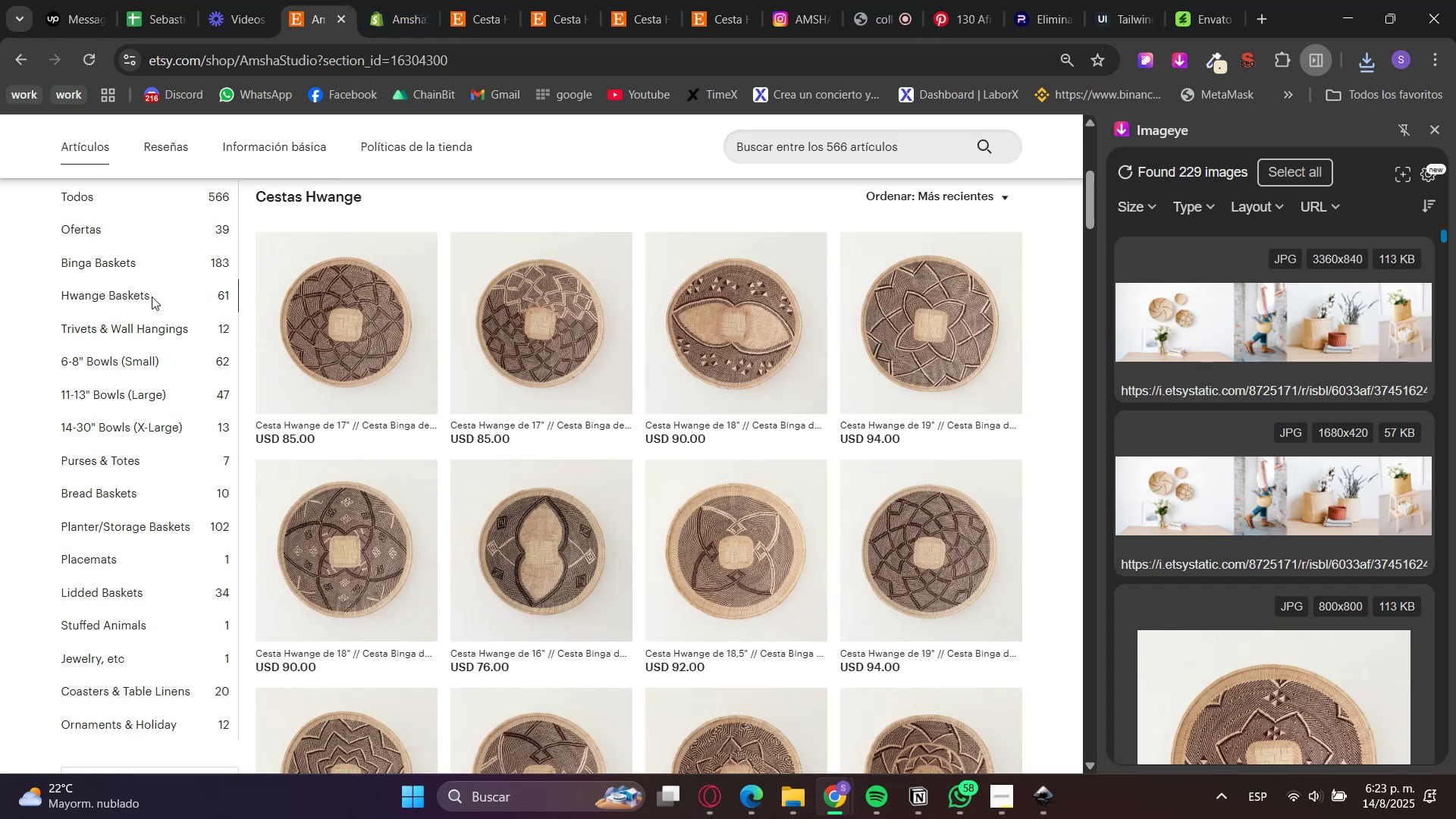 
left_click([388, 0])
 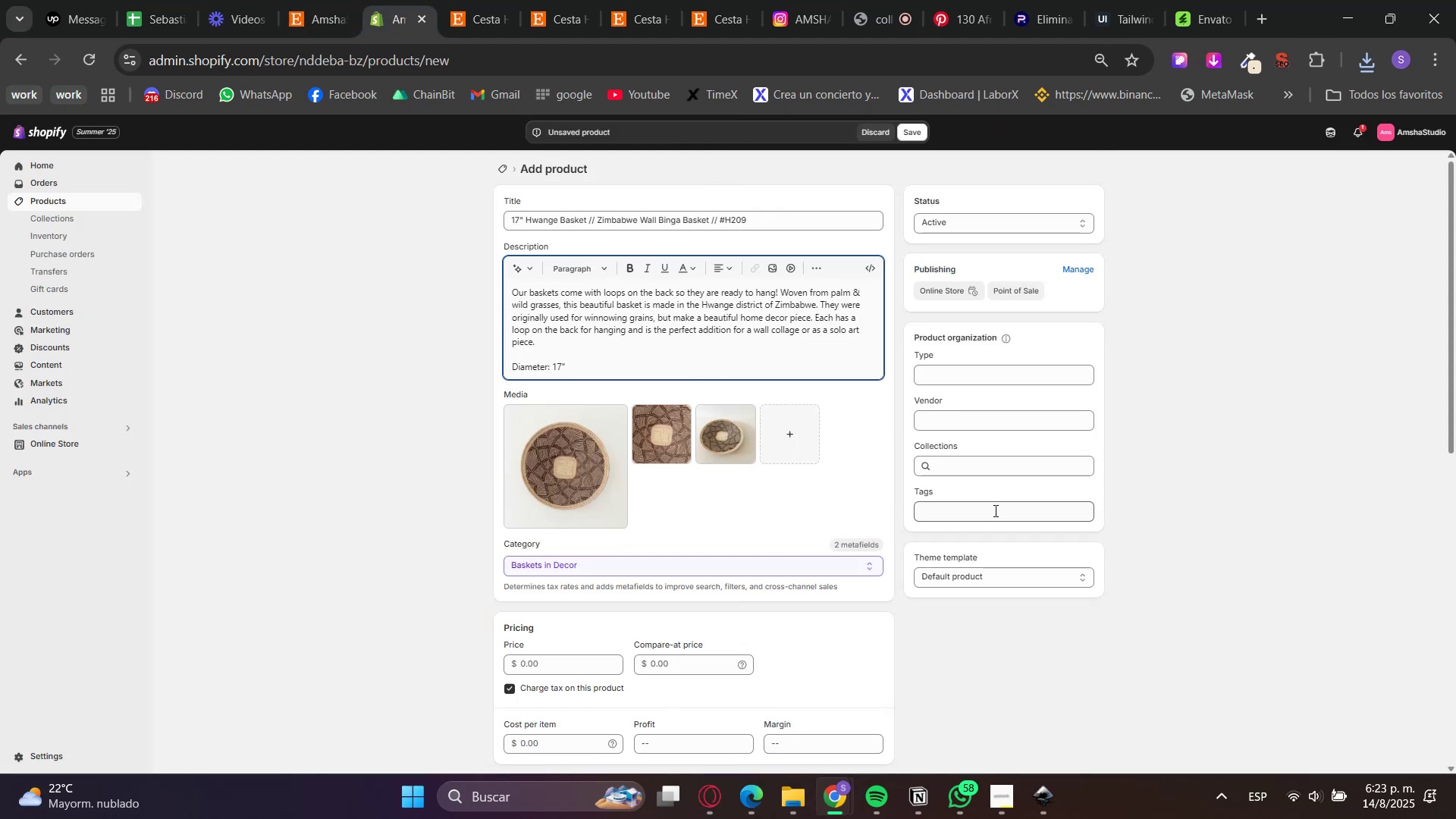 
double_click([1016, 472])
 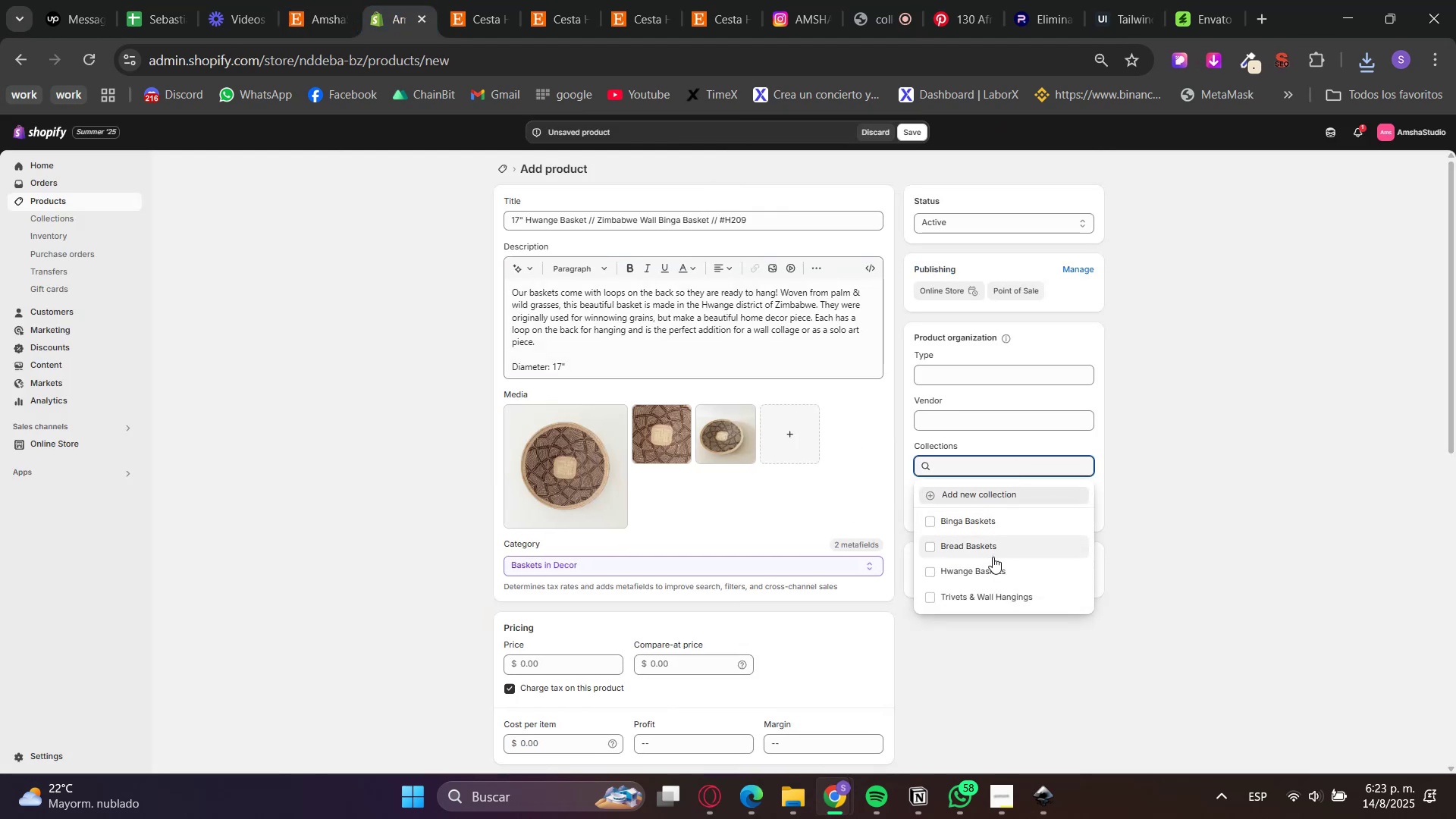 
left_click([993, 563])
 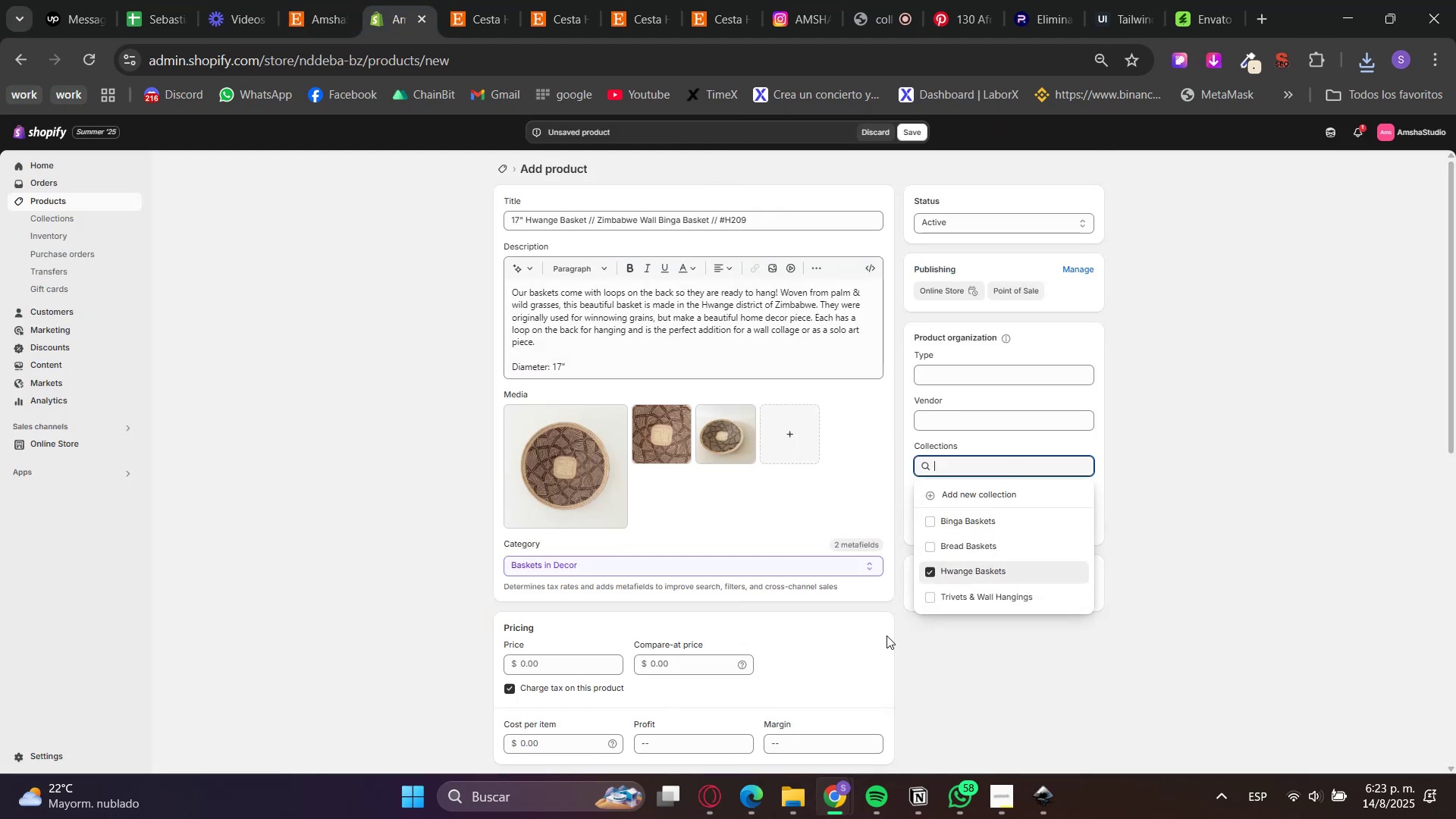 
left_click([937, 707])
 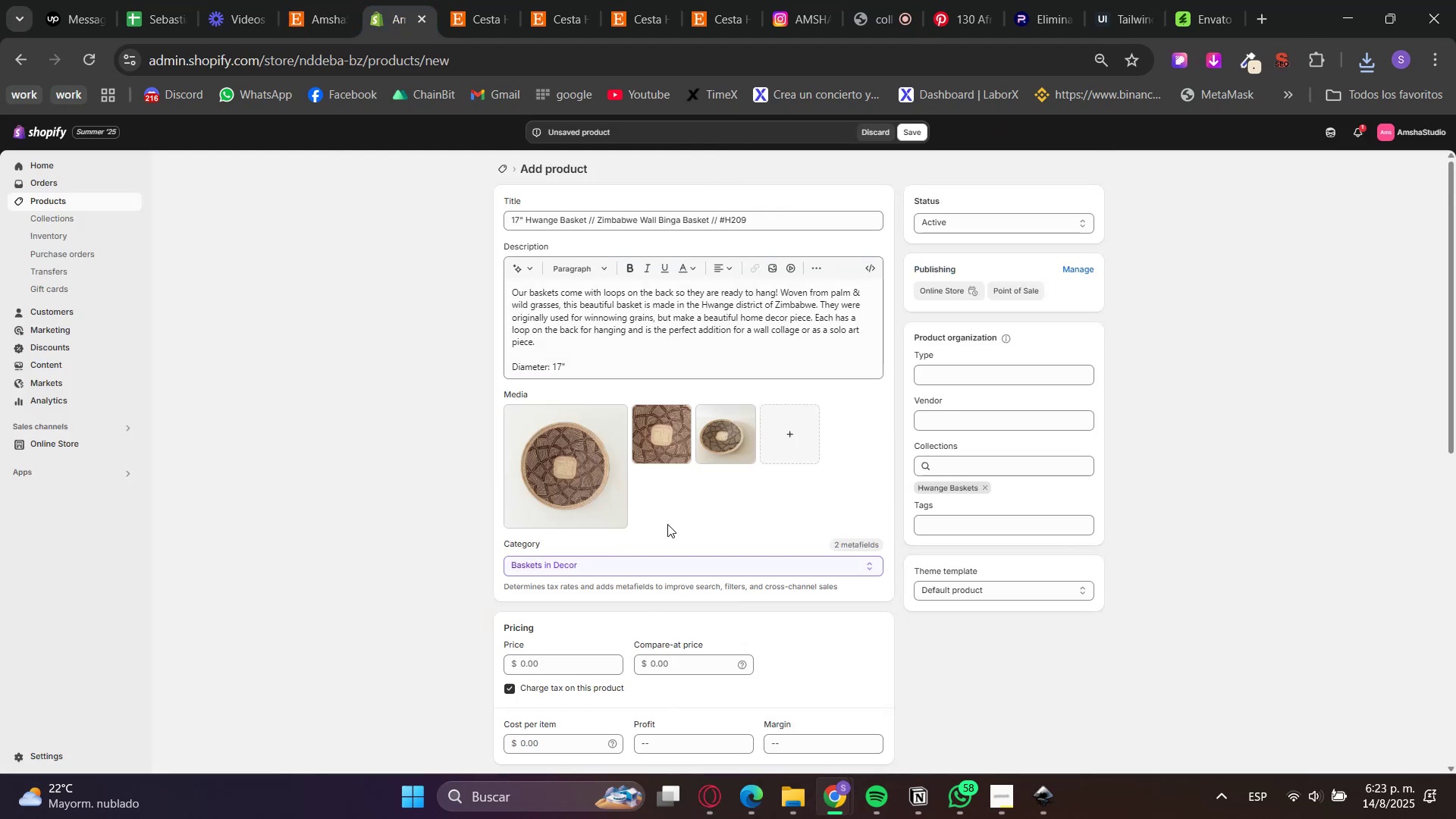 
left_click_drag(start_coordinate=[657, 436], to_coordinate=[746, 436])
 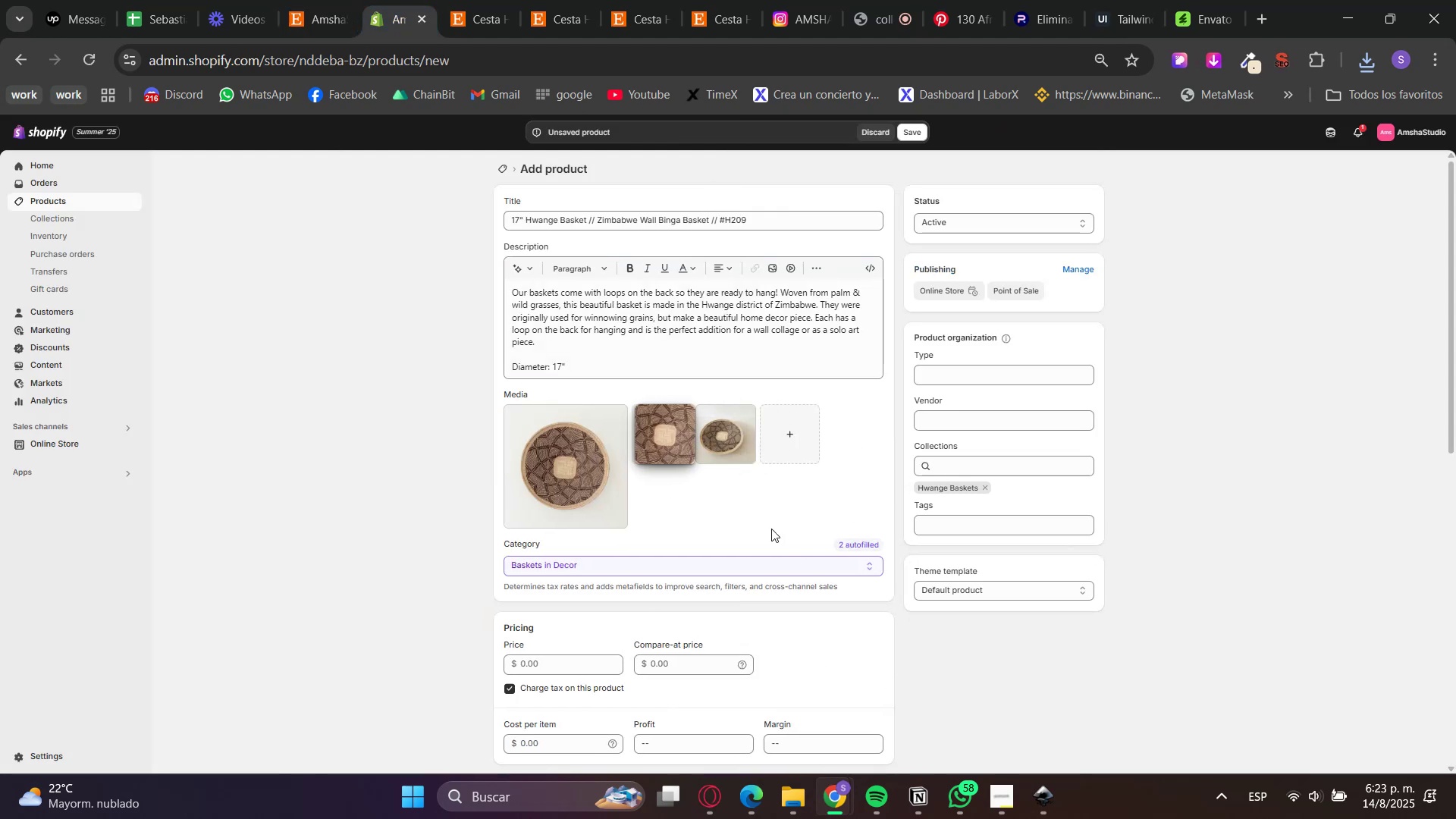 
left_click_drag(start_coordinate=[667, 454], to_coordinate=[741, 449])
 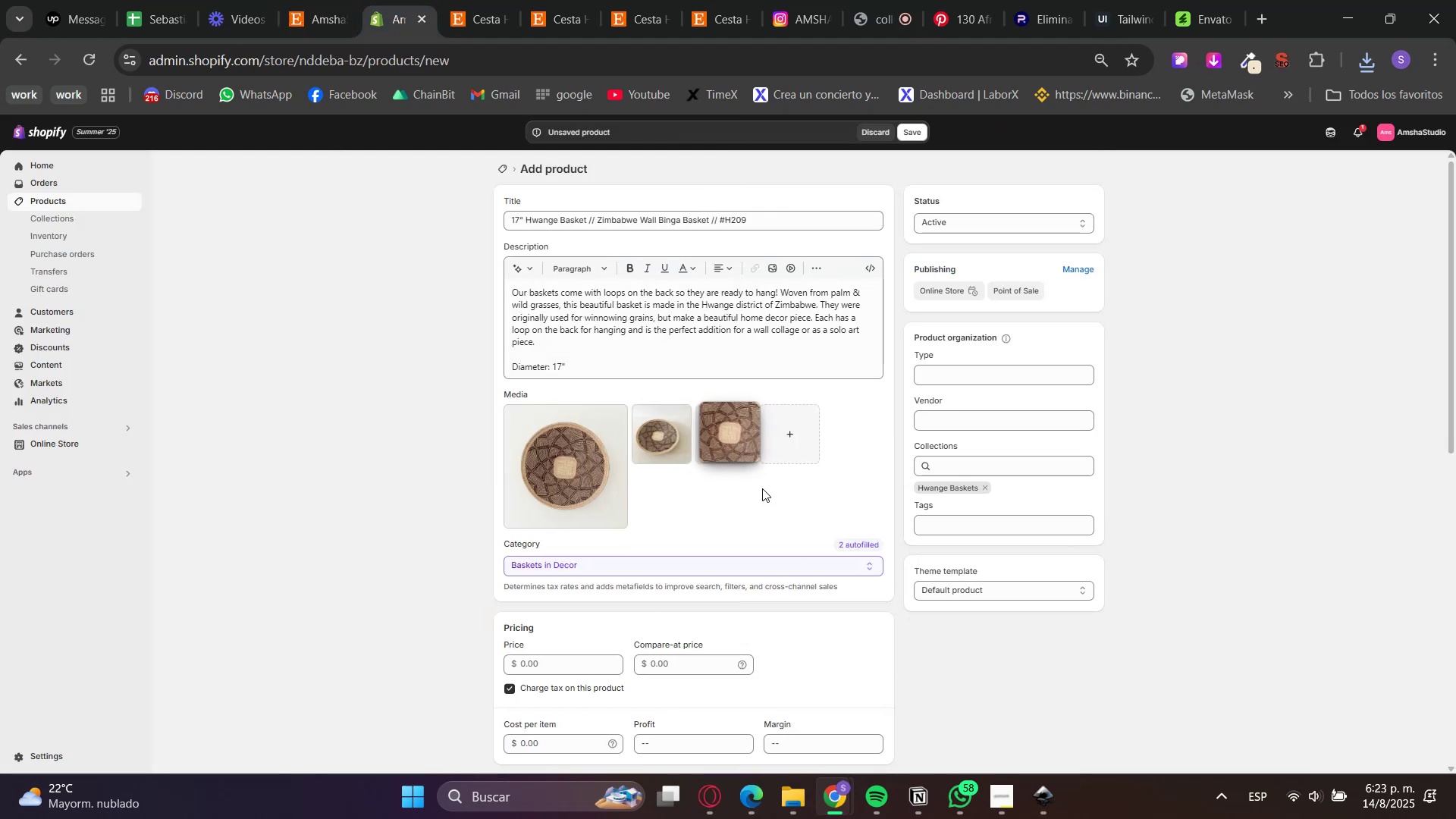 
scroll: coordinate [700, 560], scroll_direction: down, amount: 2.0
 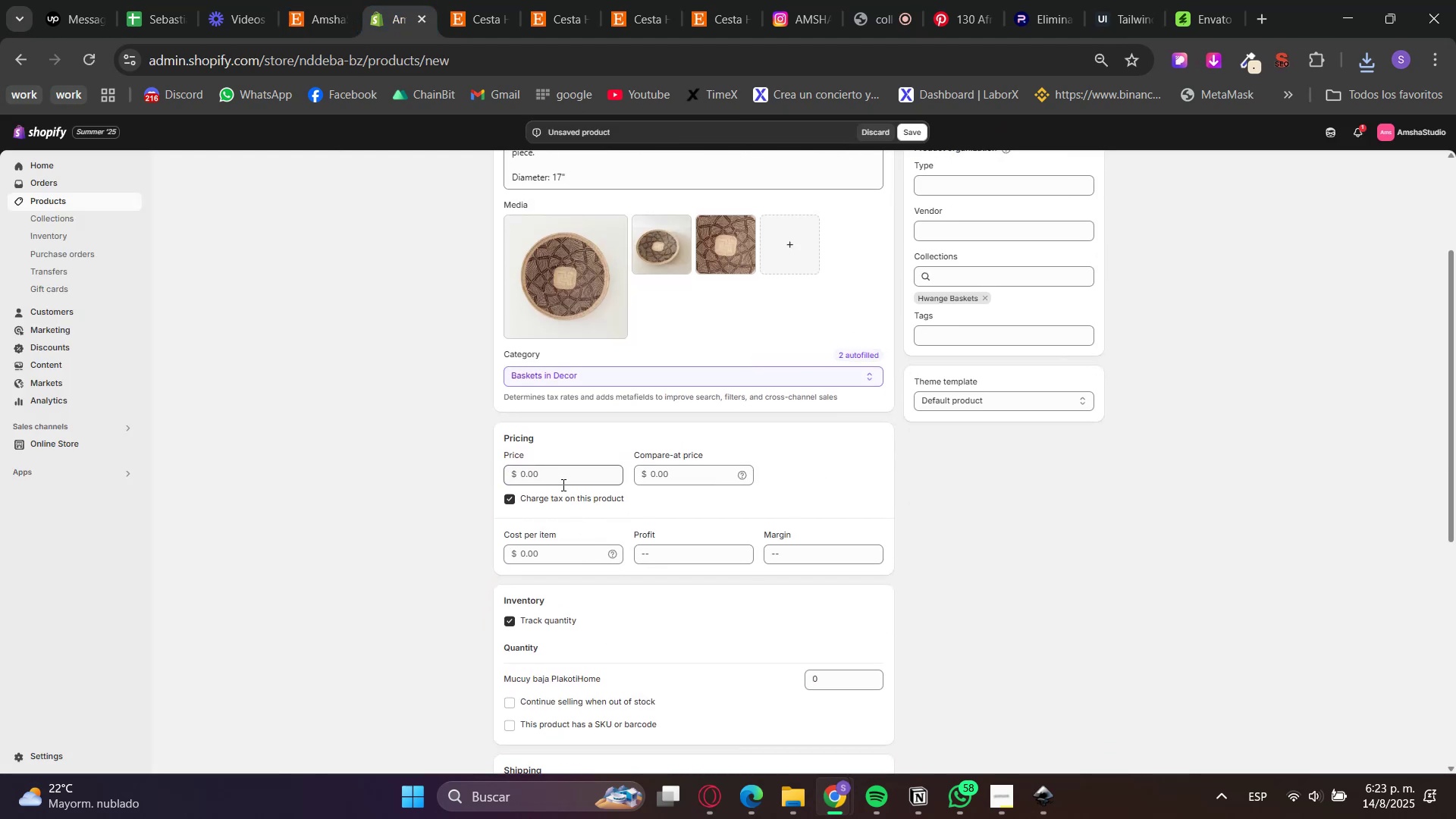 
left_click([538, 626])
 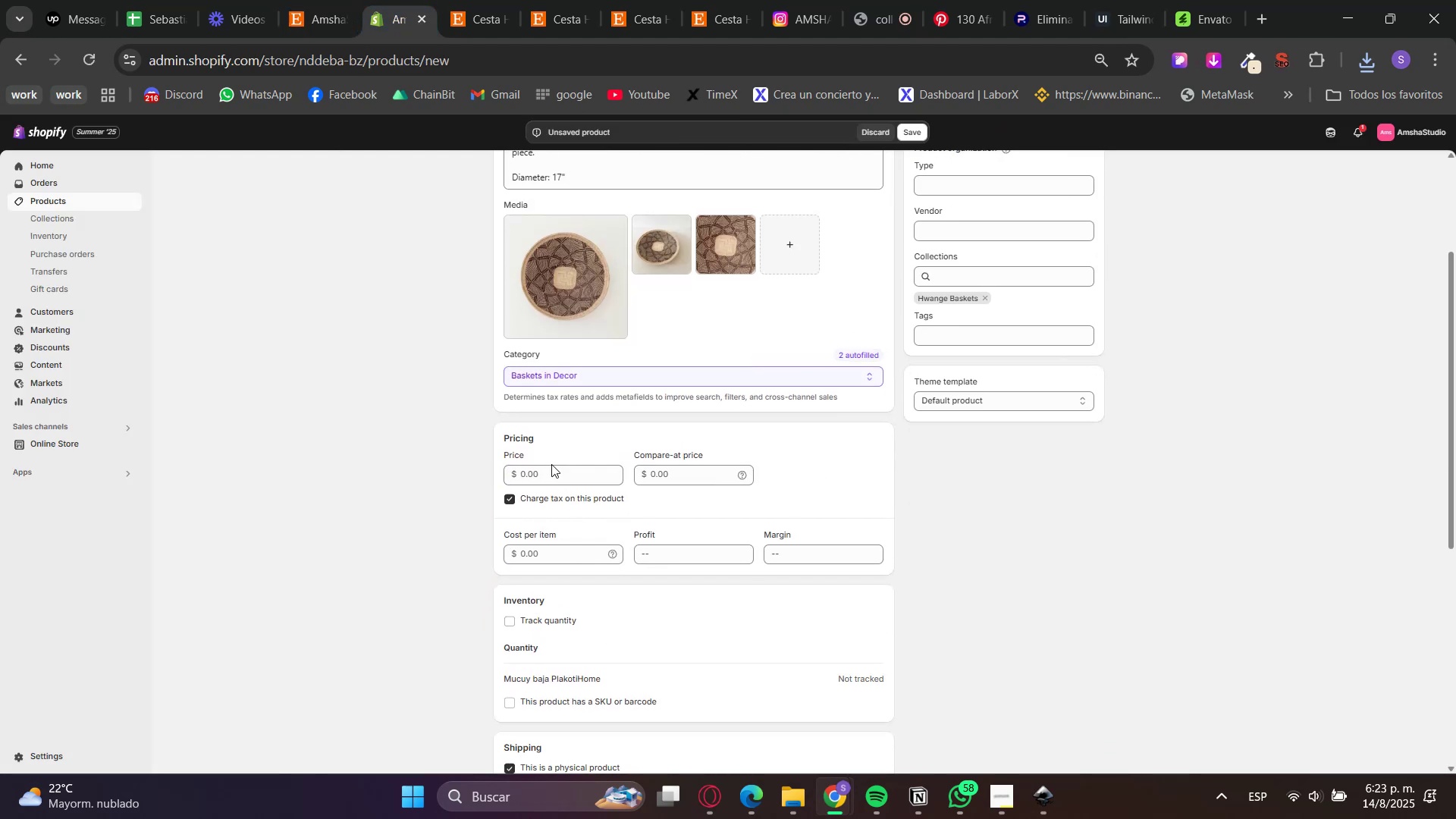 
double_click([551, 476])
 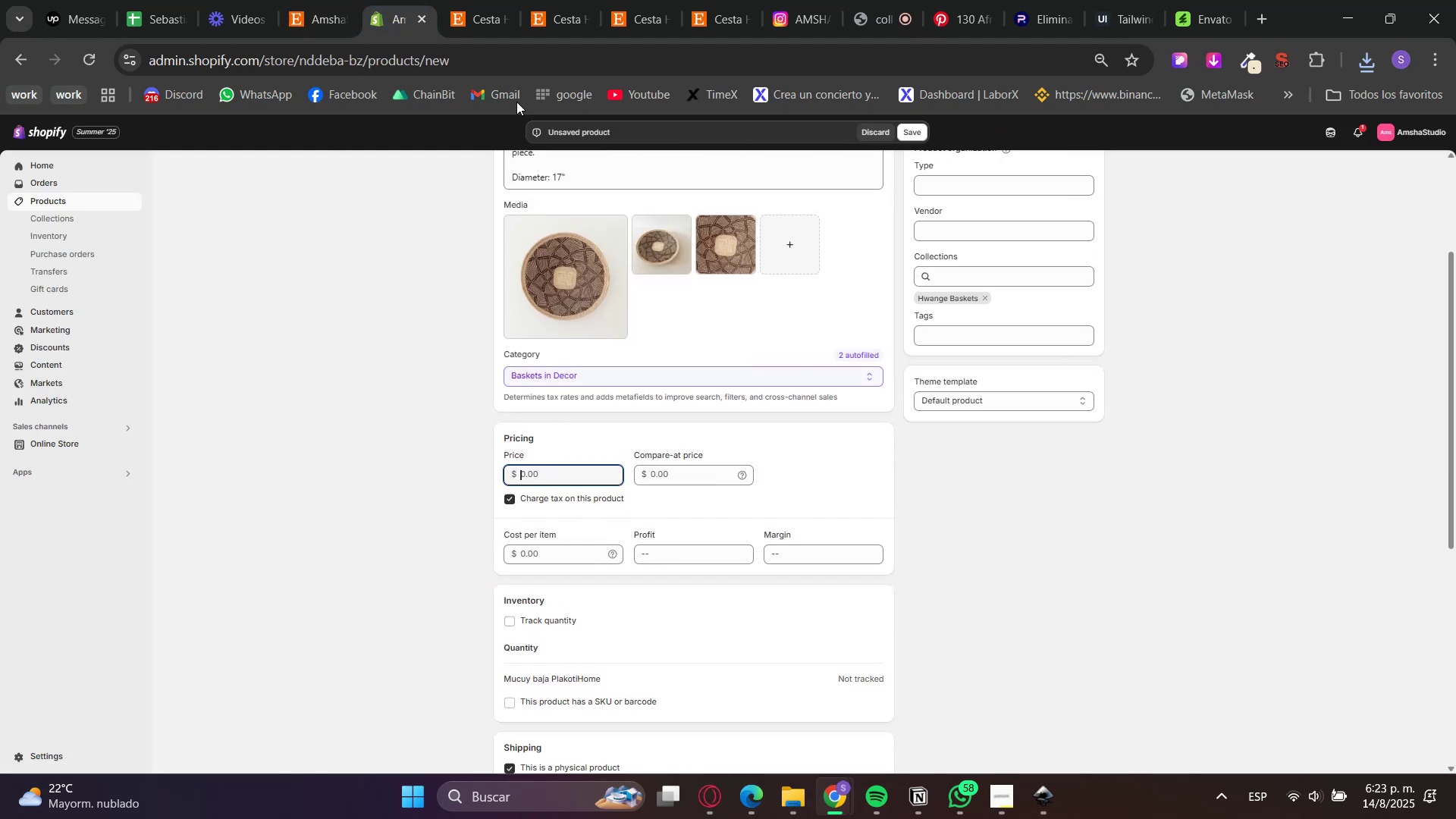 
triple_click([477, 0])
 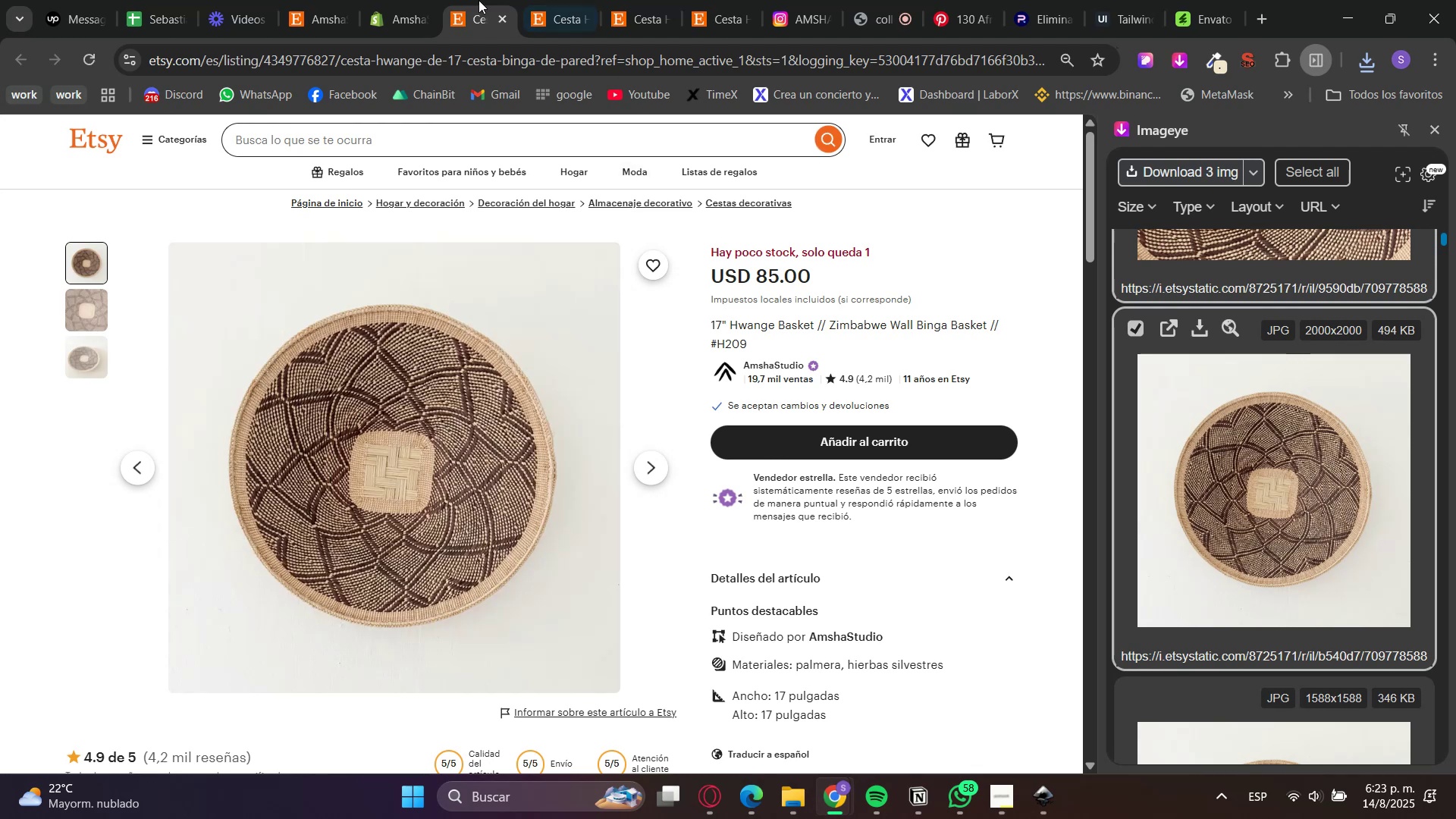 
double_click([426, 0])
 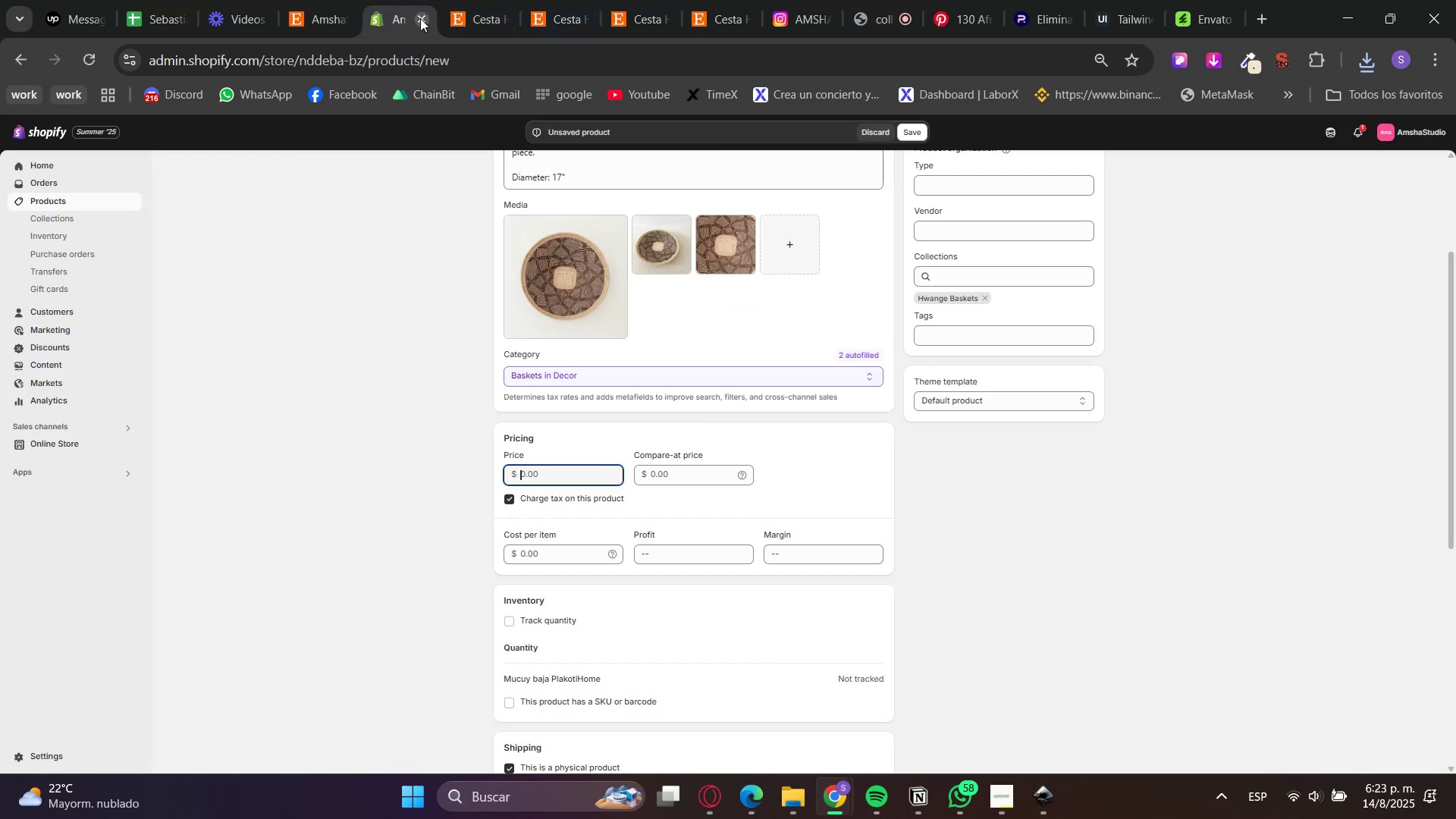 
key(Numpad8)
 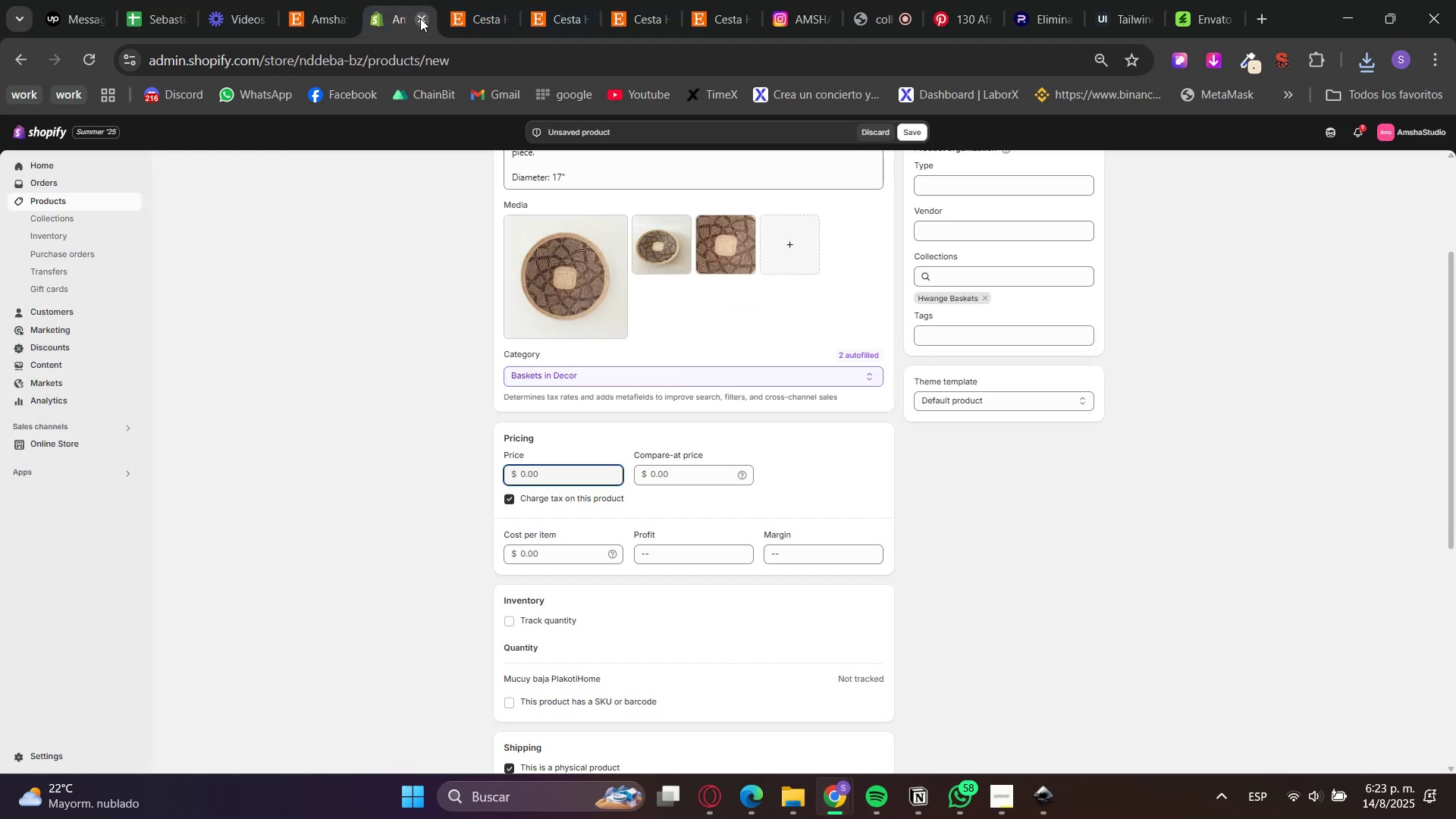 
key(Numpad4)
 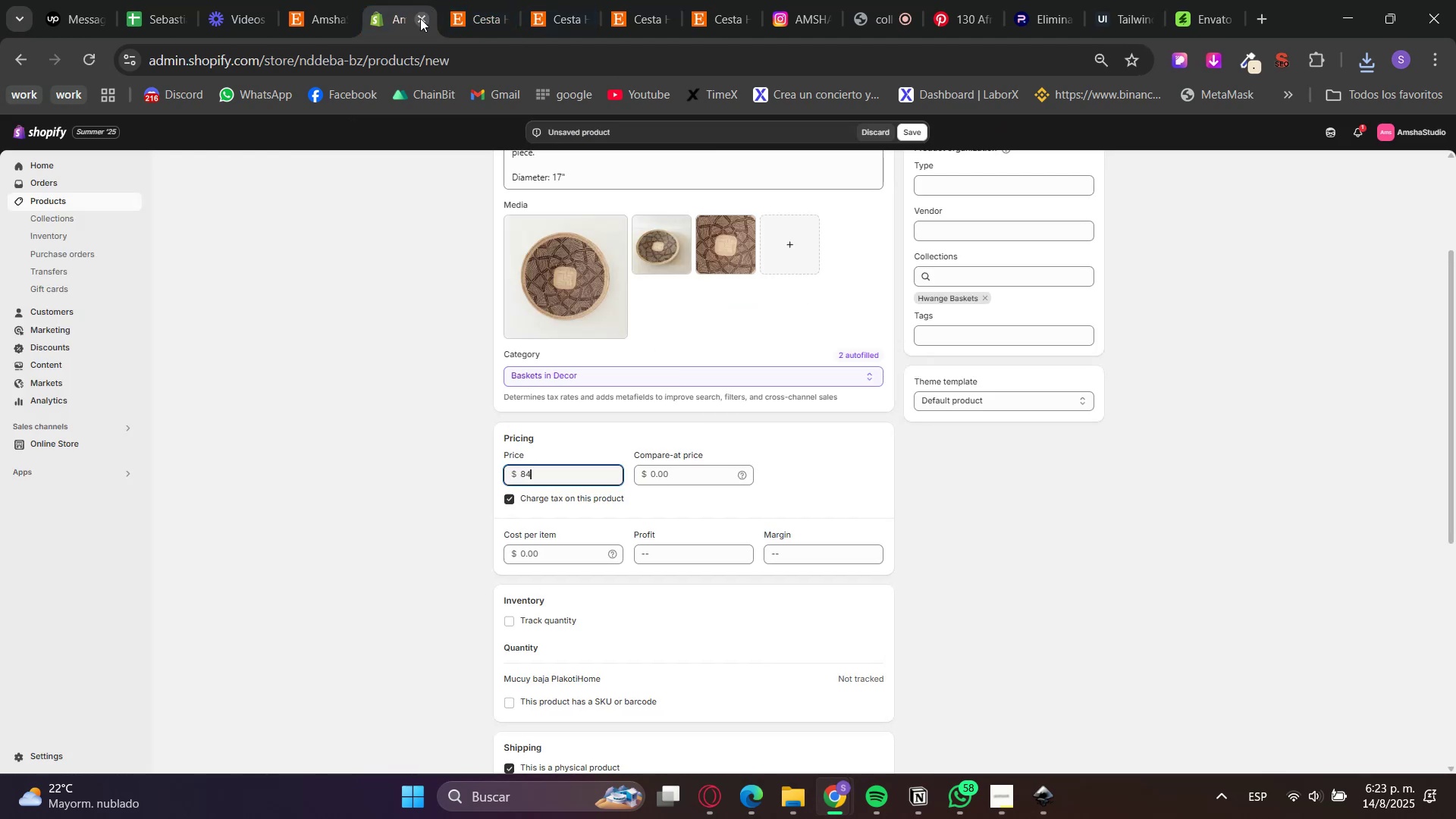 
key(NumpadDecimal)
 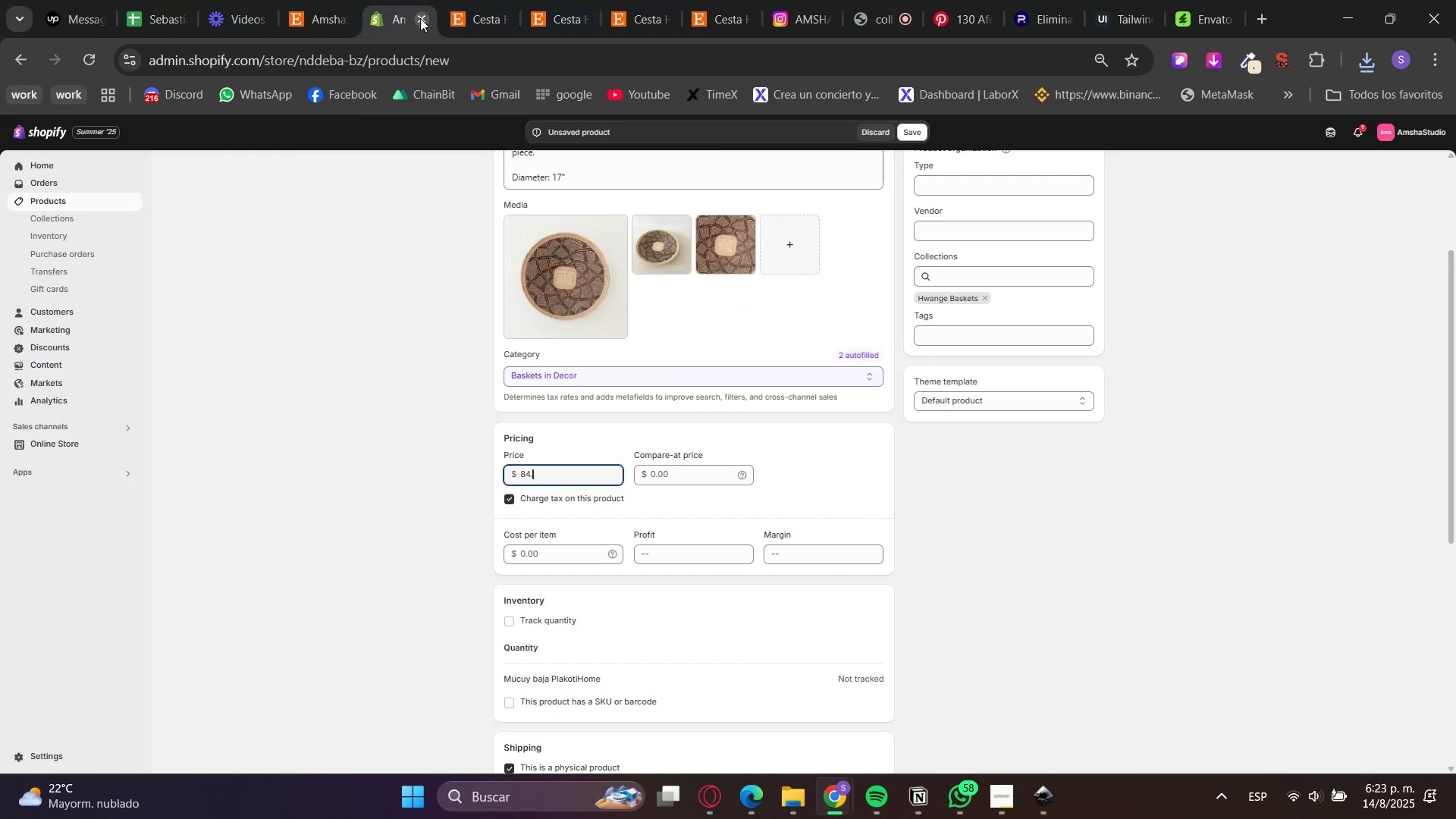 
key(Numpad9)
 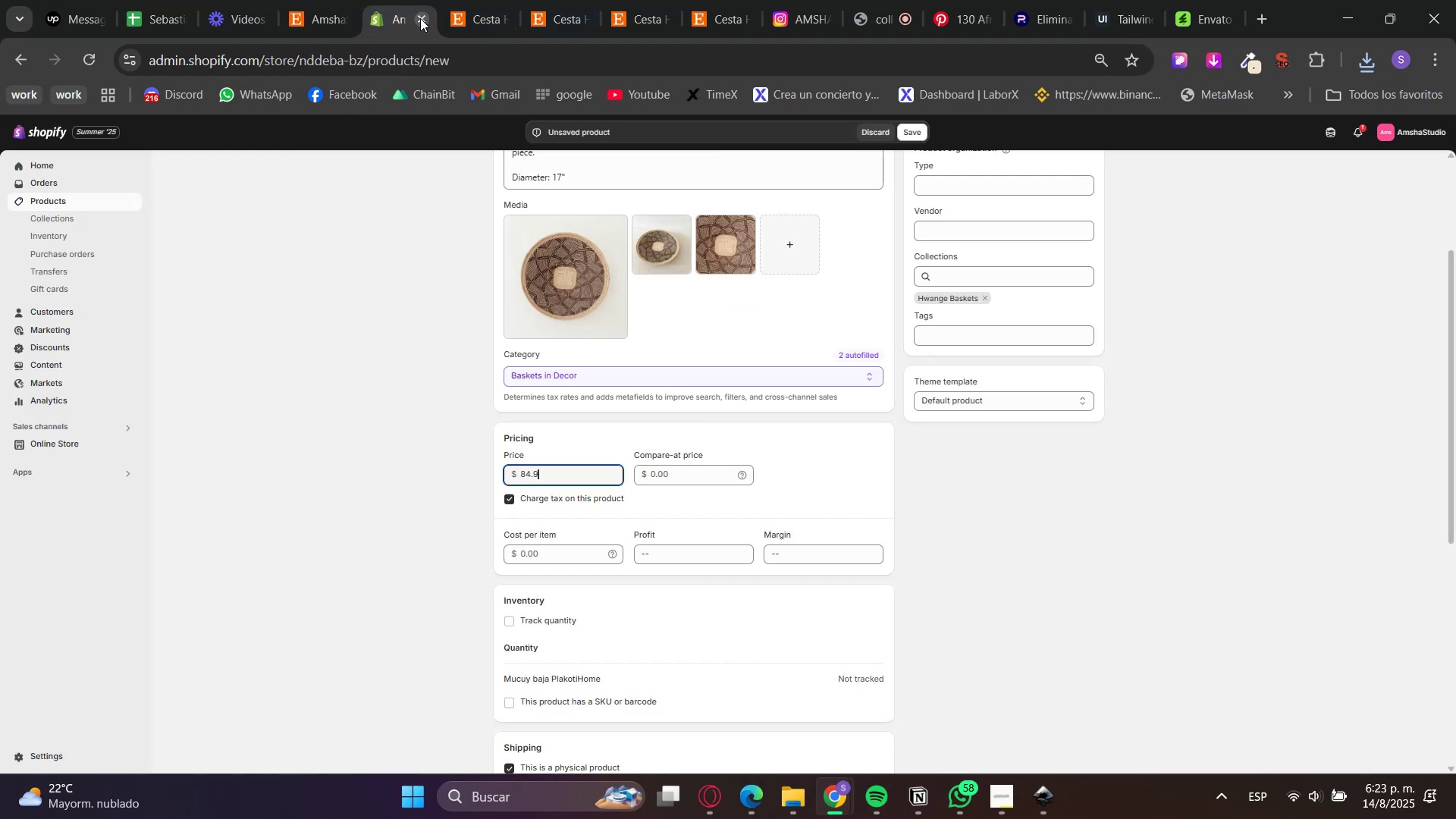 
key(Numpad9)
 